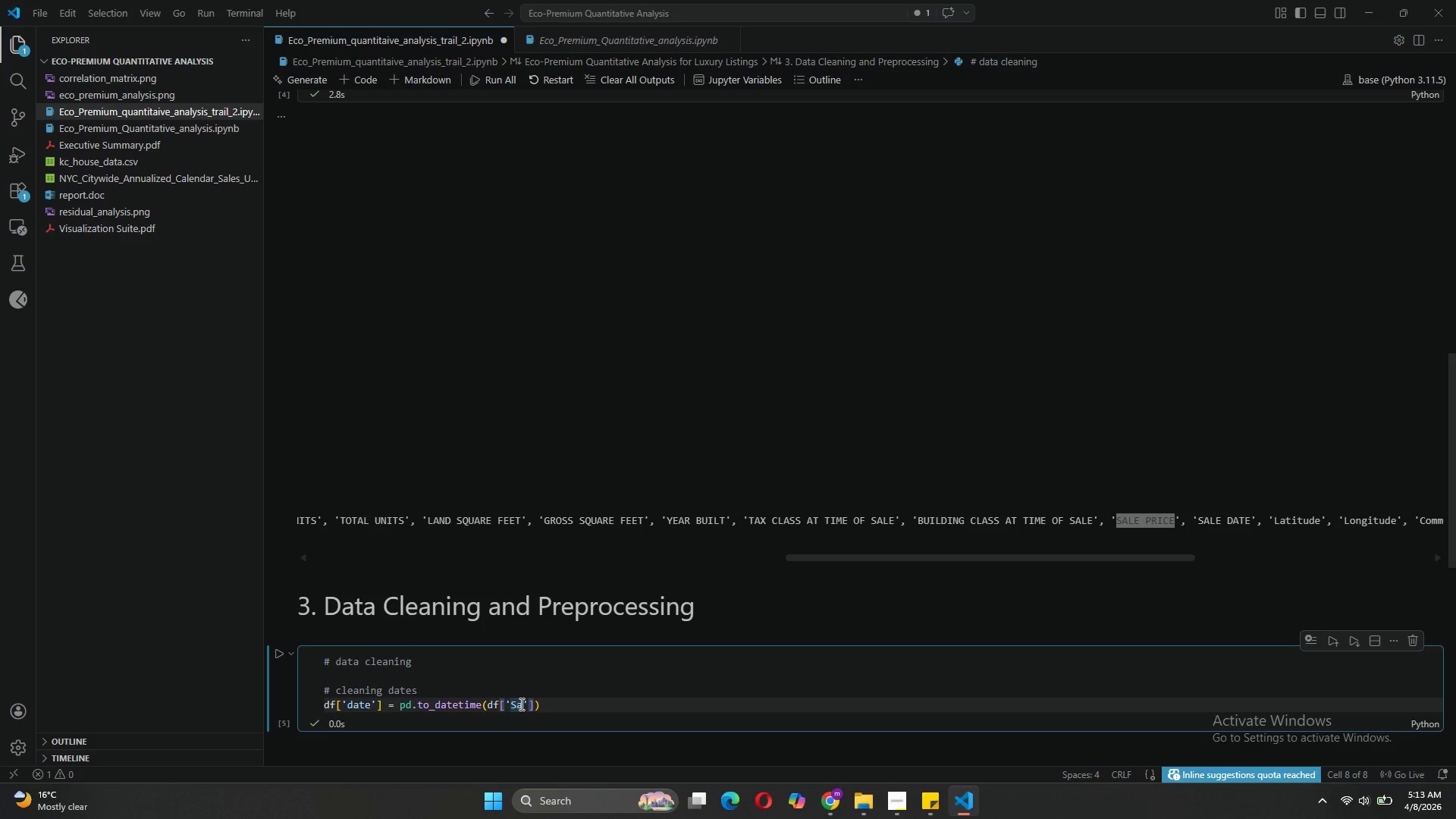 
key(Backspace)
 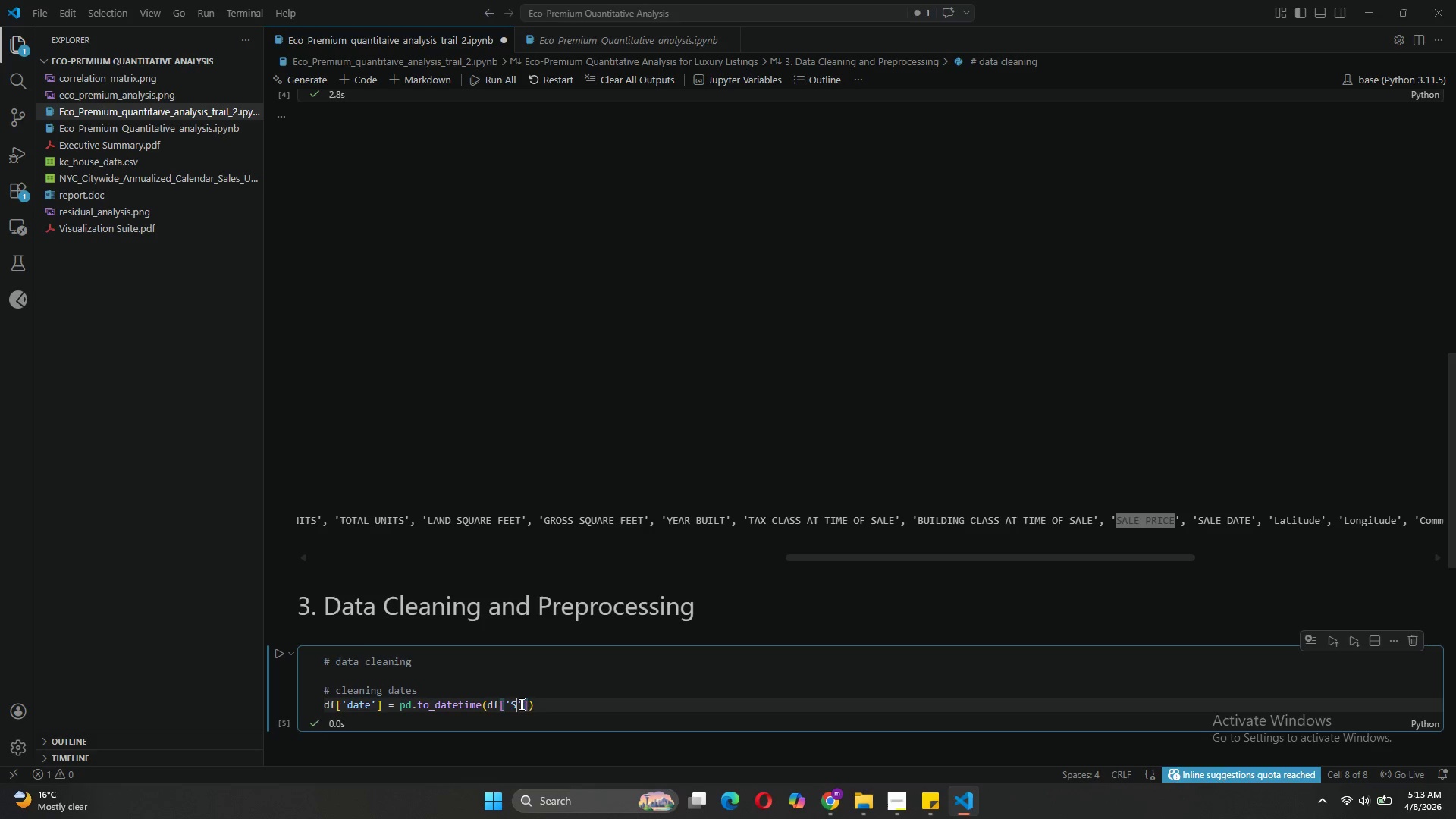 
key(Backspace)
 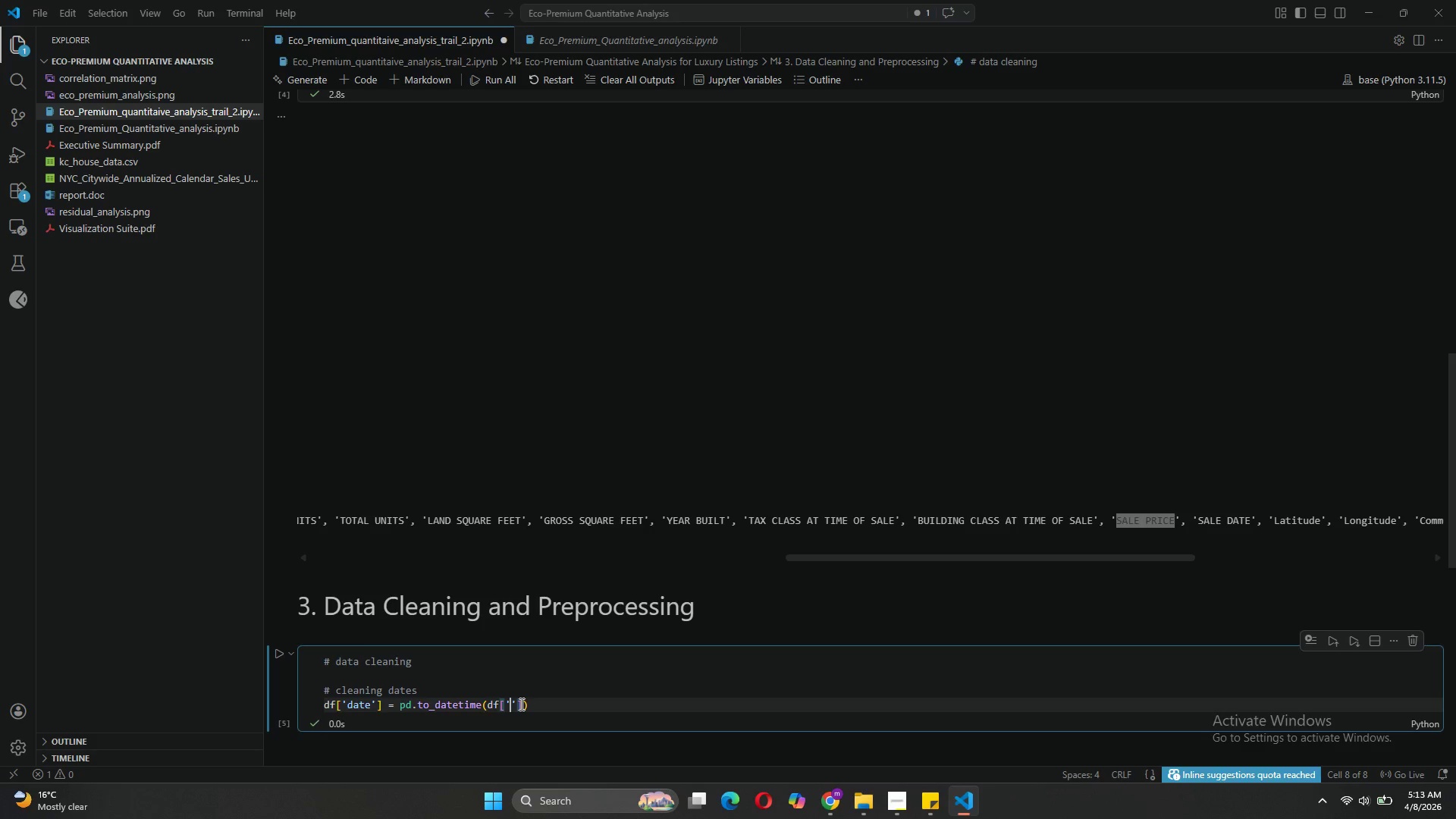 
key(Control+V)
 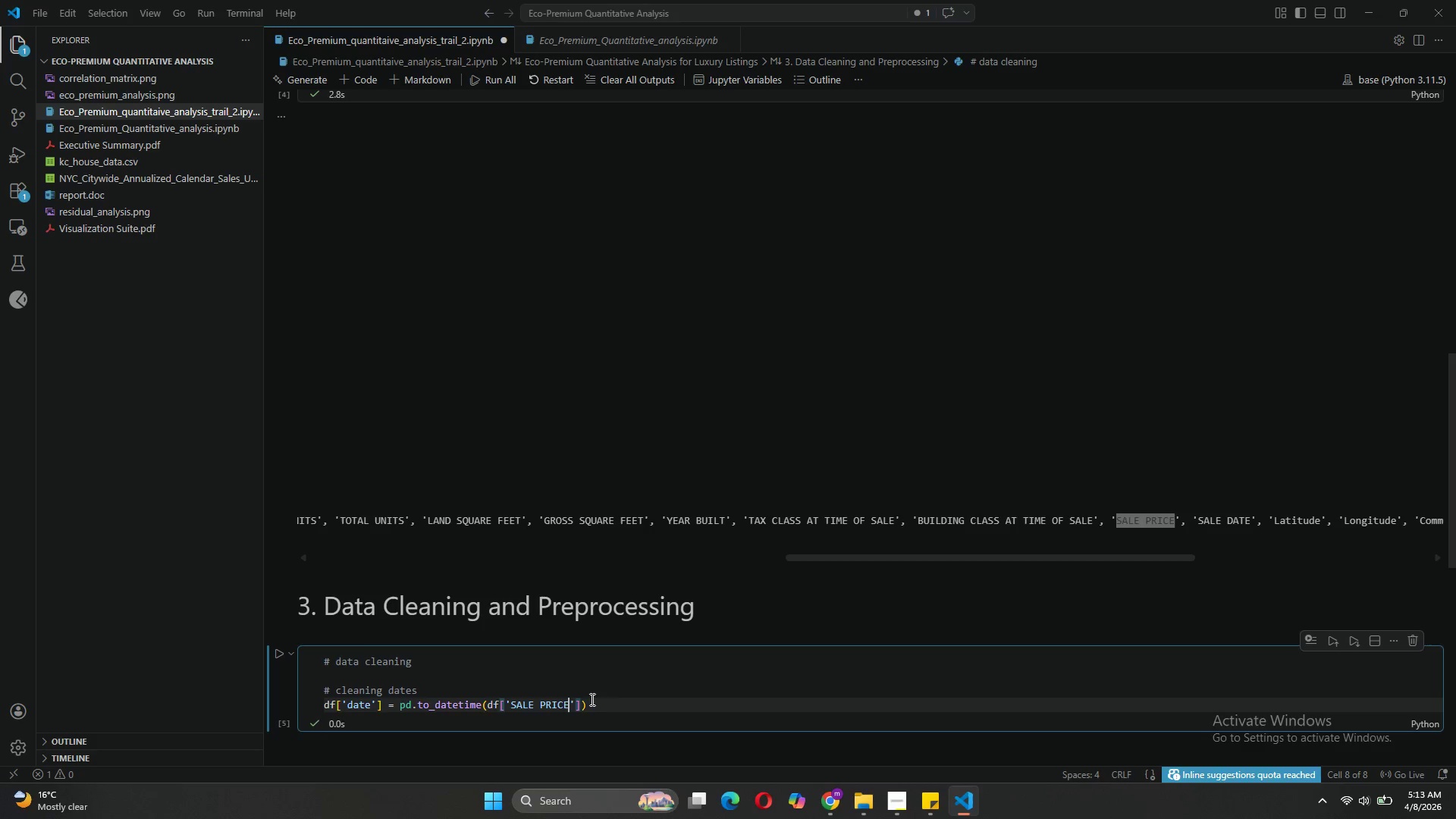 
left_click([580, 703])
 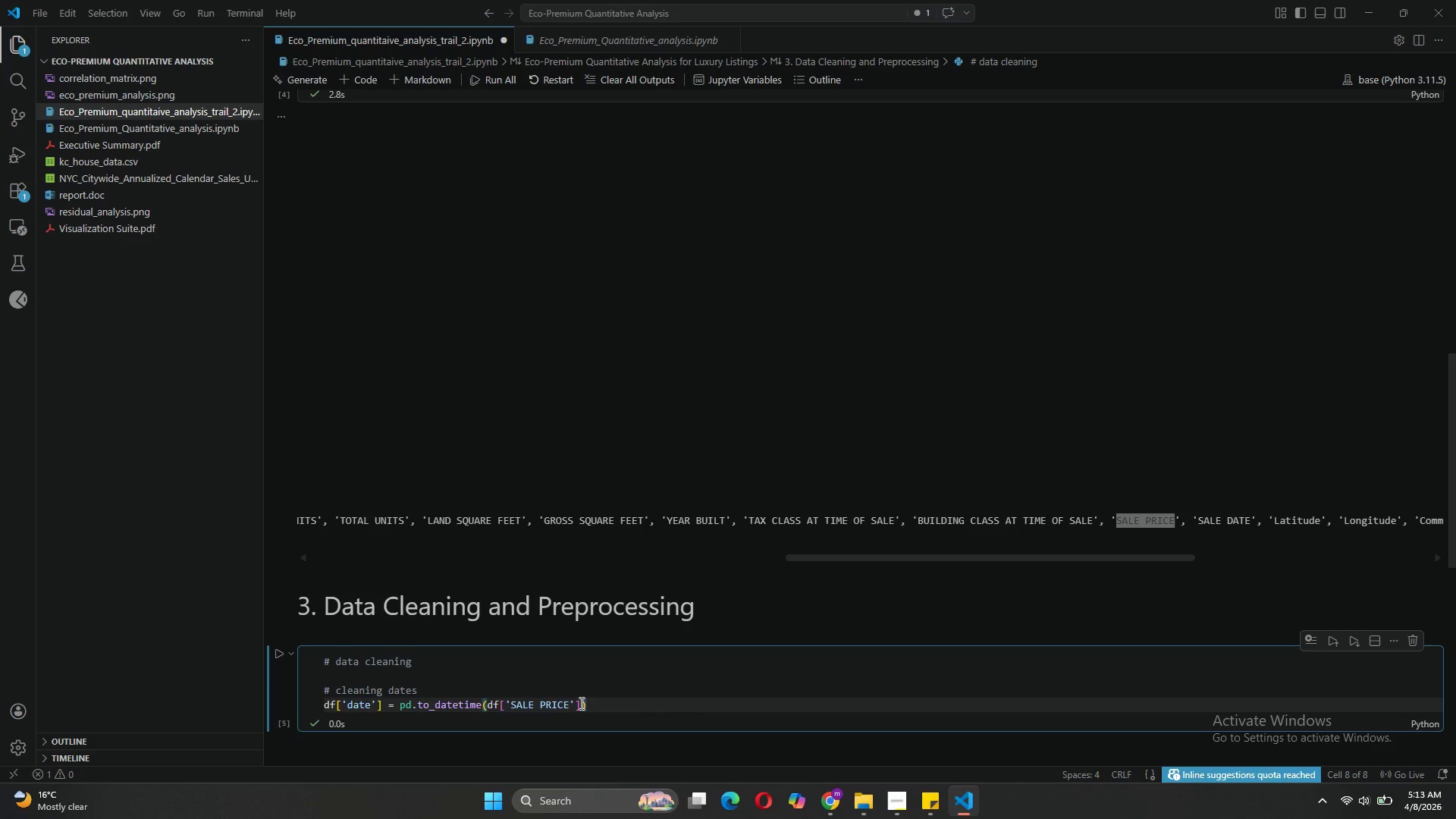 
type(, errors='coa)
key(Backspace)
type(erce)
 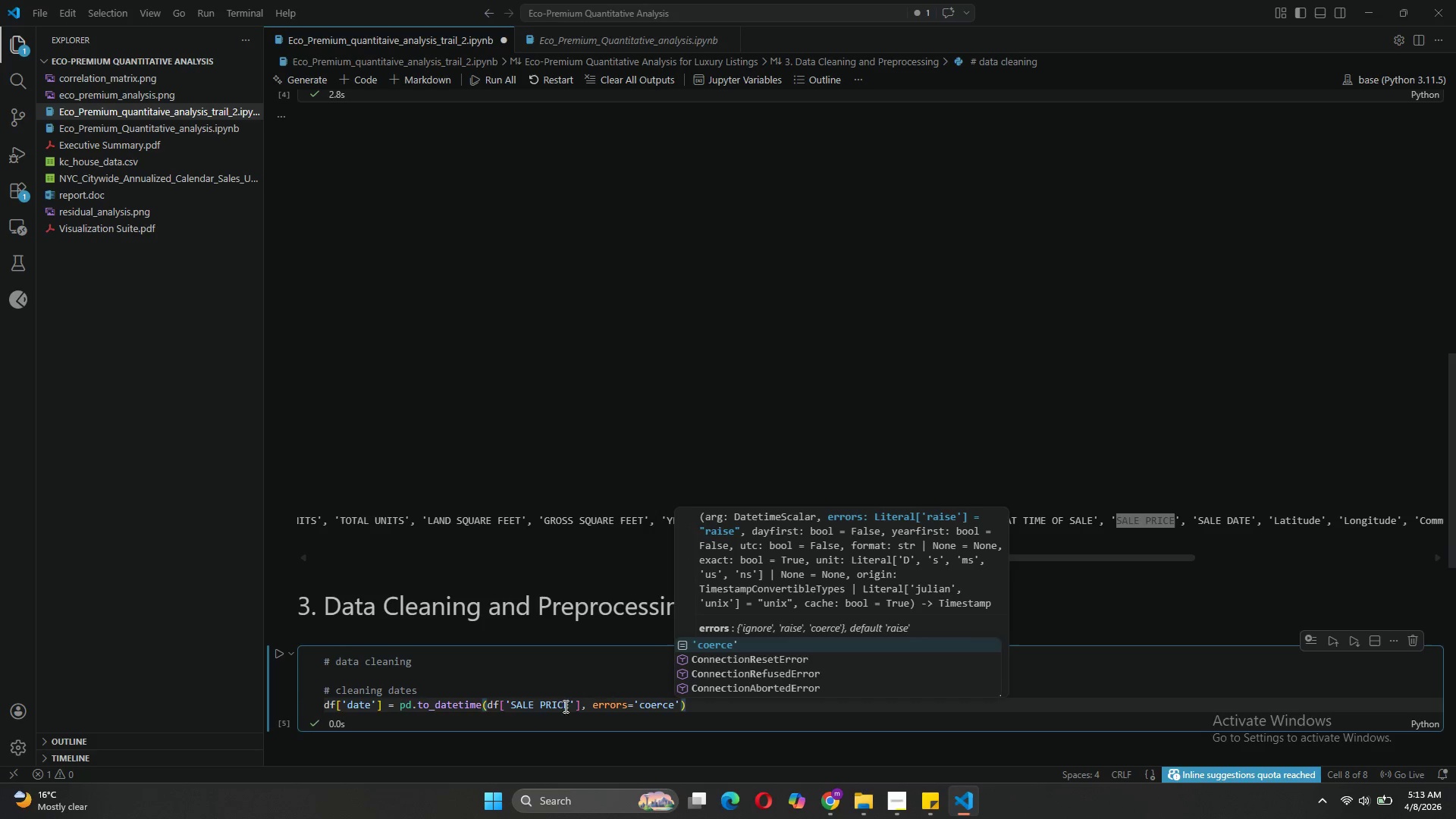 
left_click([576, 705])
 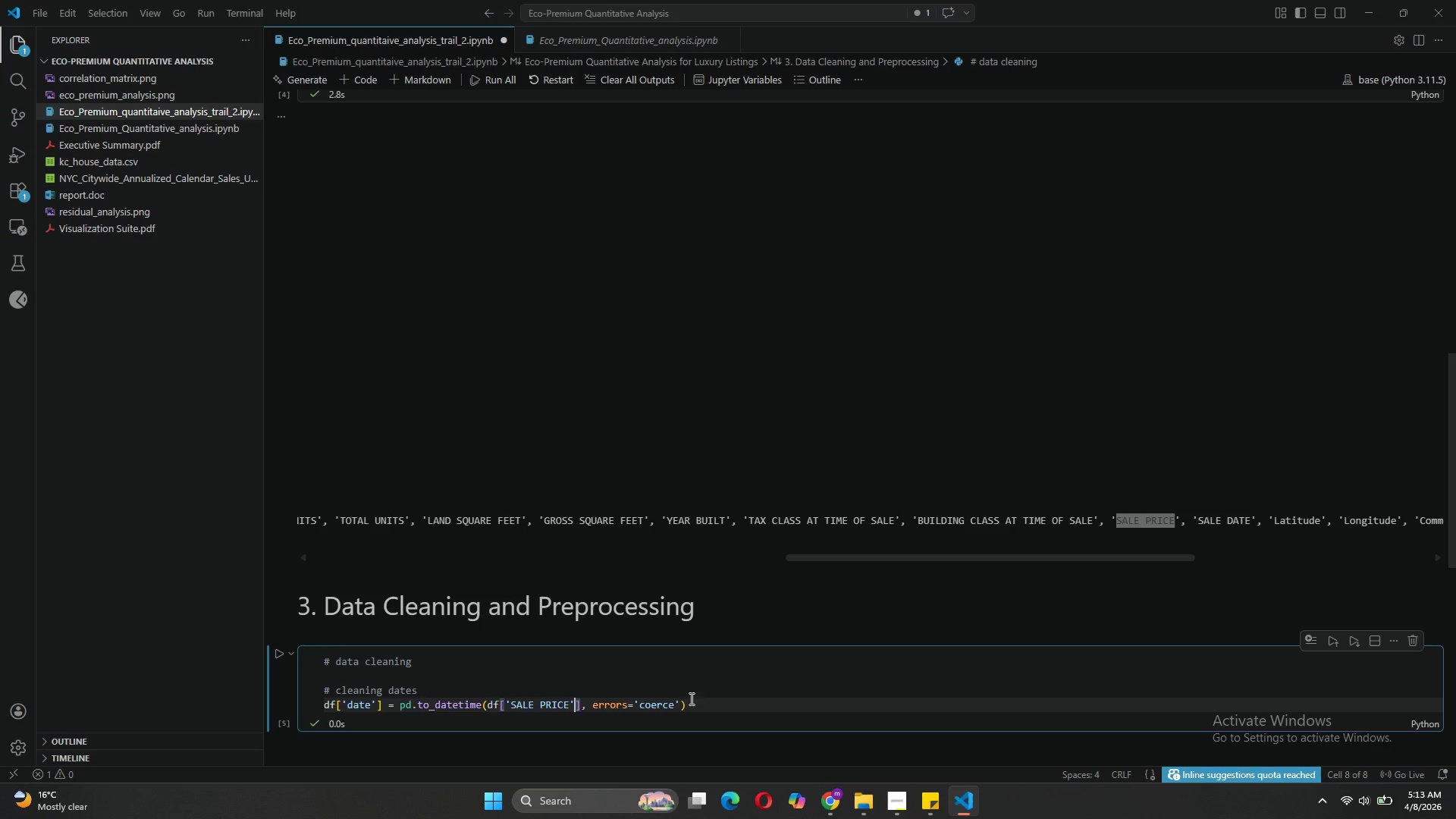 
left_click([690, 703])
 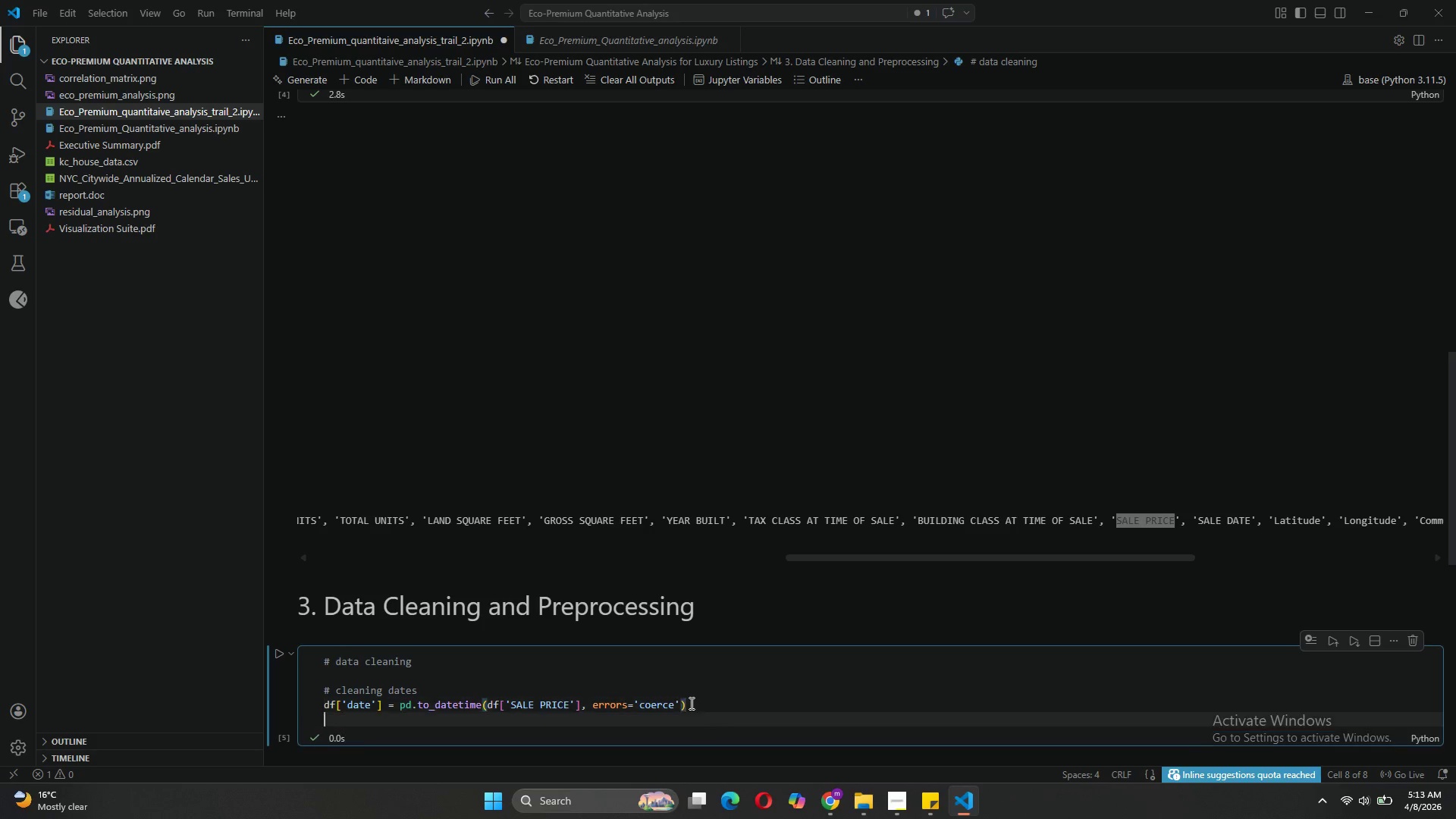 
key(Enter)
 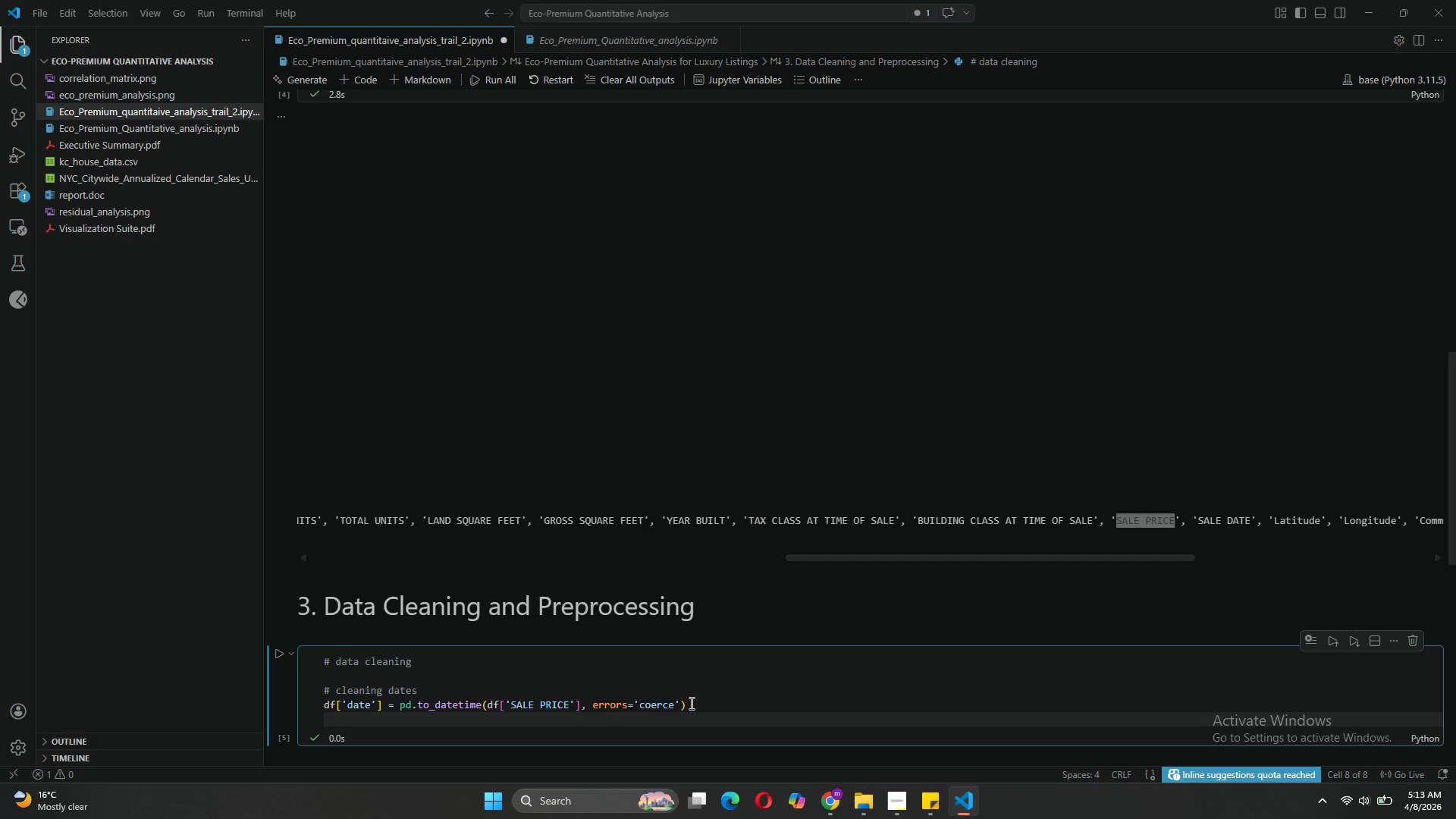 
type(df['years)
 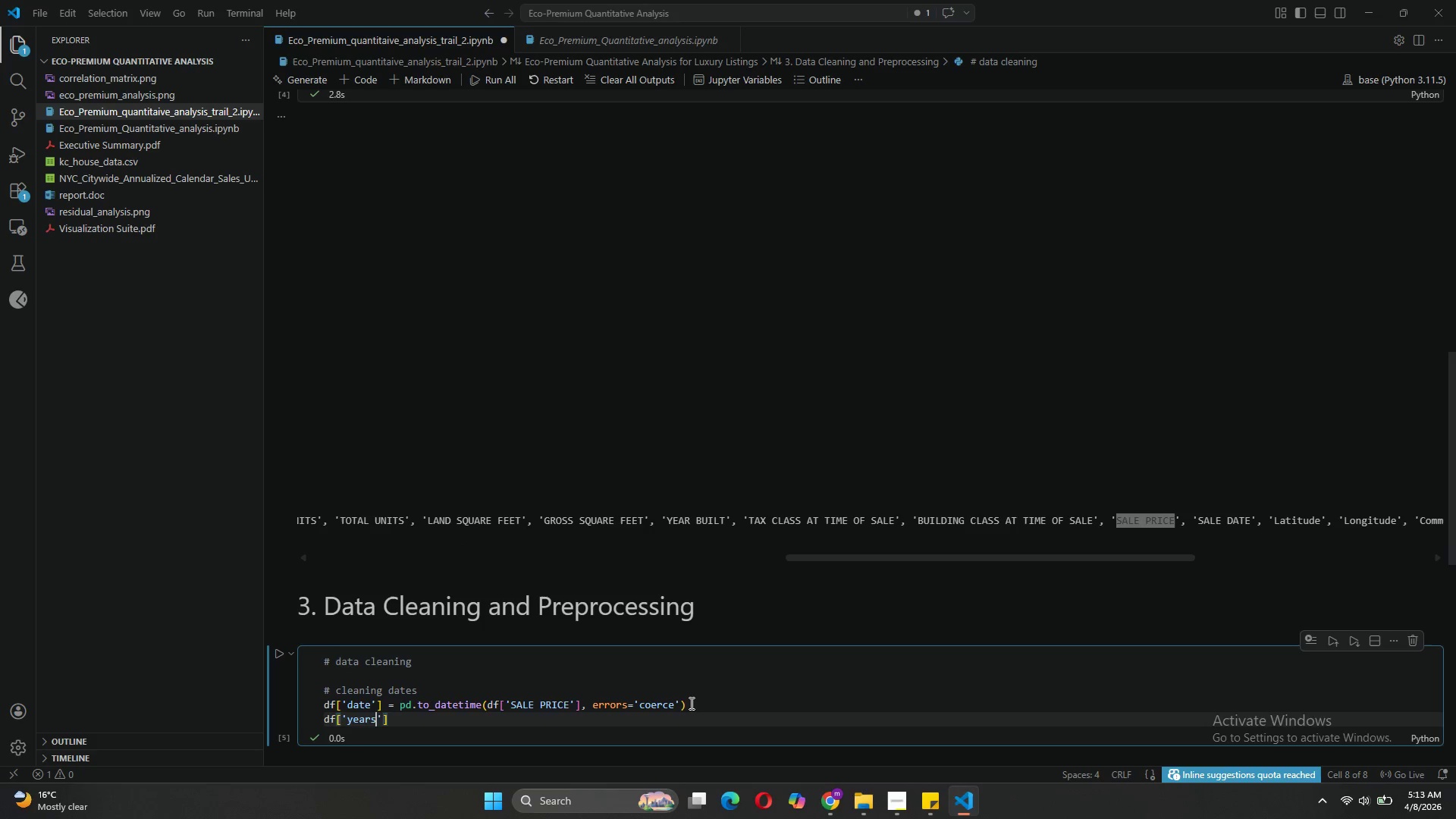 
key(ArrowRight)
 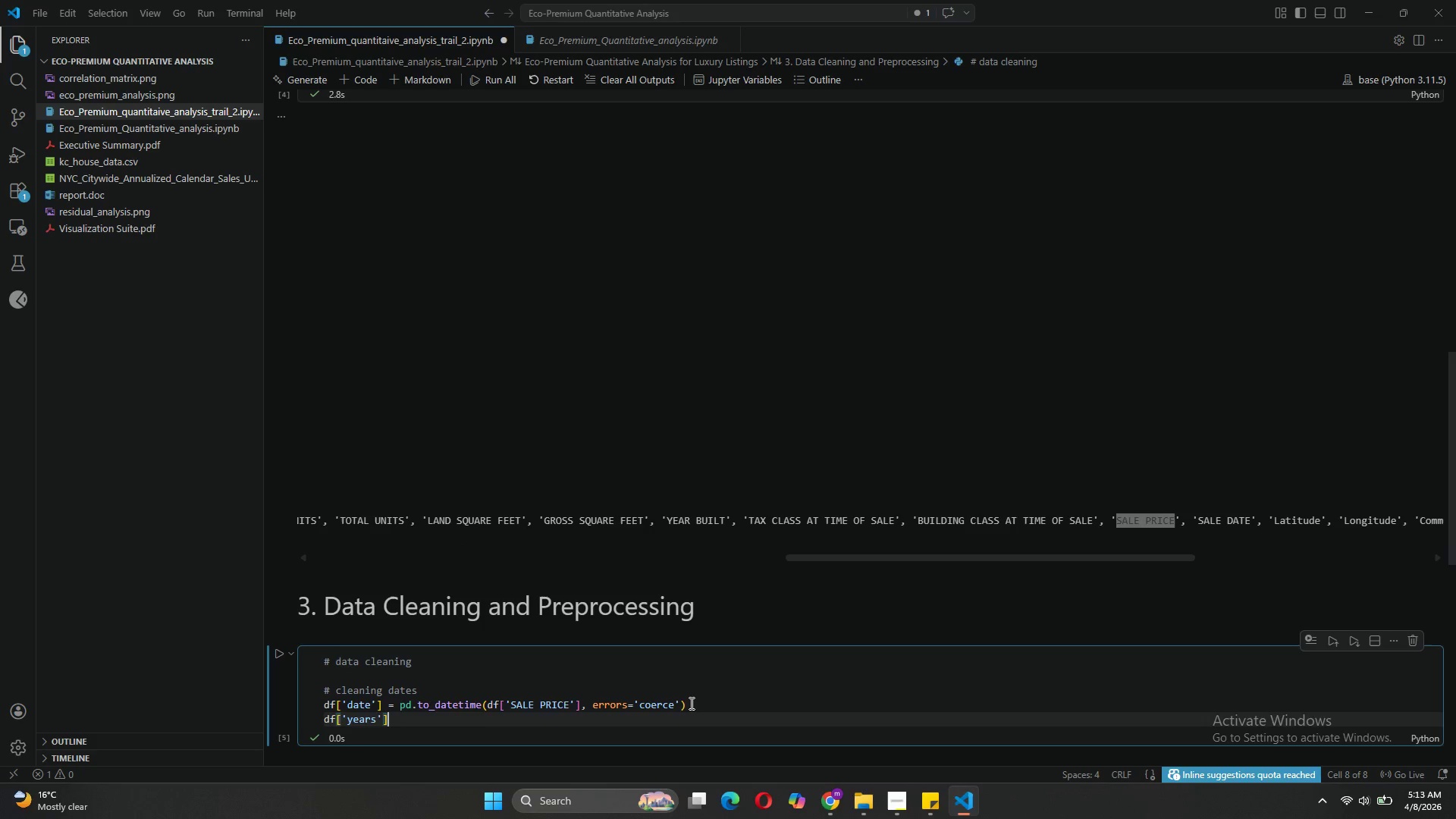 
key(ArrowRight)
 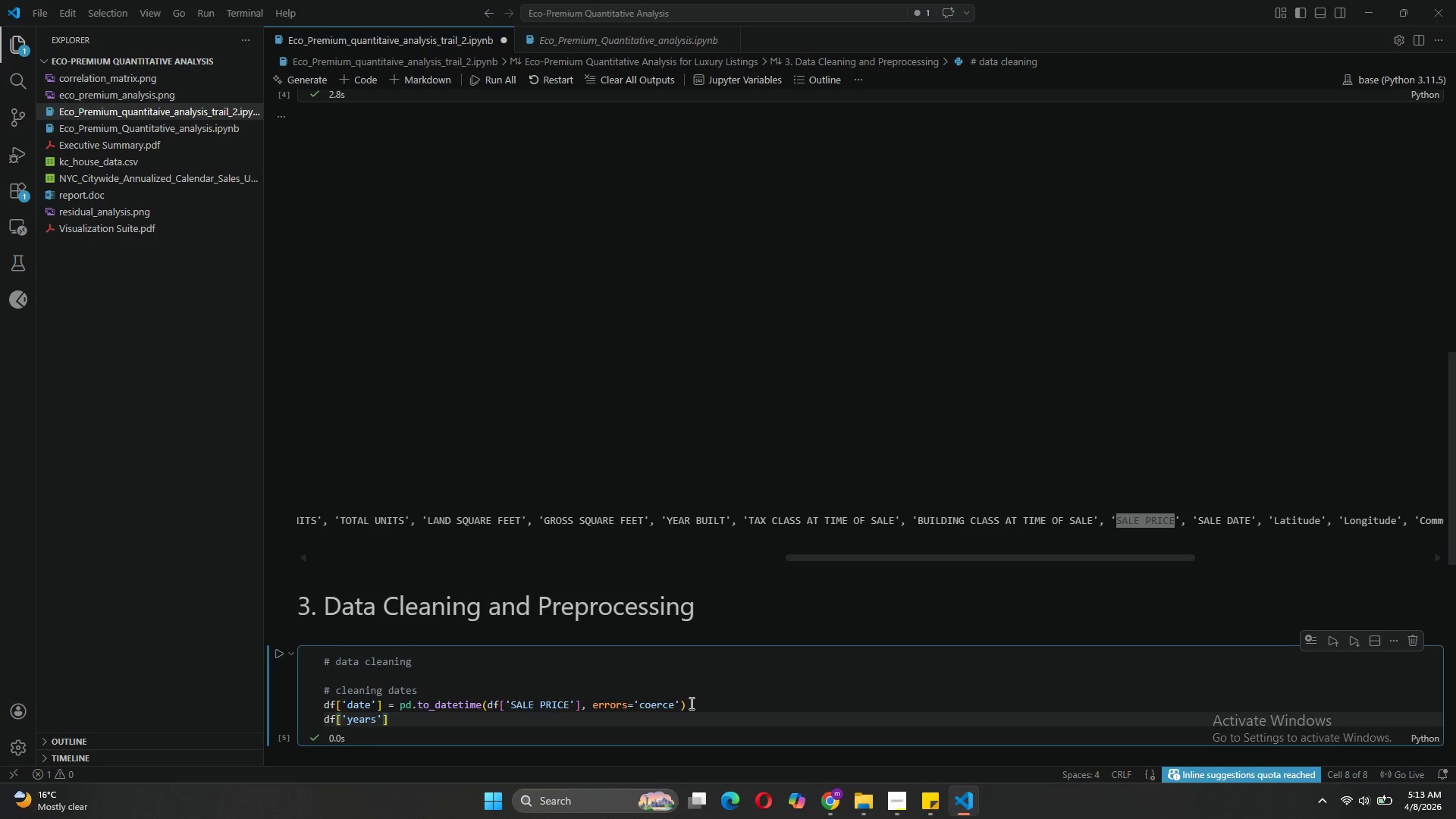 
type( = df['date)
 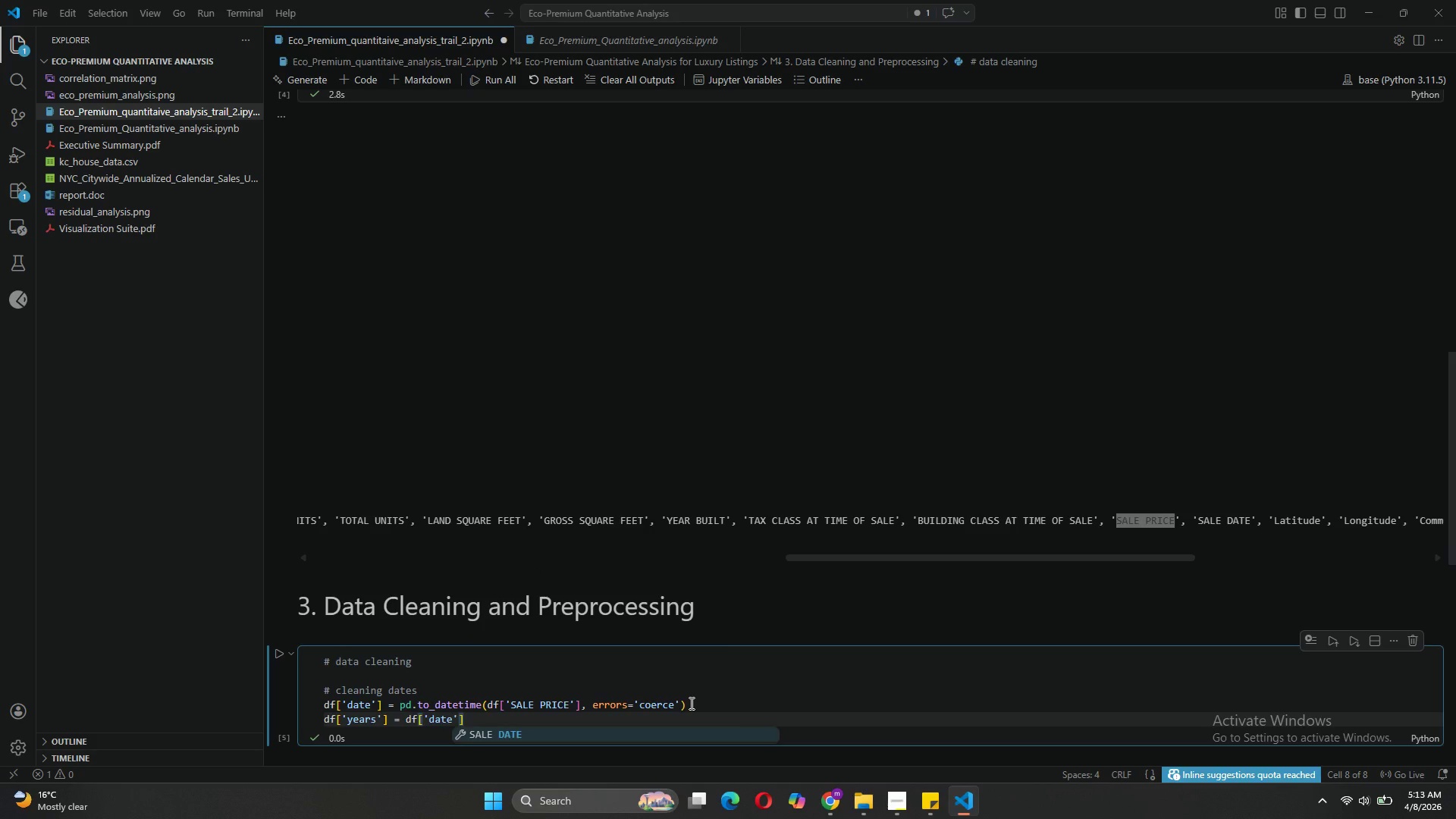 
key(ArrowRight)
 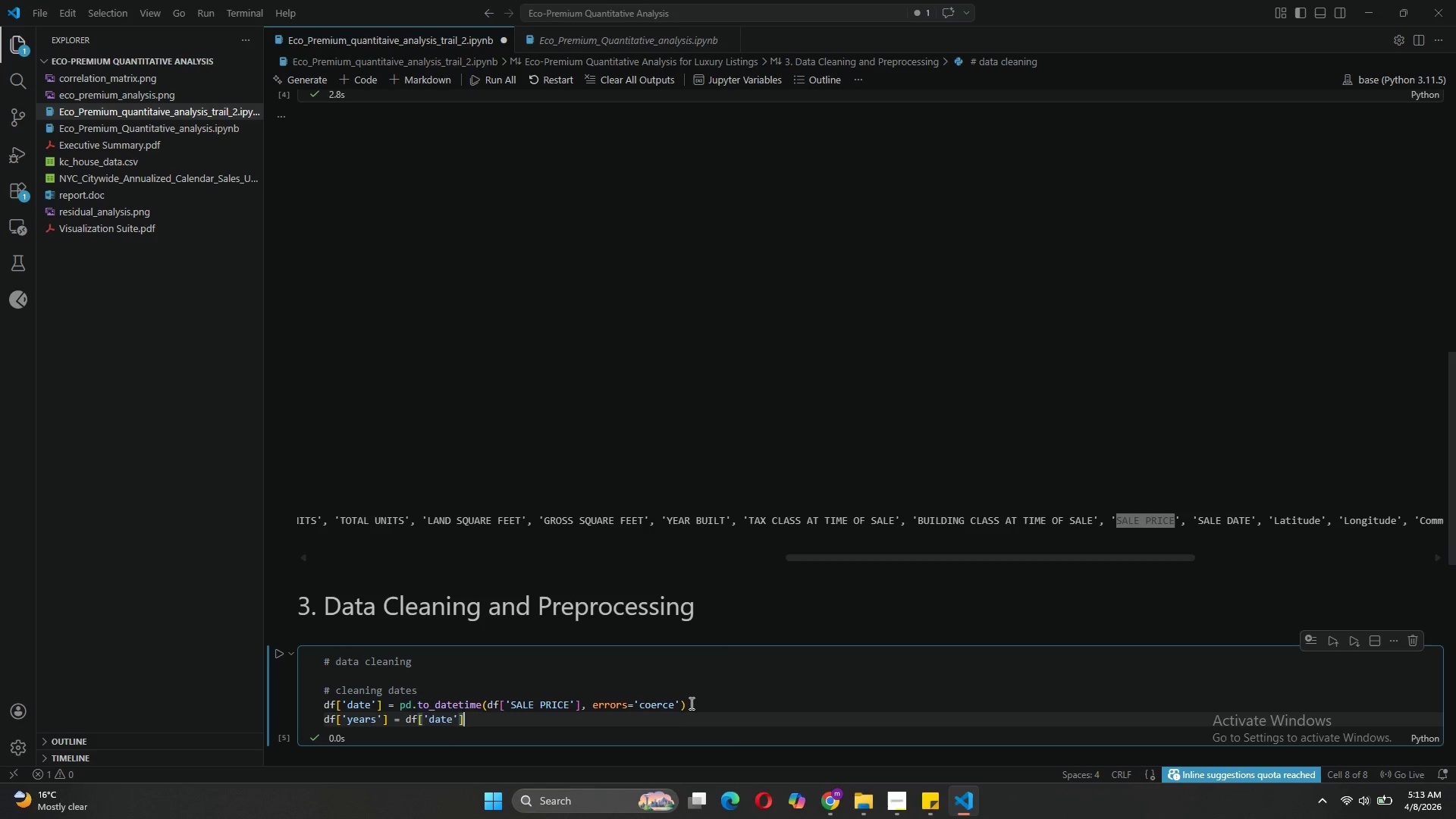 
key(ArrowRight)
 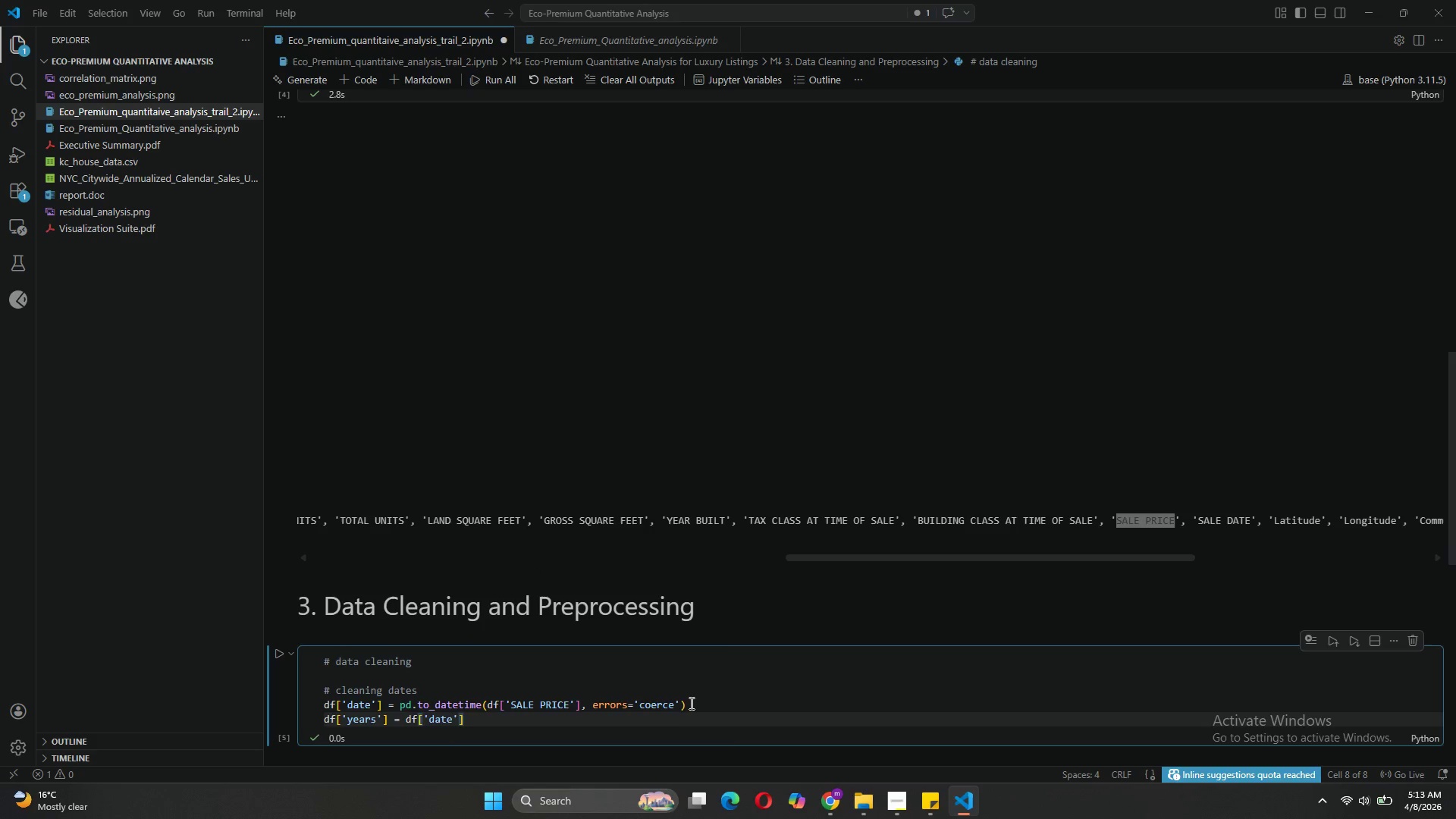 
type(.dt.year)
 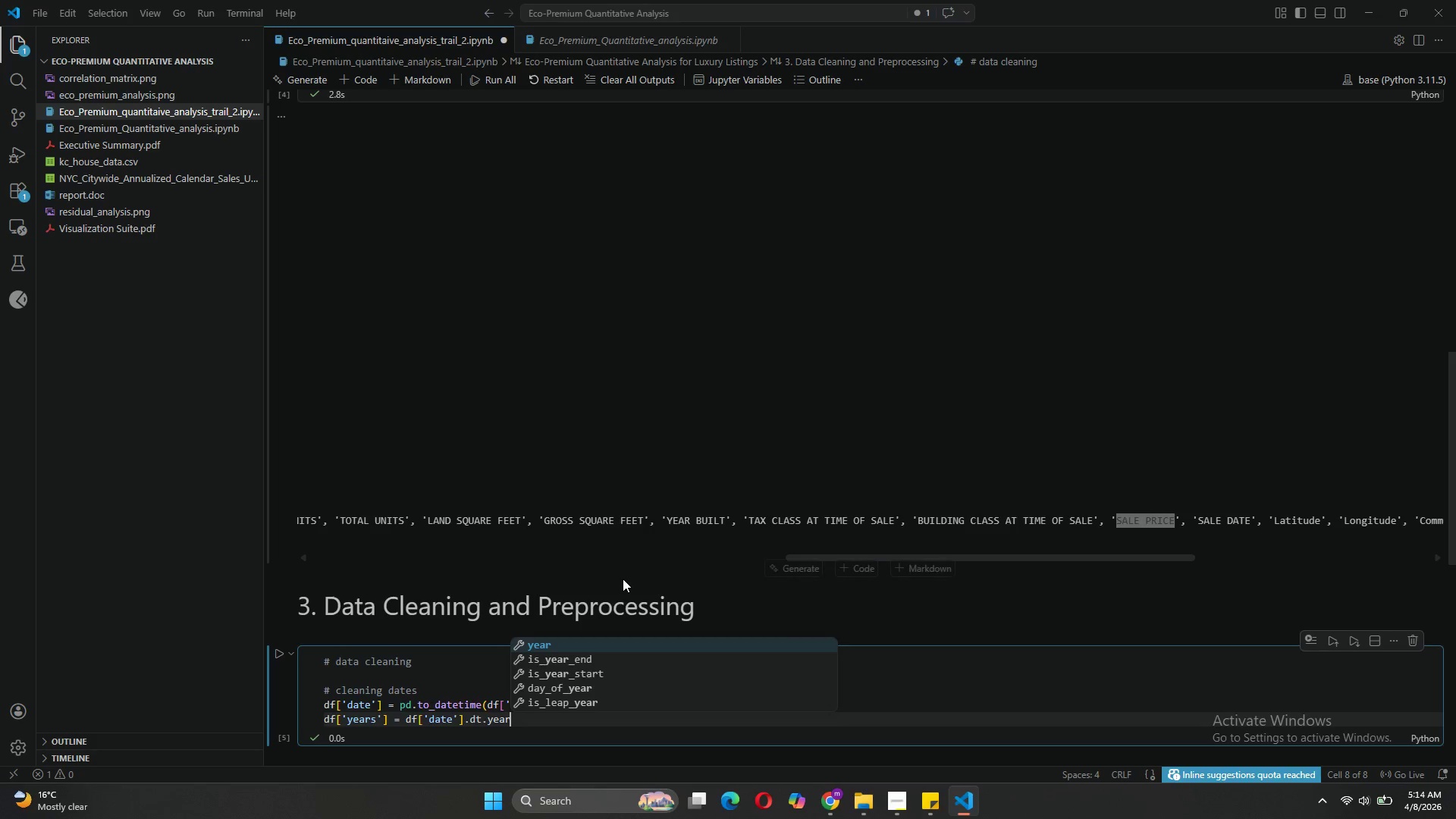 
left_click([883, 700])
 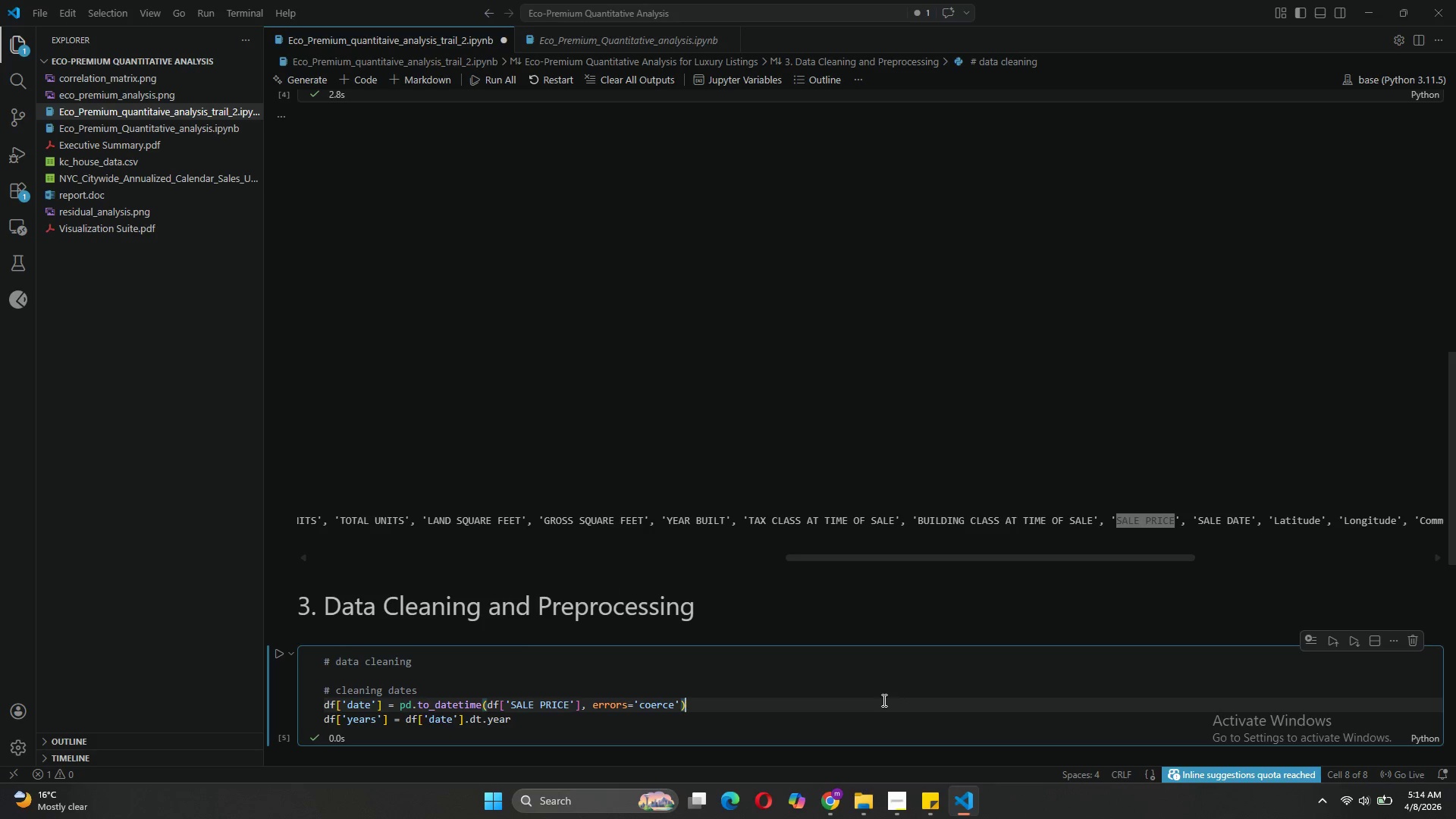 
wait(5.36)
 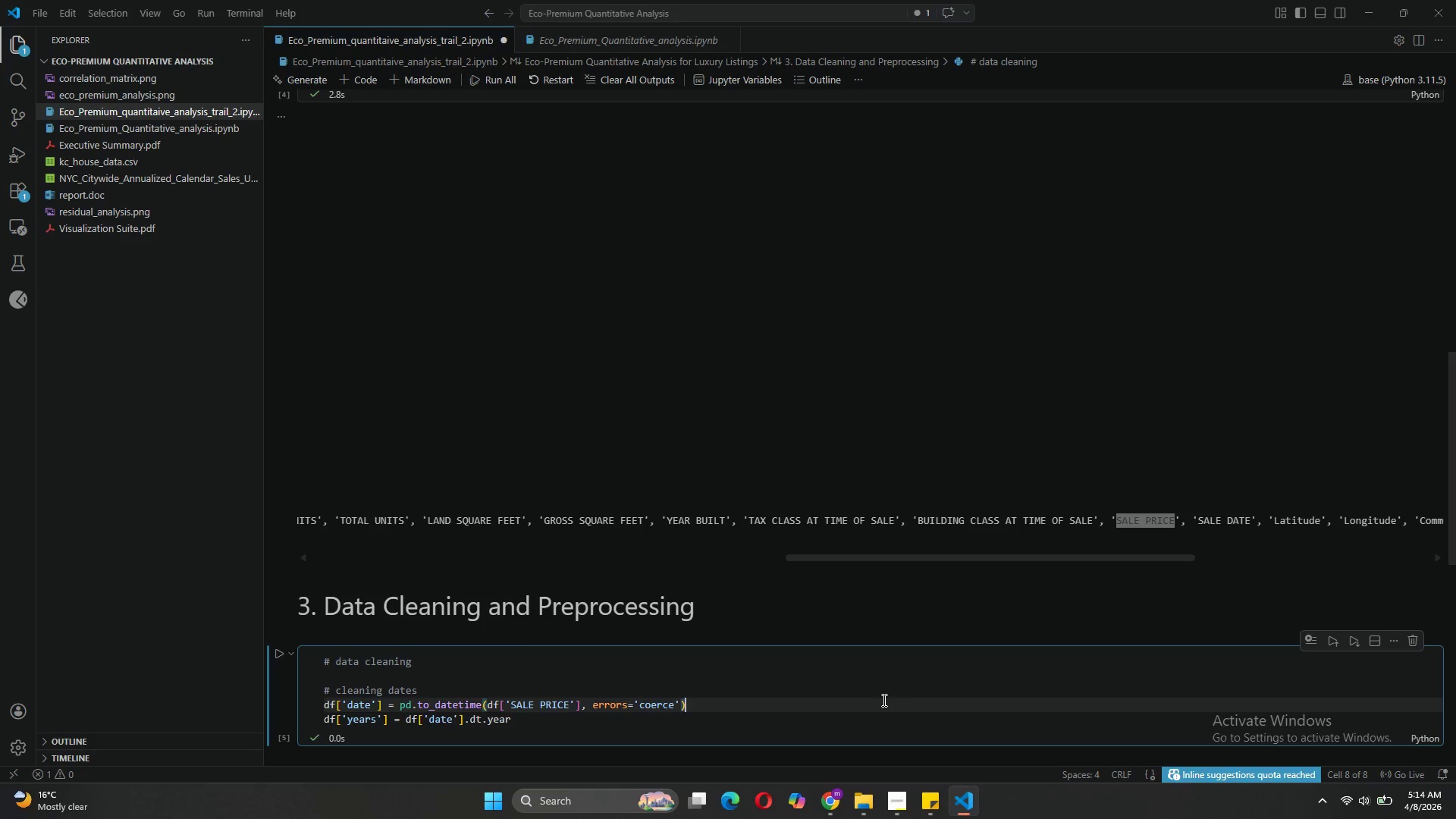 
left_click([564, 722])
 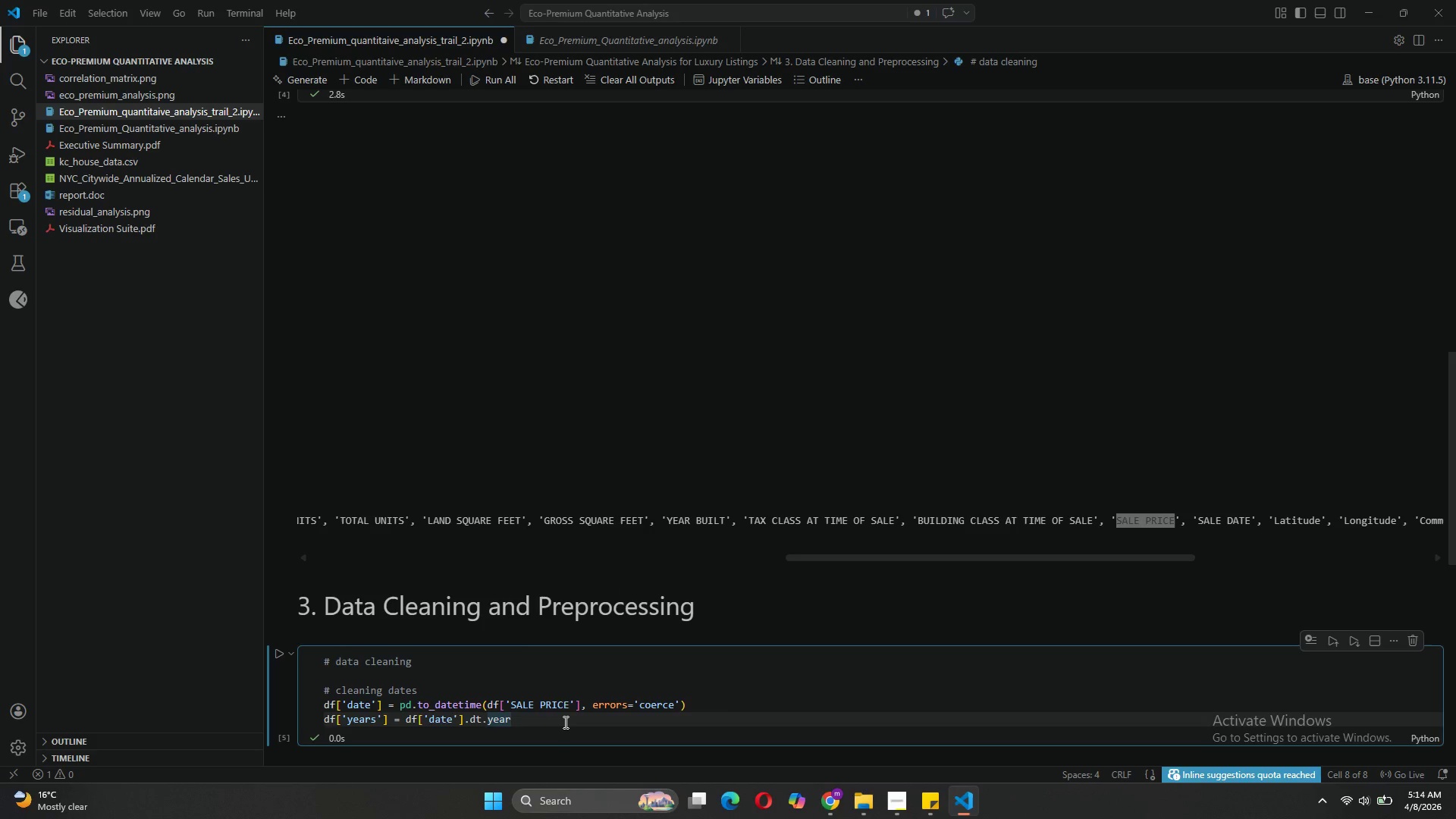 
key(Enter)
 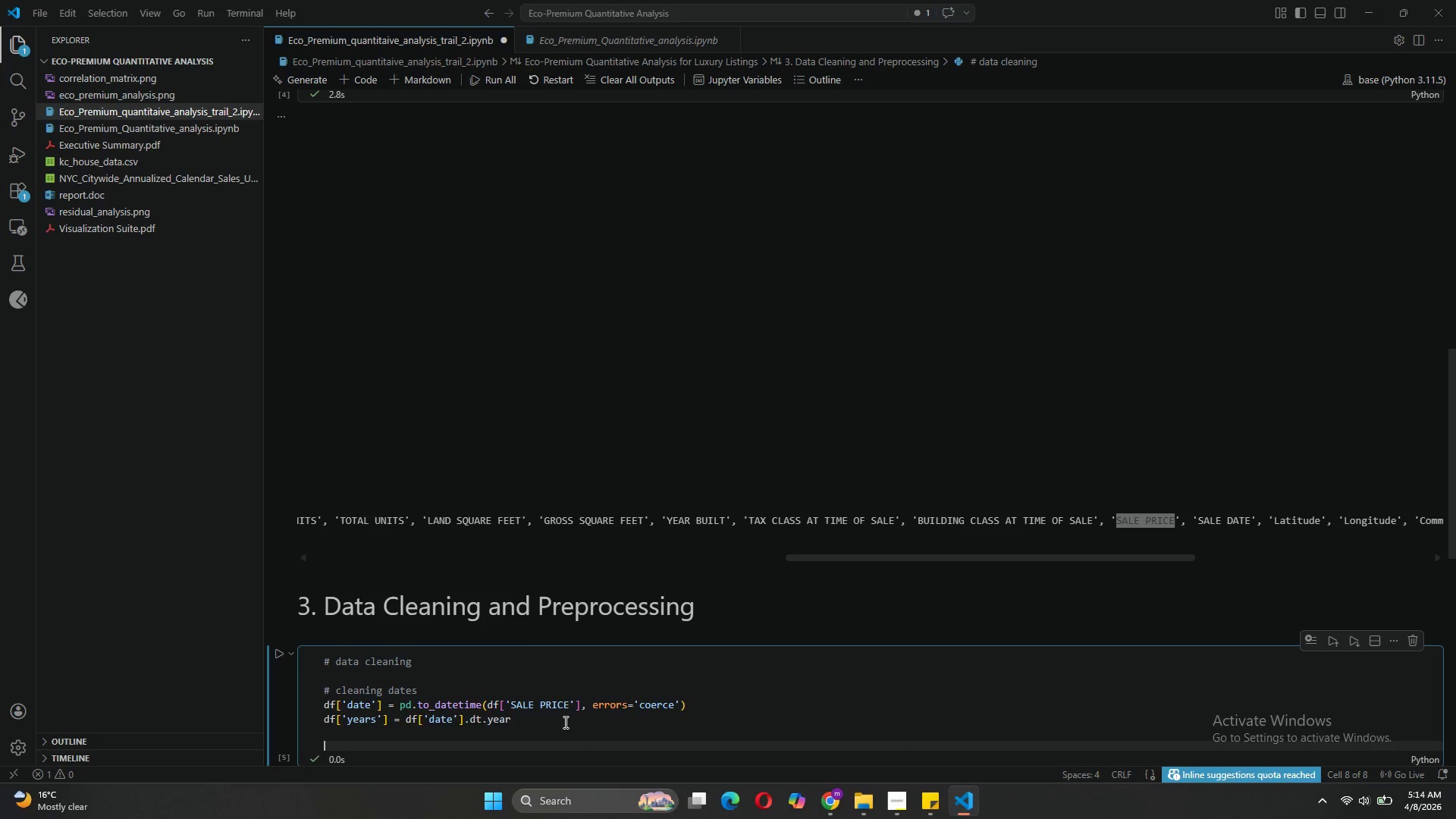 
key(Enter)
 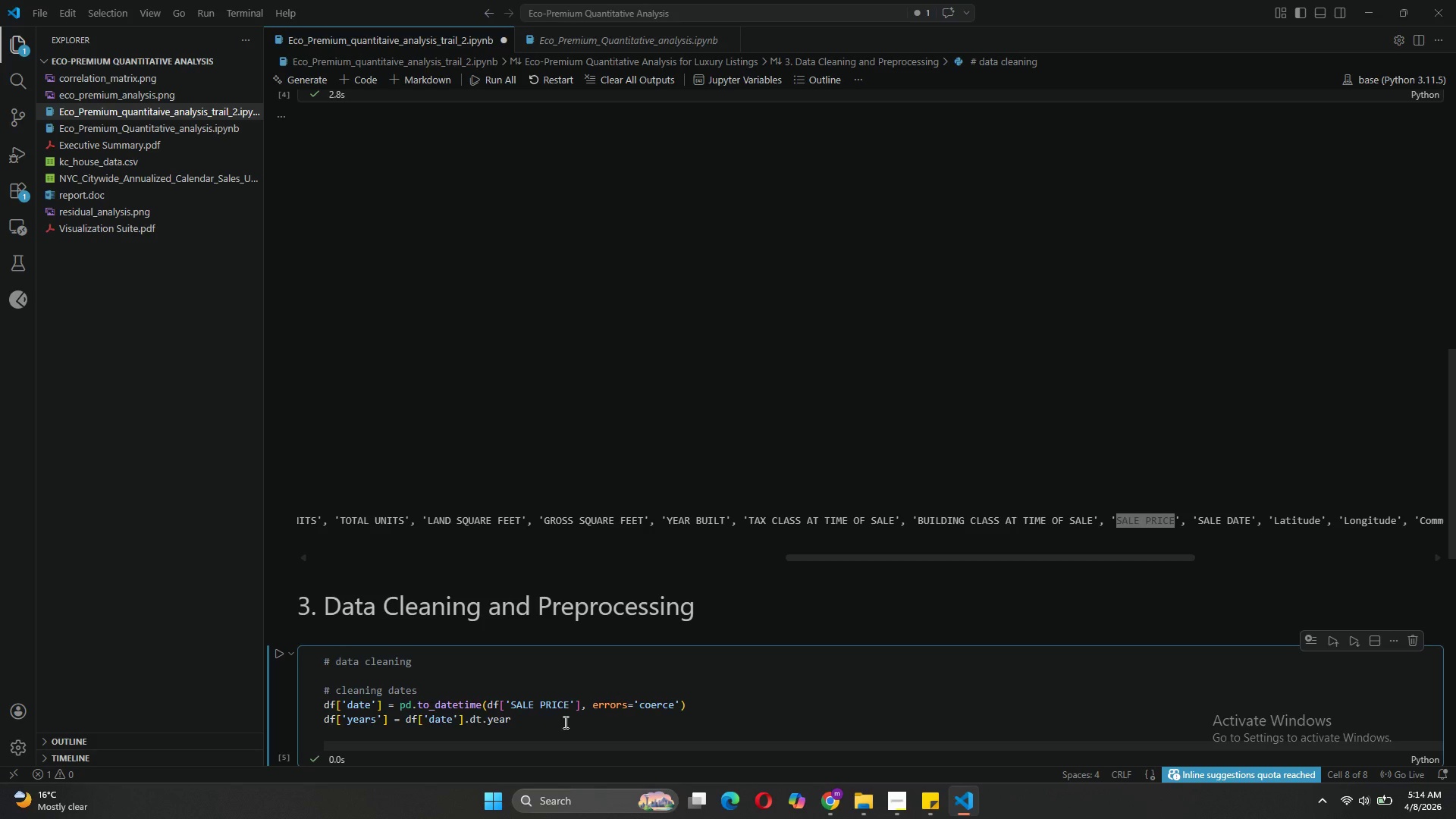 
wait(12.73)
 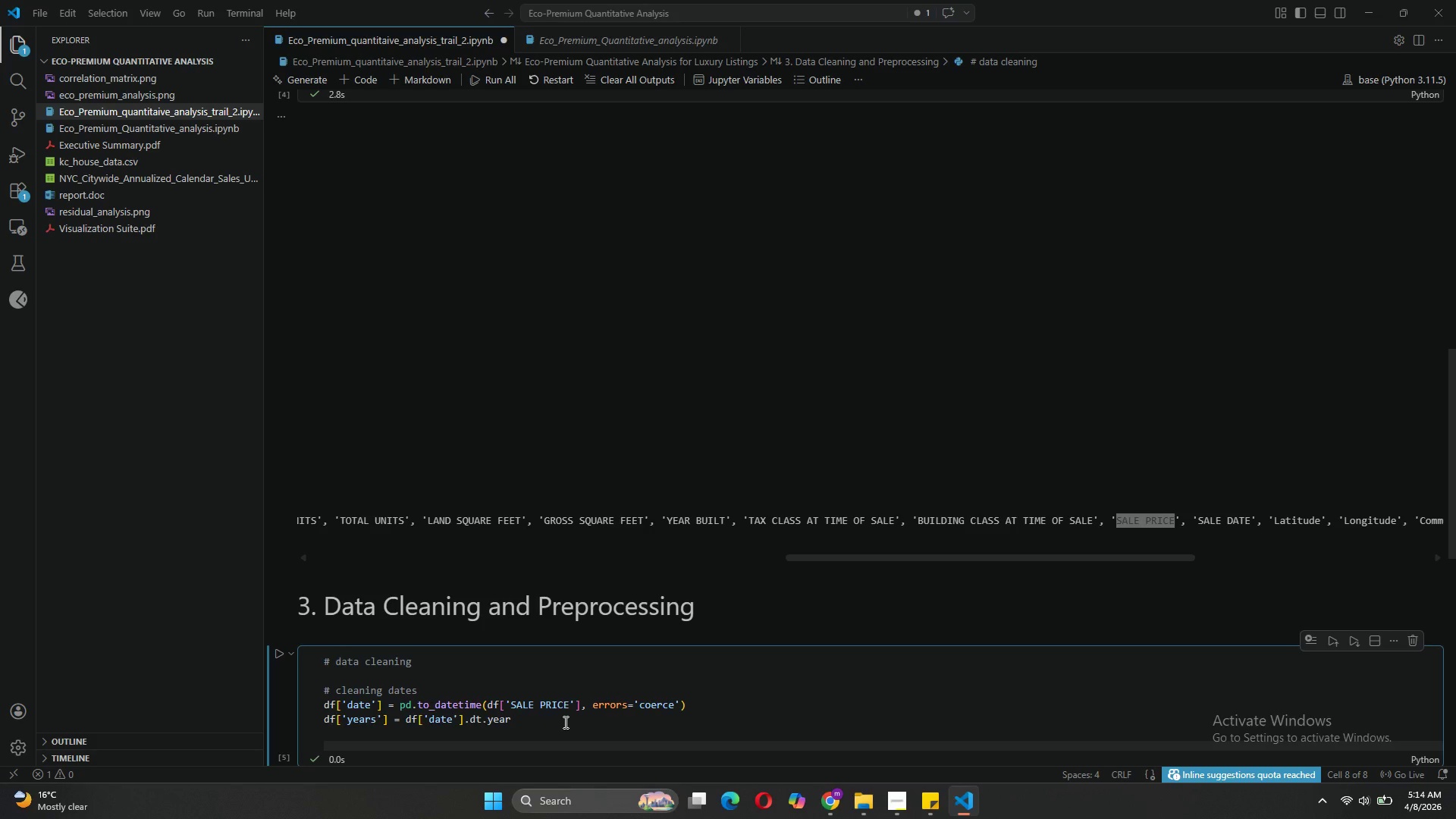 
type(# Filter to 2018-2025)
 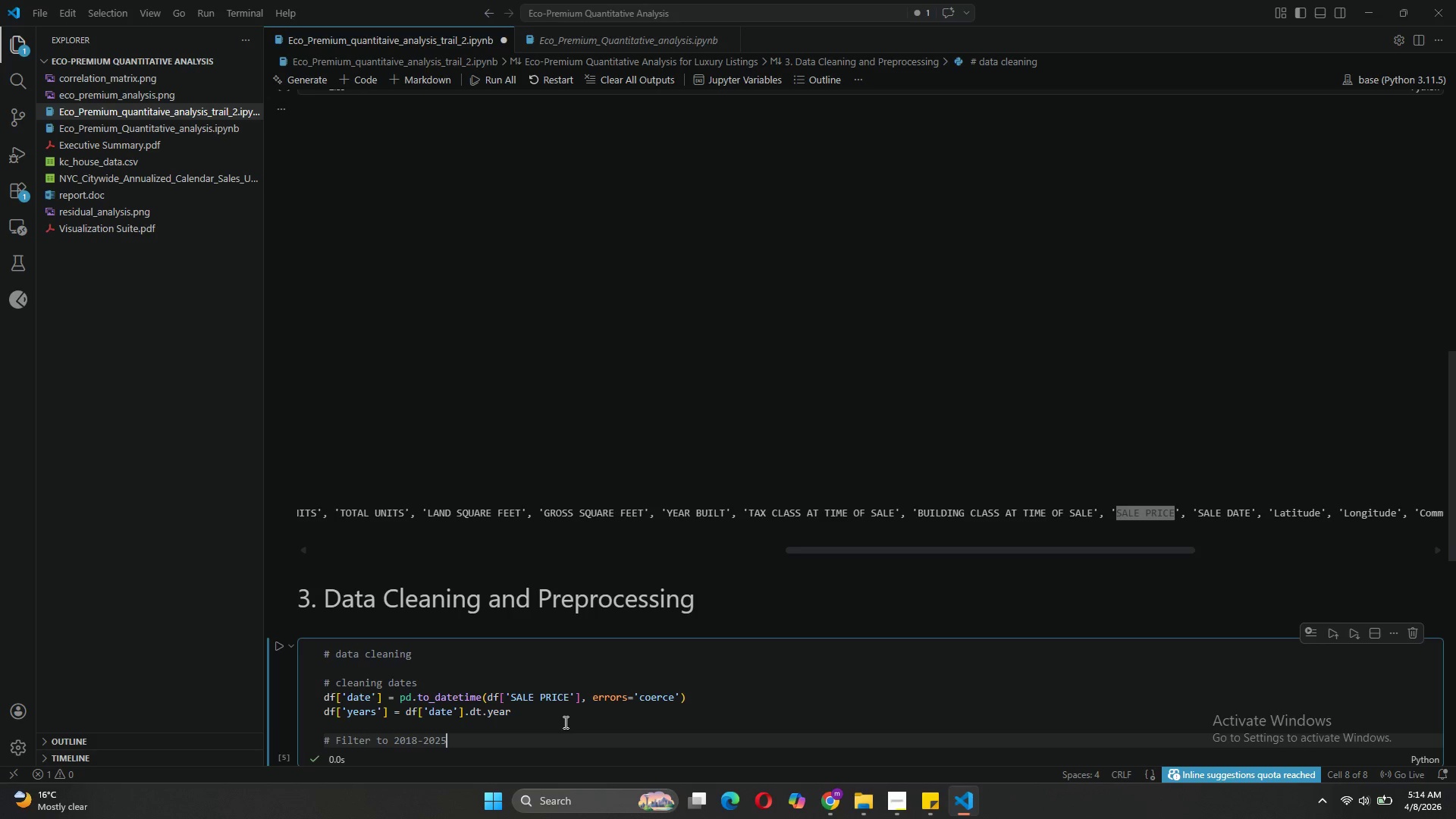 
key(Enter)
 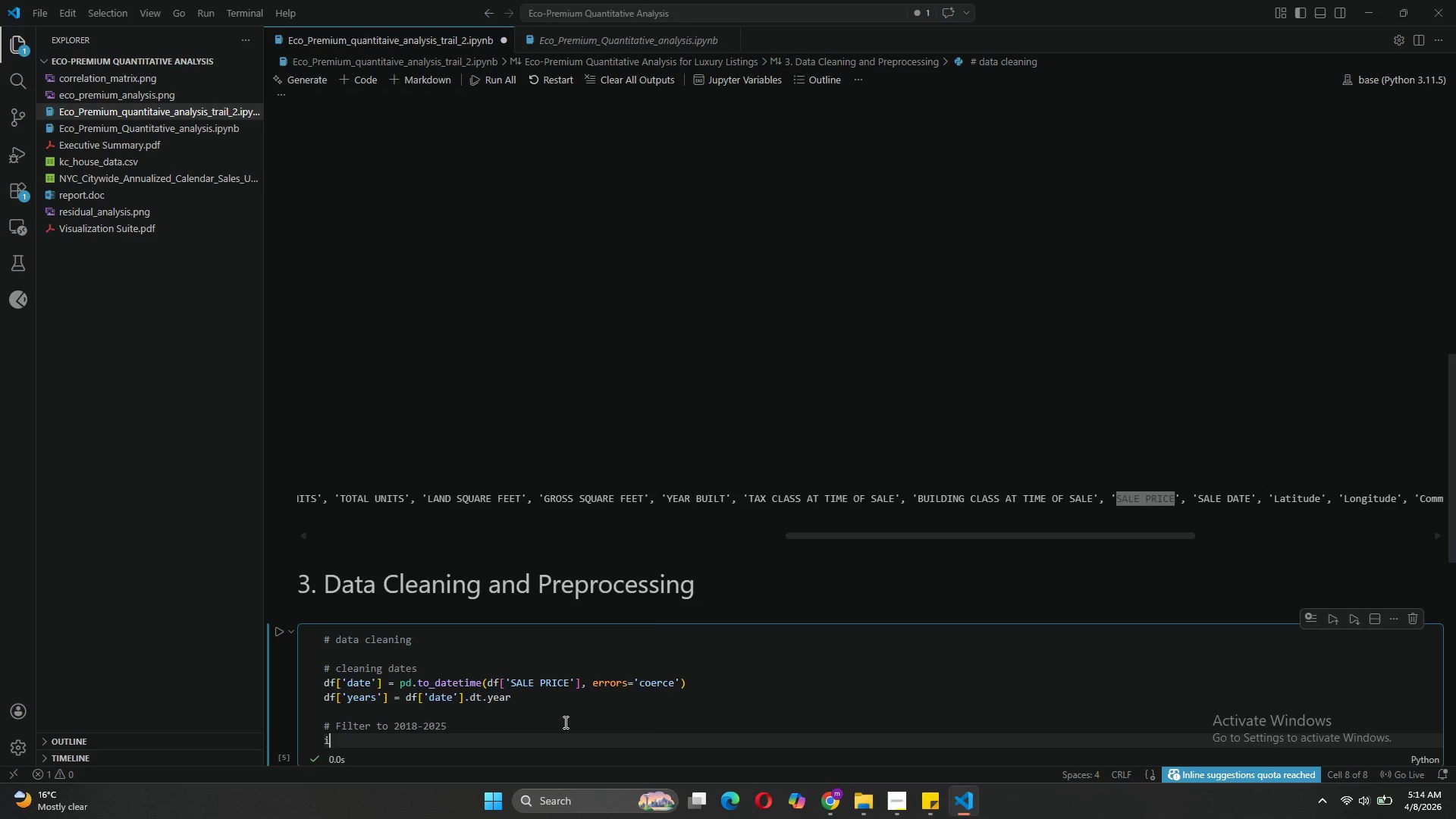 
type(initial_count = len(df)
 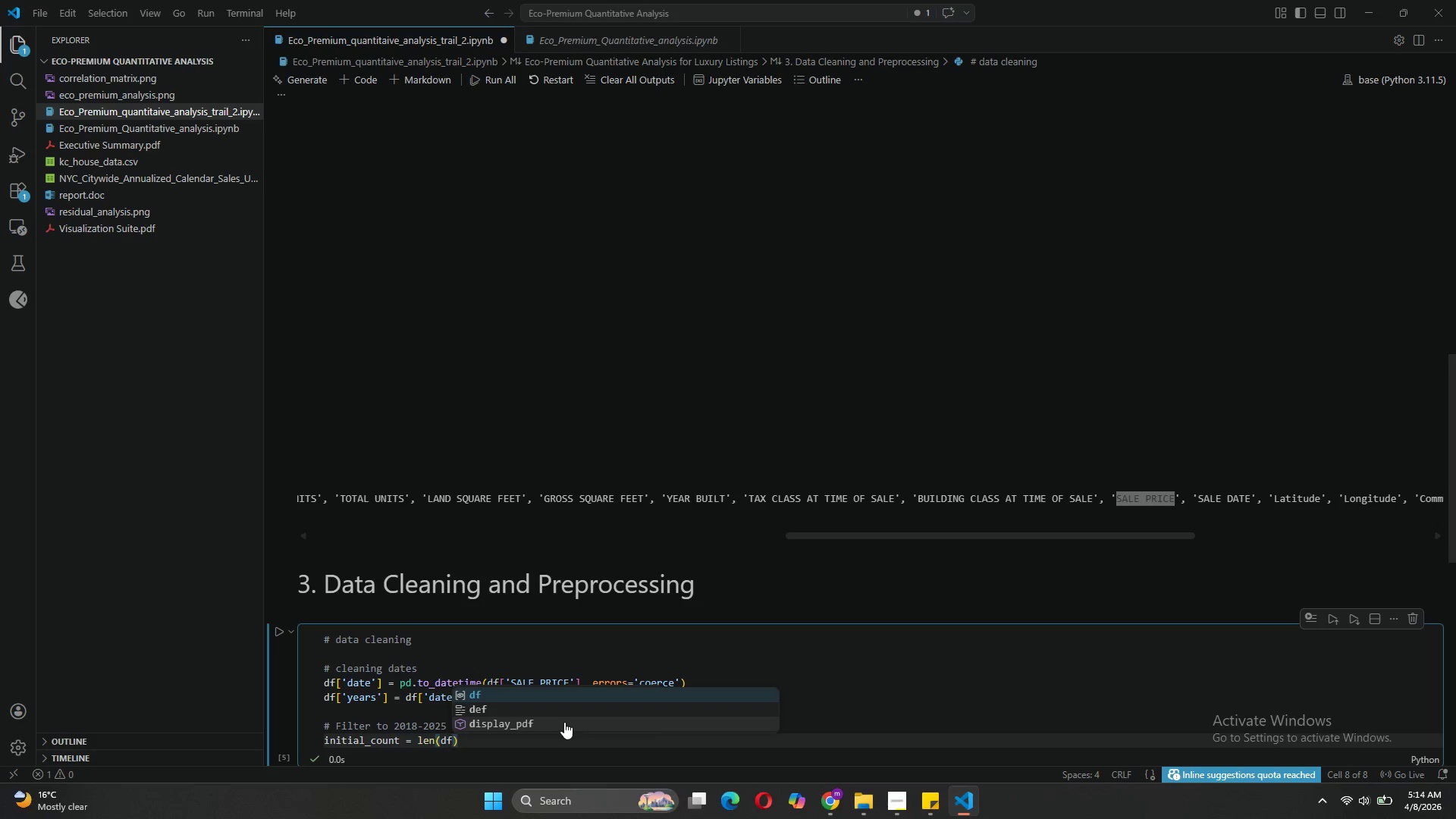 
 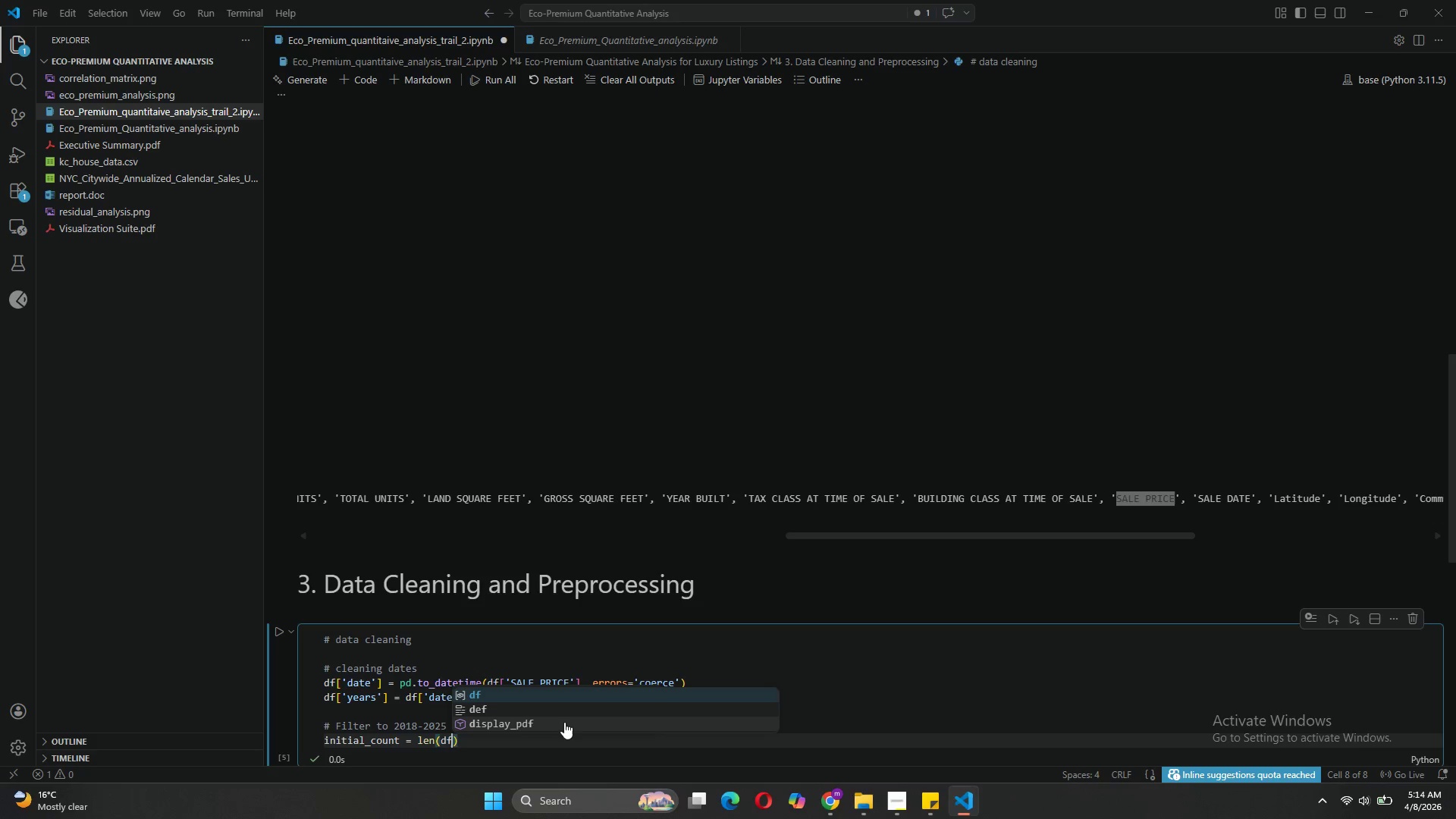 
key(ArrowRight)
 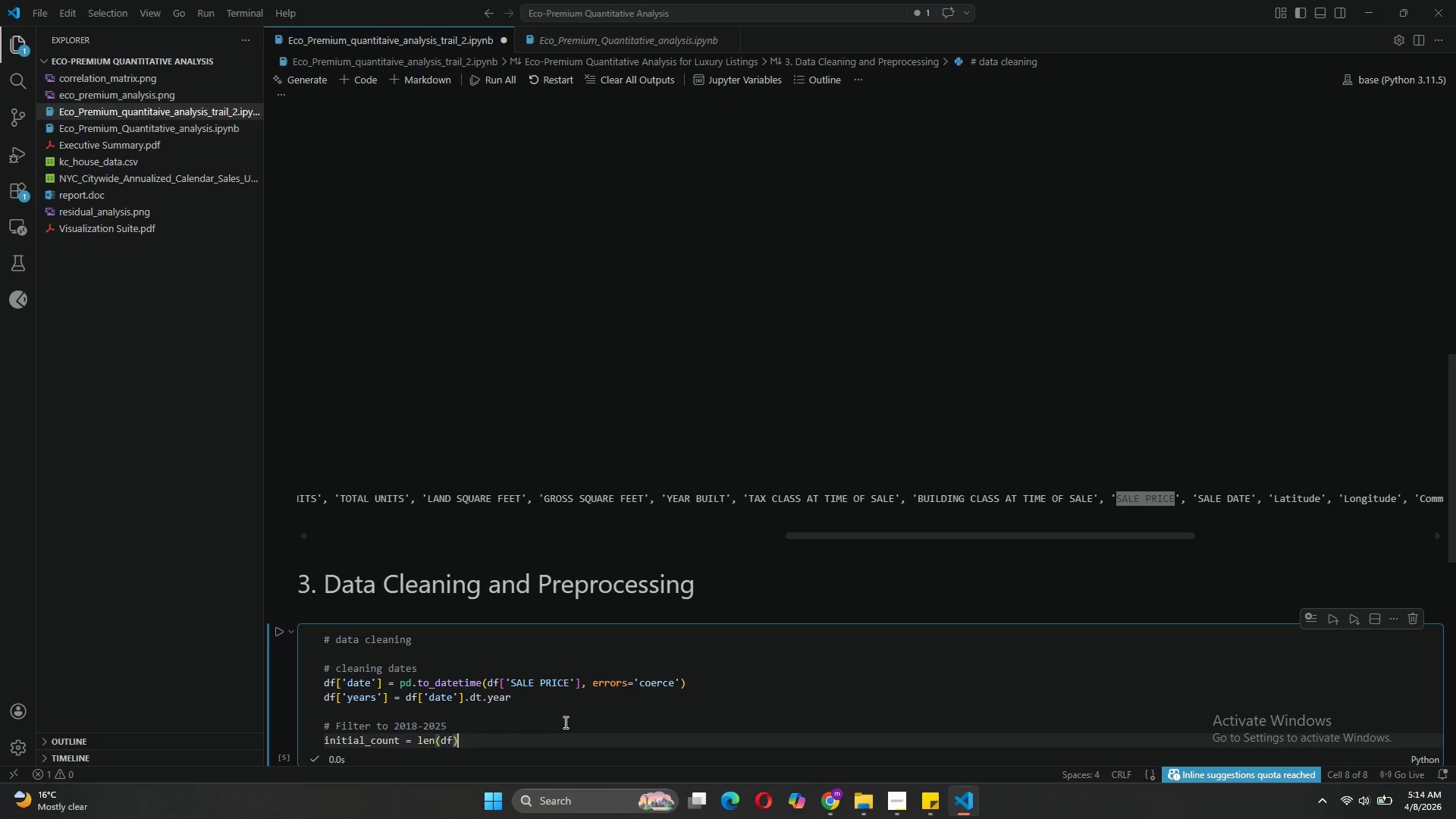 
key(Enter)
 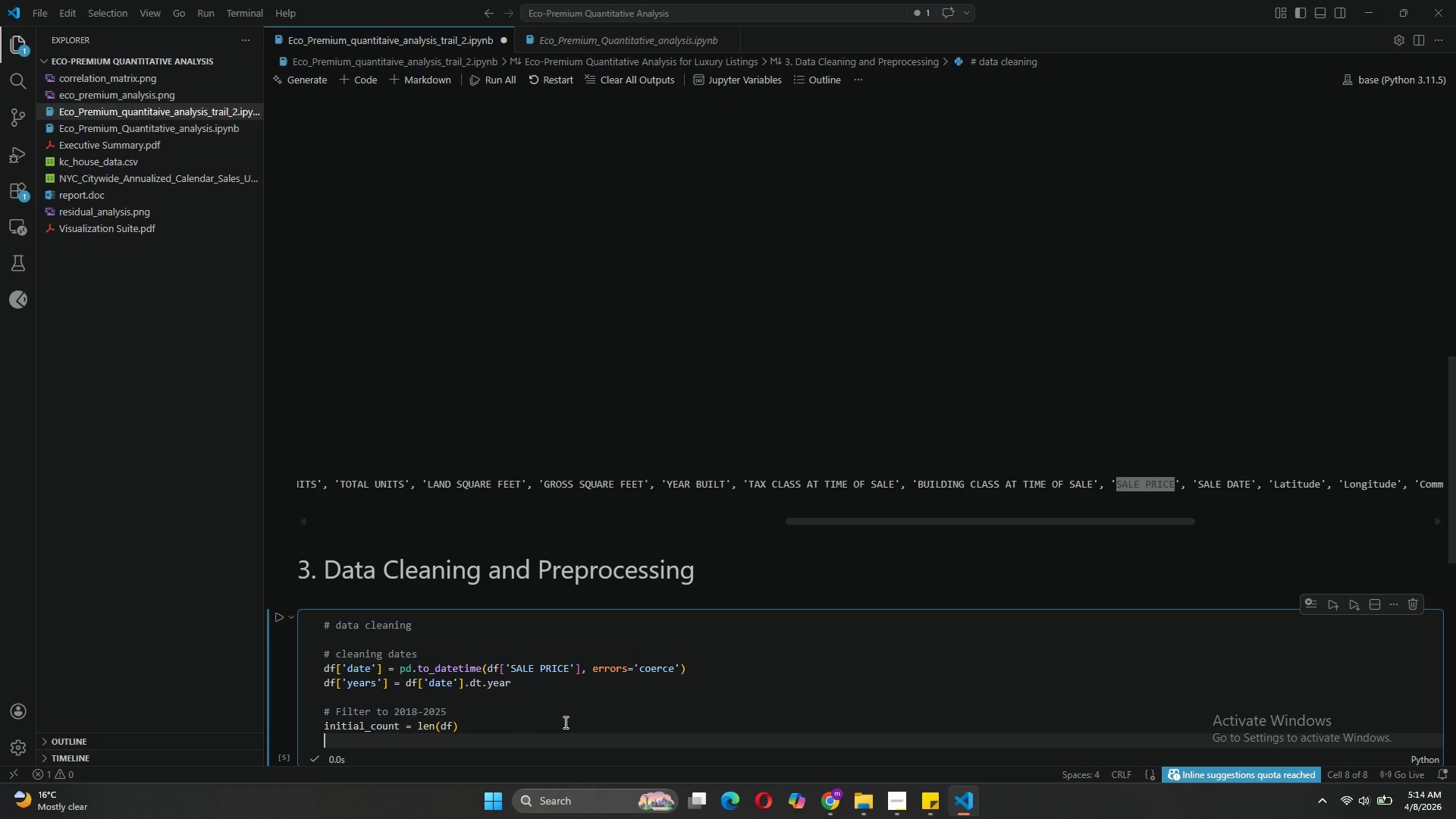 
type(df = df=)
key(Backspace)
type([df['year)
 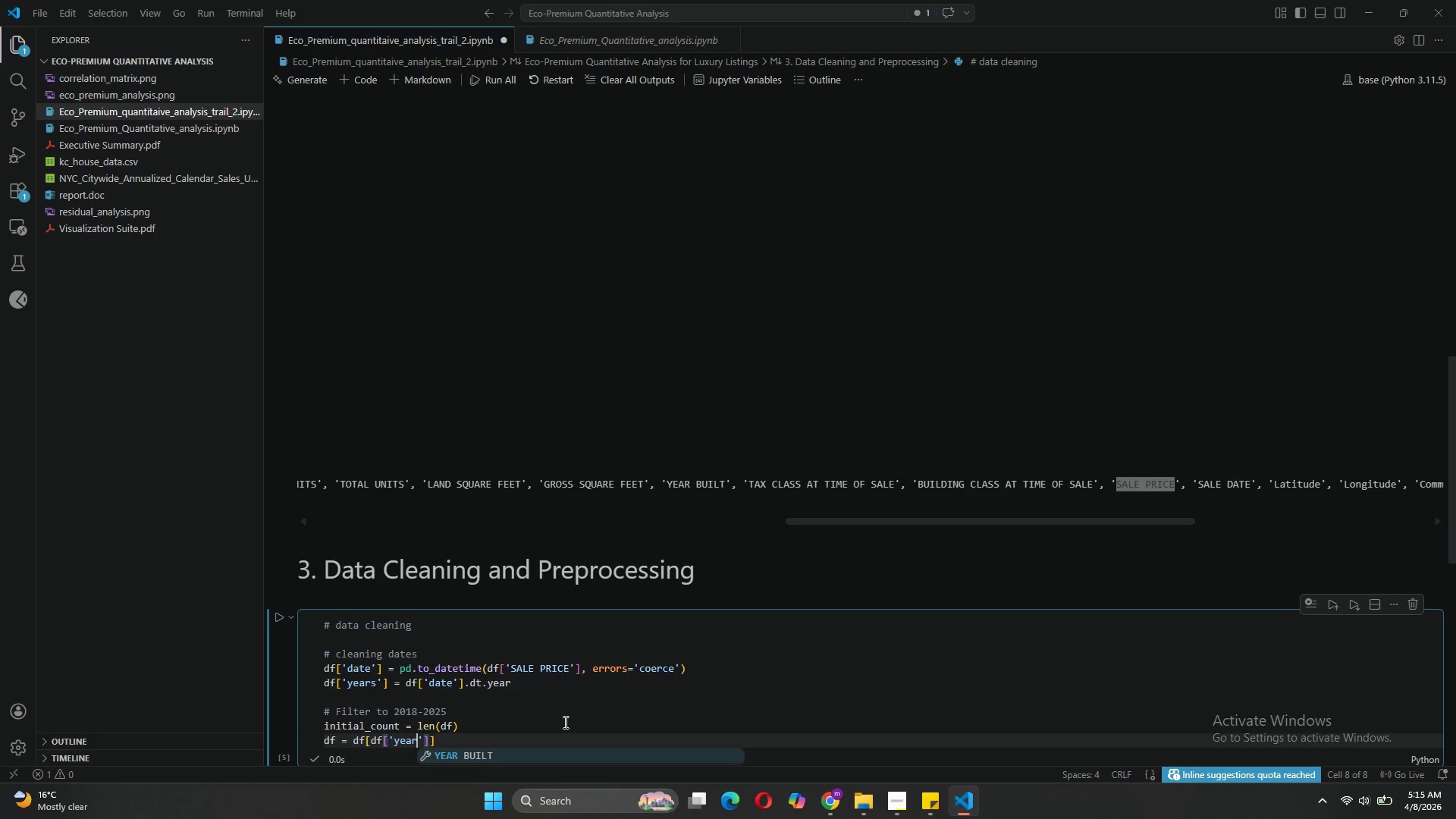 
key(ArrowRight)
 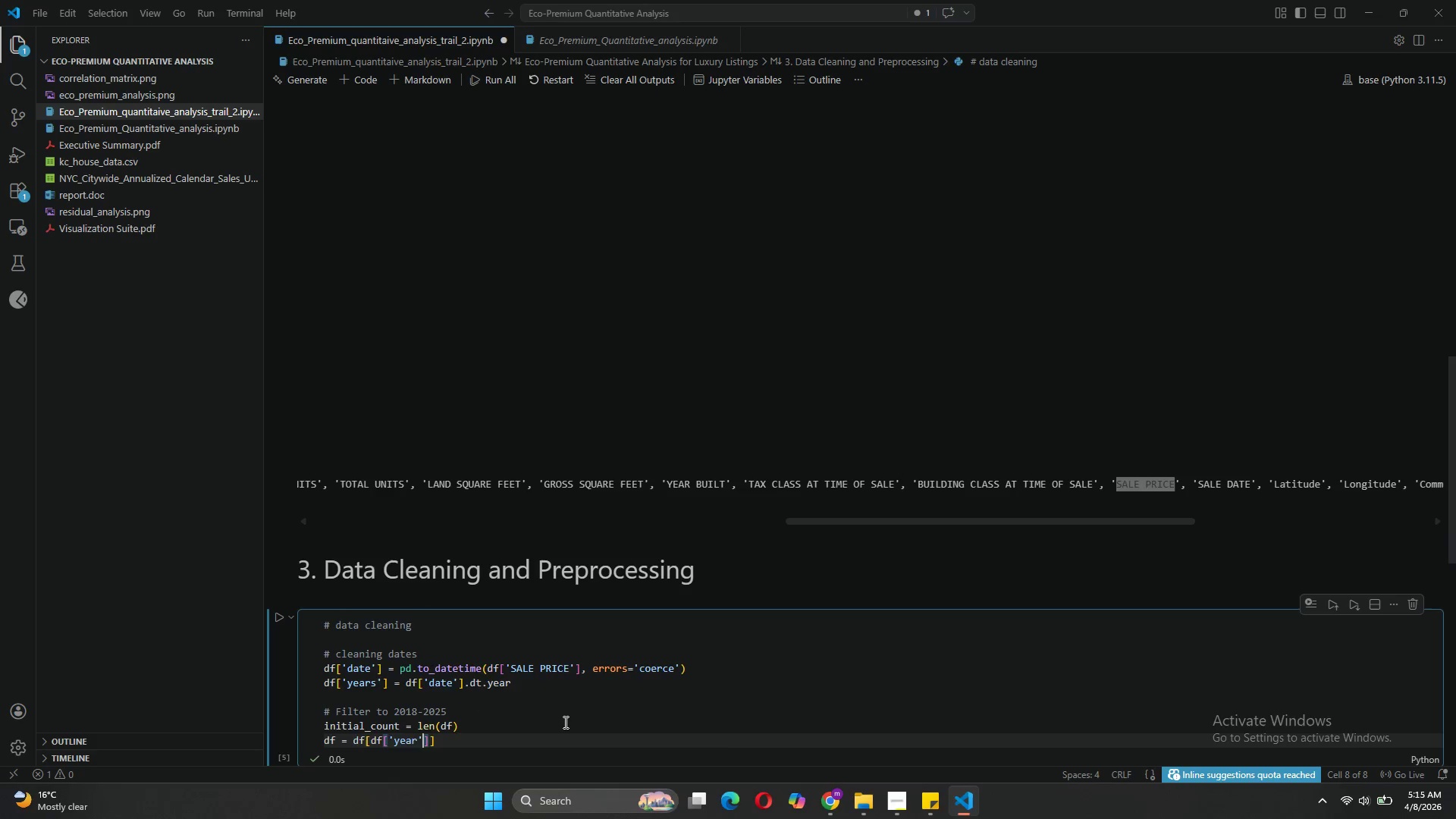 
key(ArrowRight)
 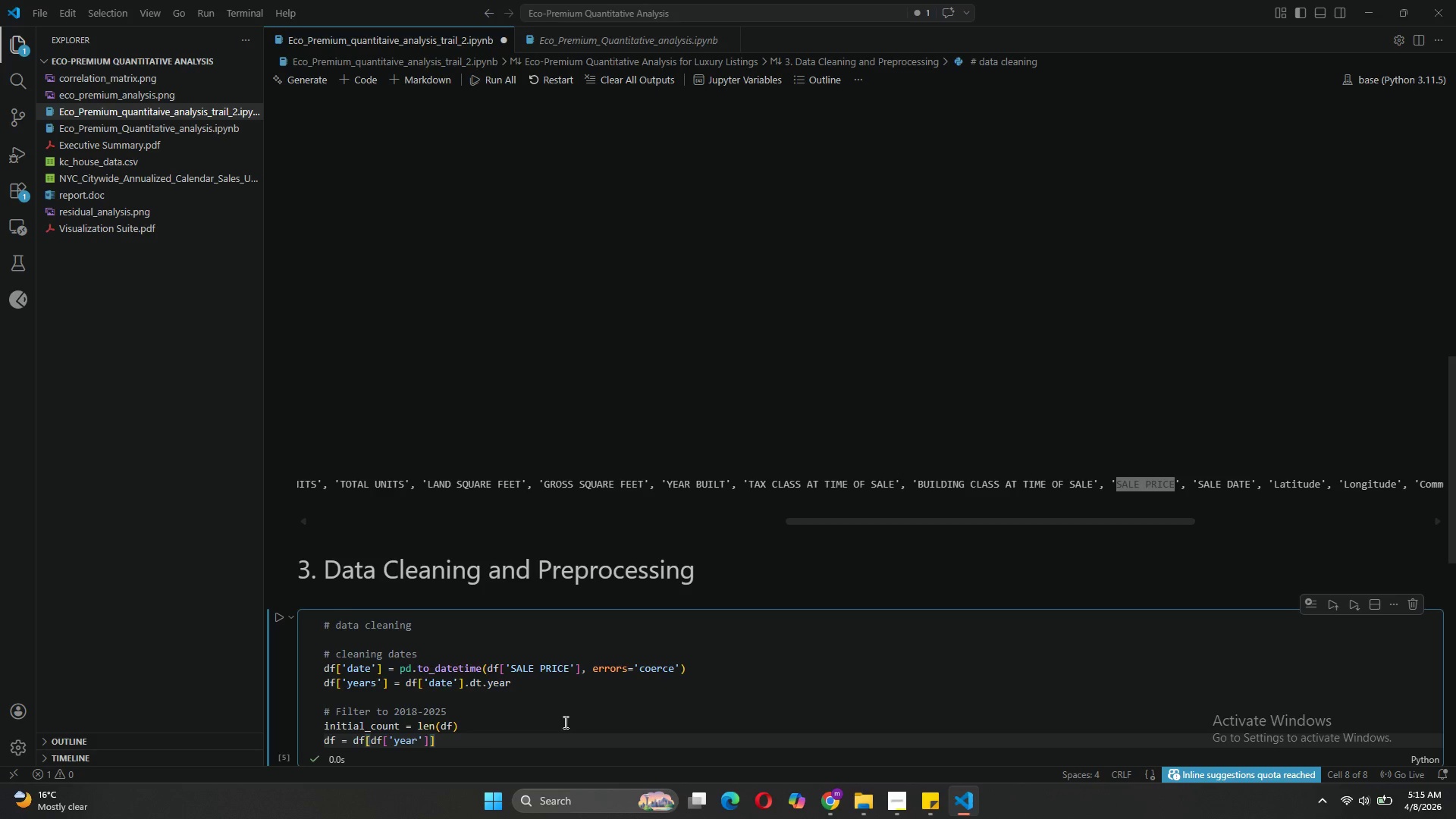 
type(.between(2018,2025)
 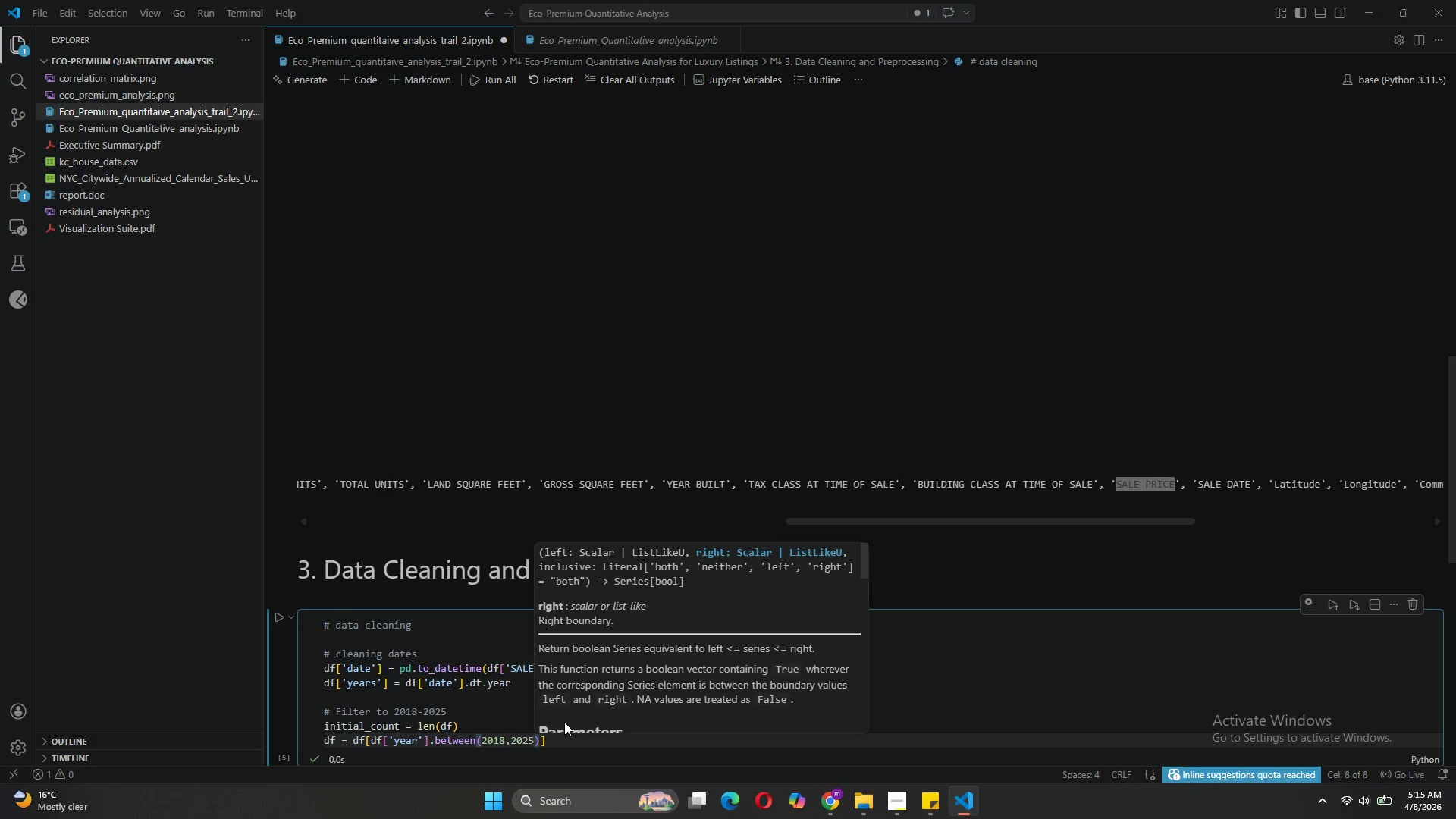 
key(ArrowRight)
 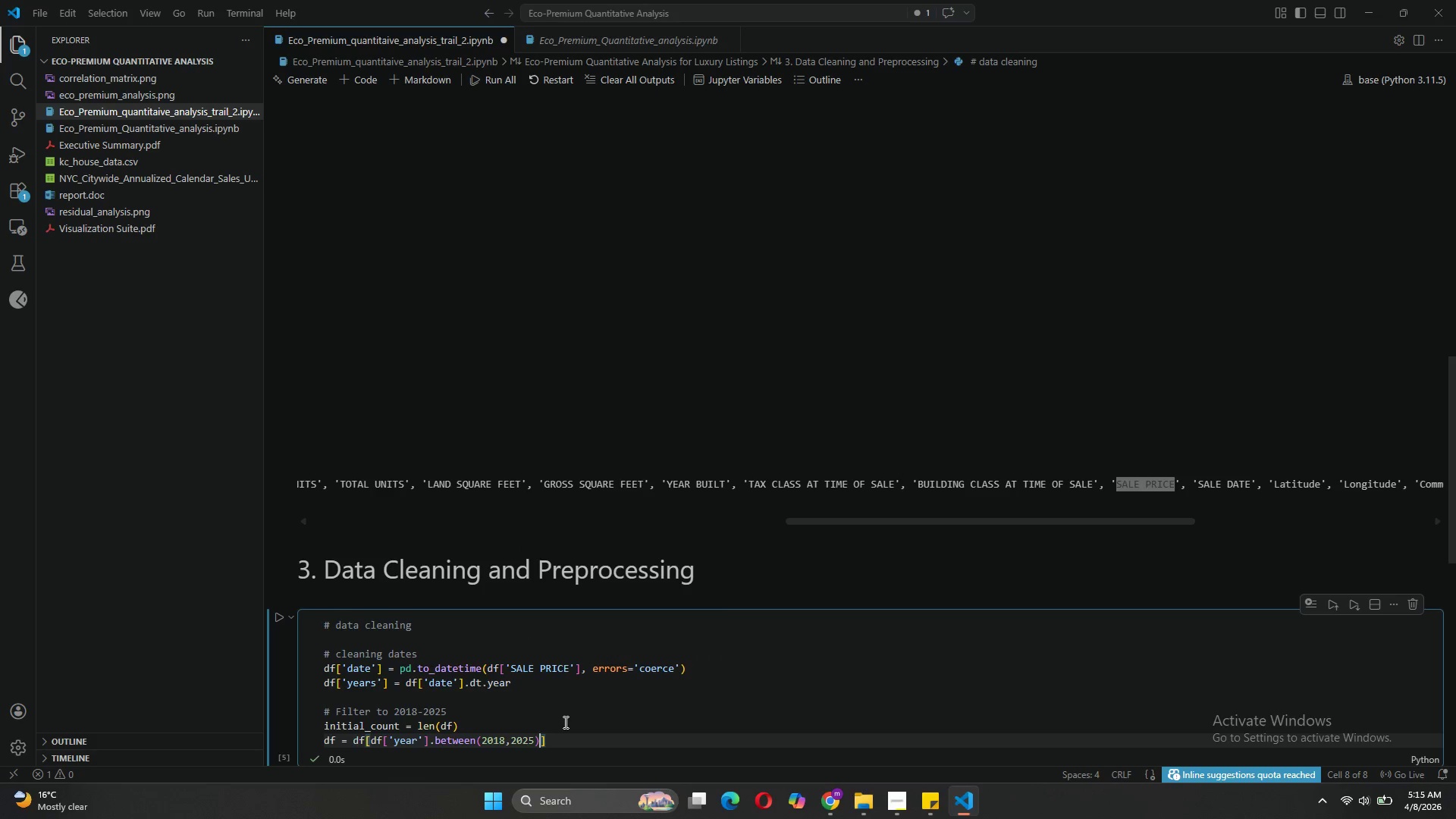 
key(ArrowRight)
 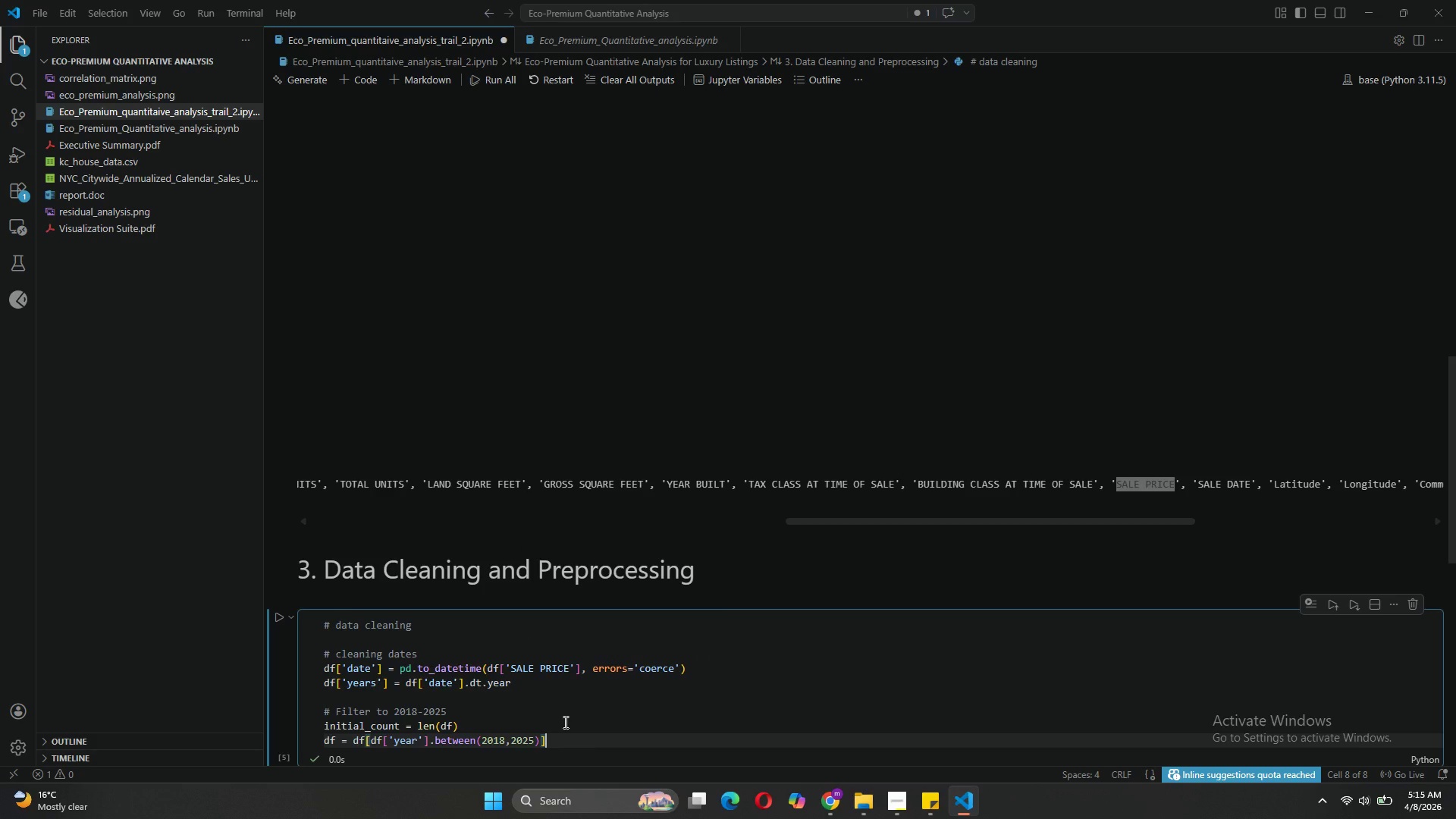 
key(Enter)
 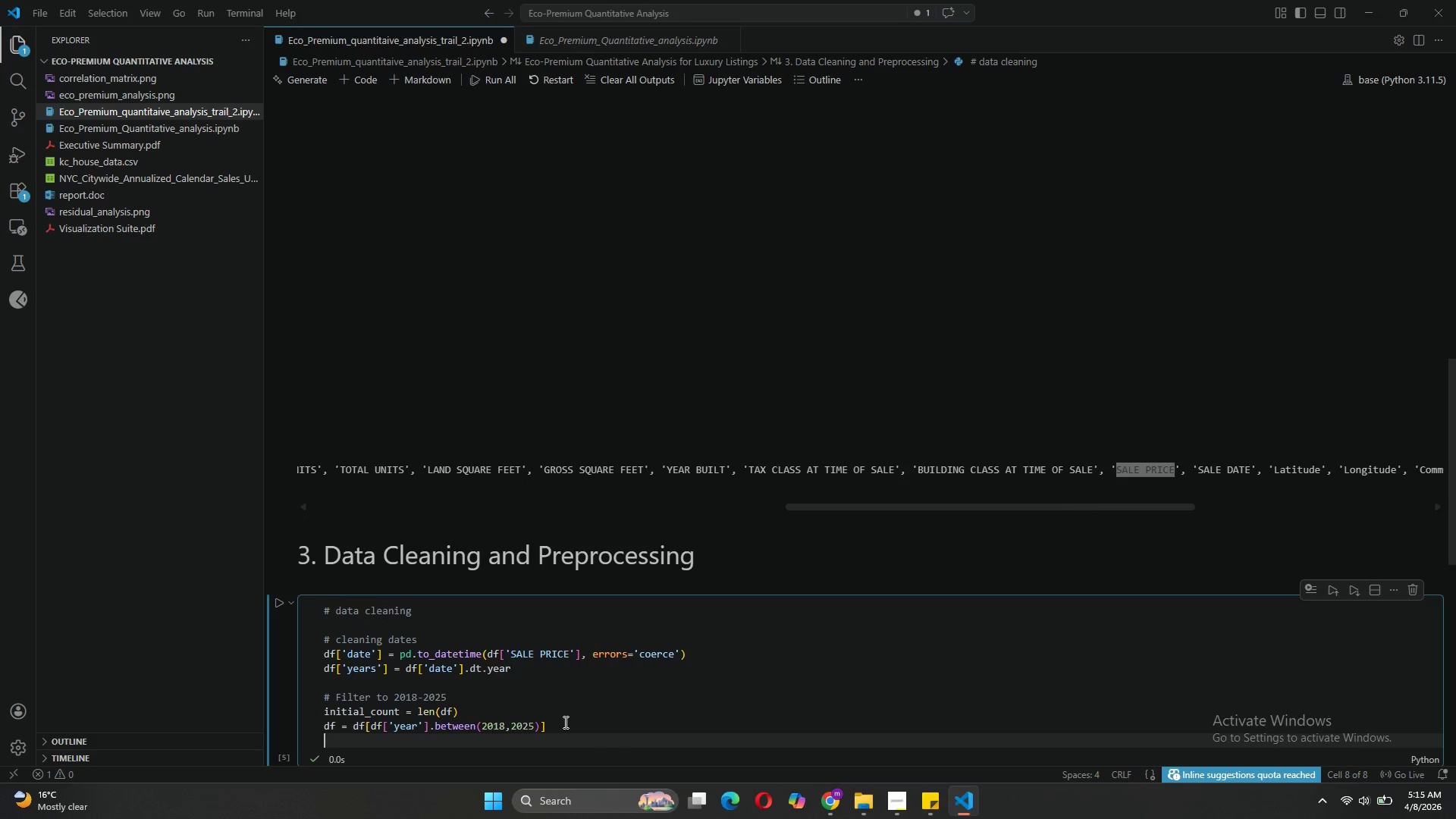 
type(print)
 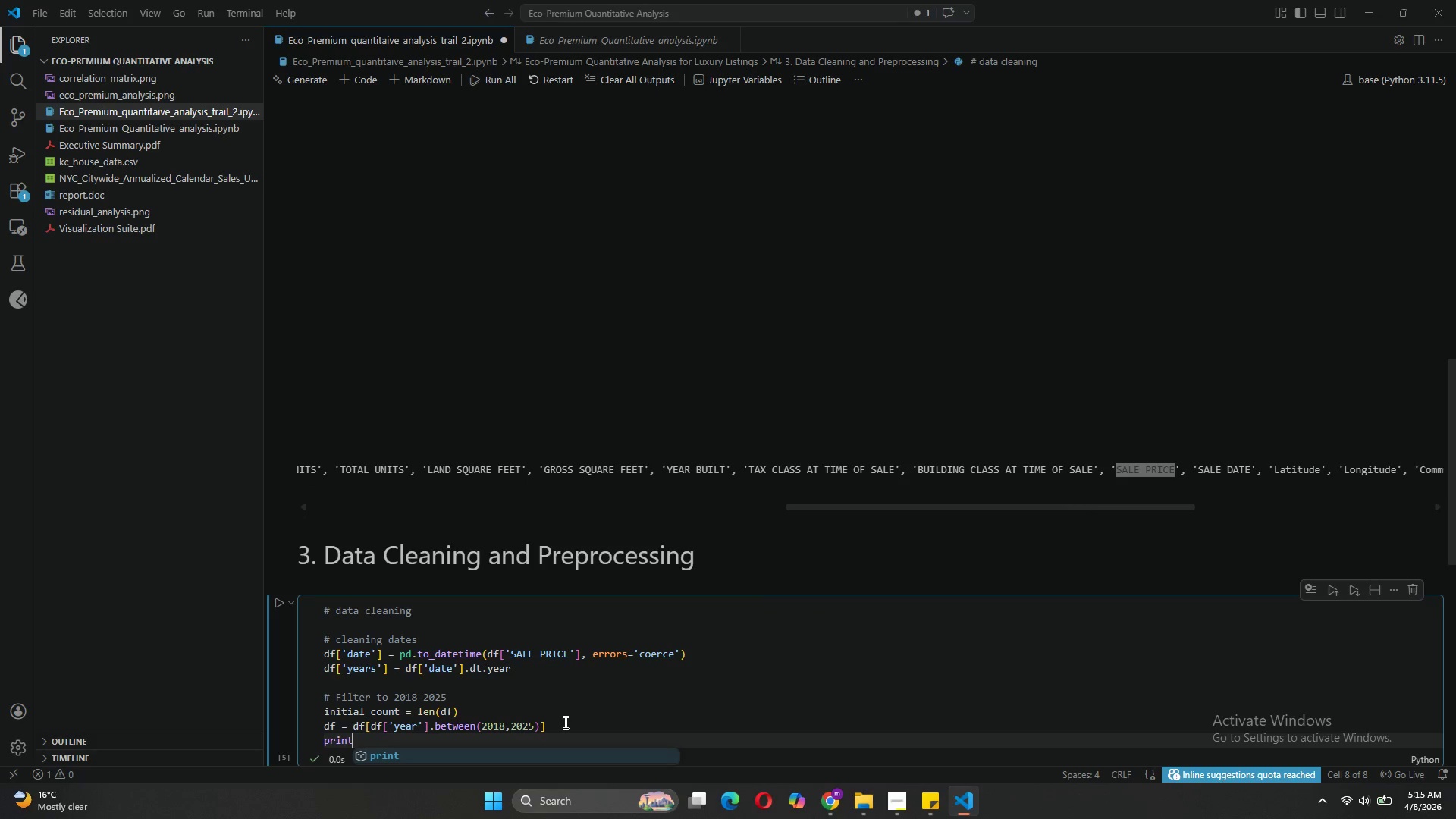 
wait(5.64)
 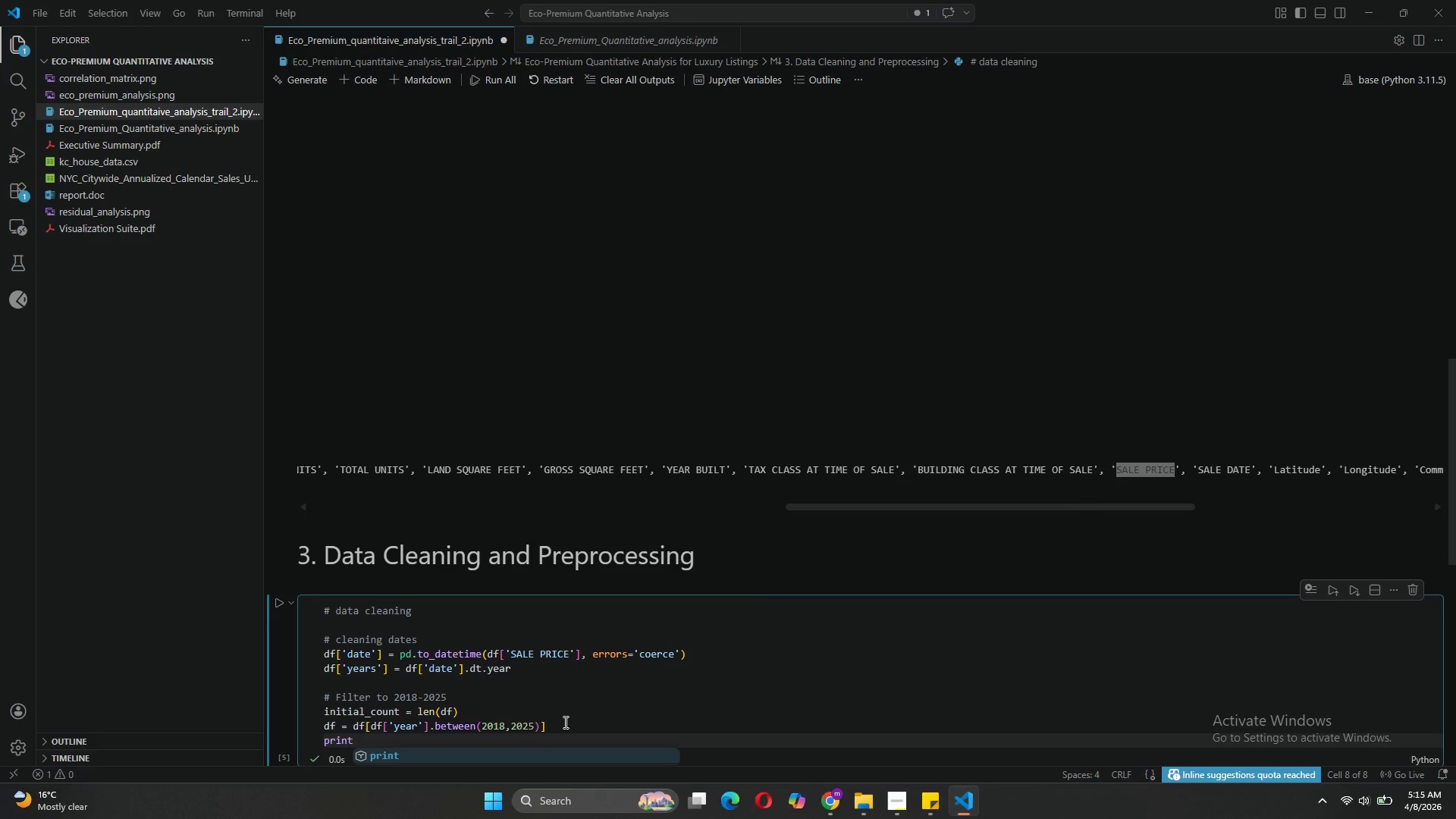 
type((f" Filtered 2018-2025)
 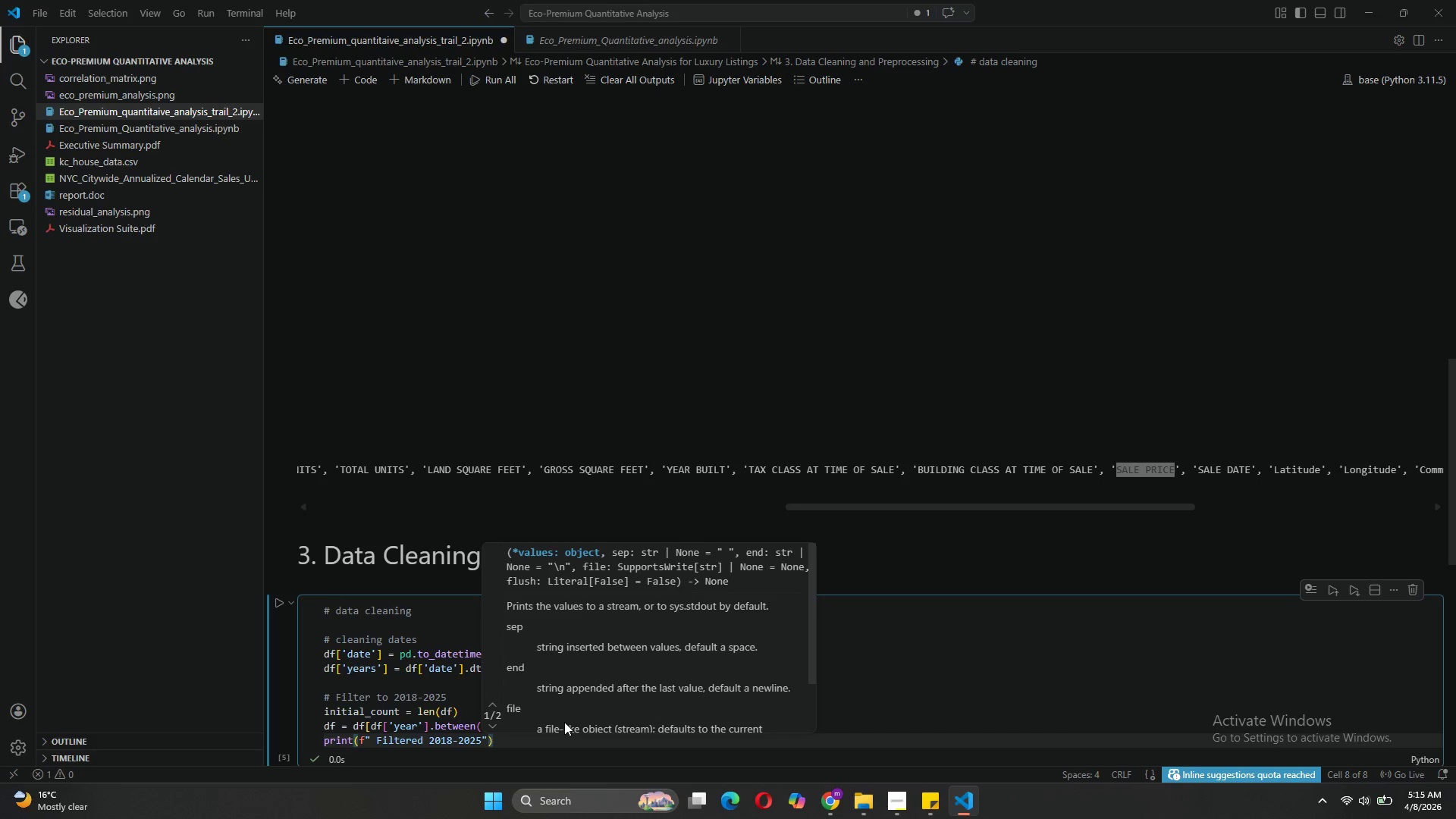 
wait(9.61)
 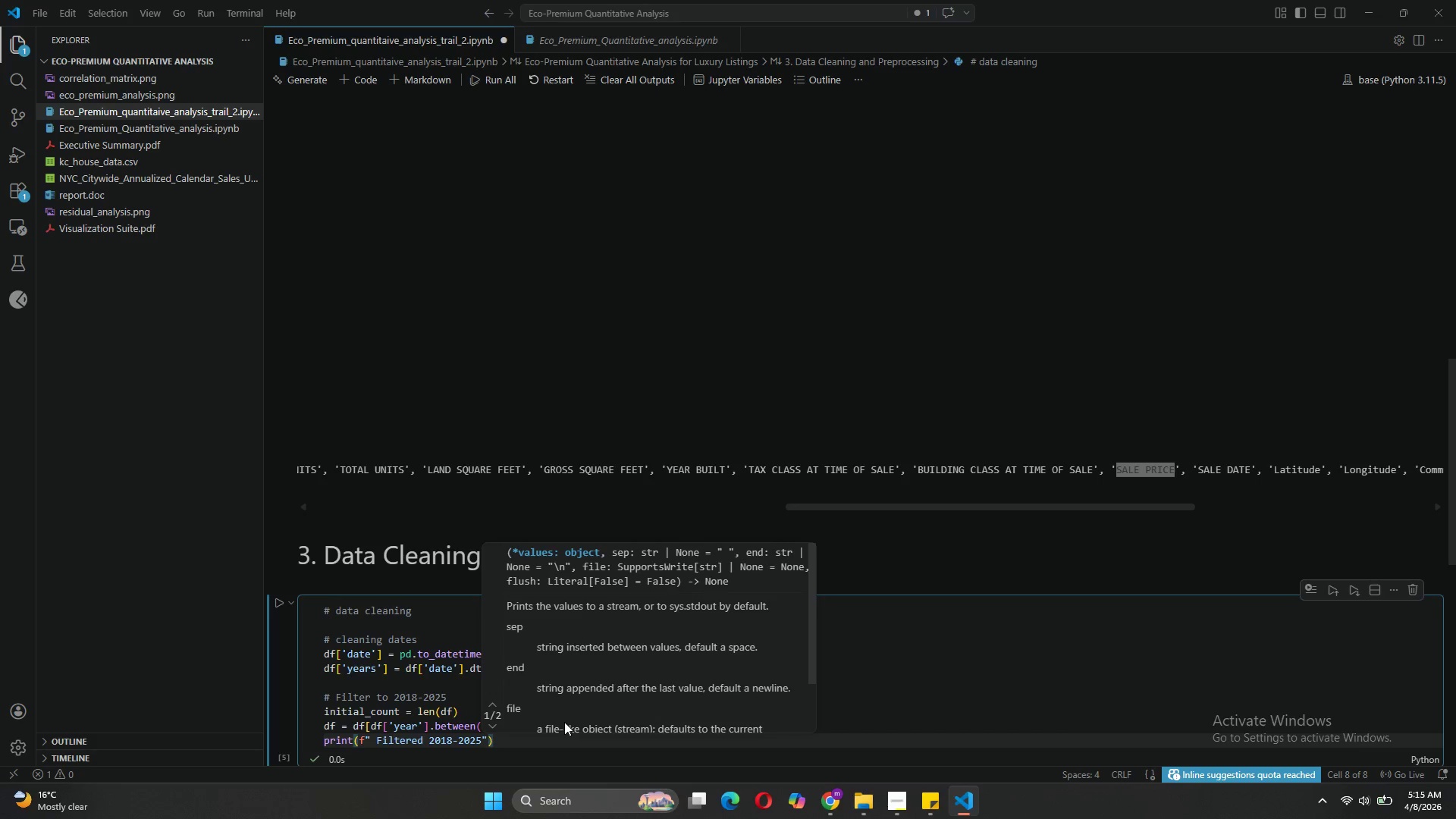 
type(: {len(df)
 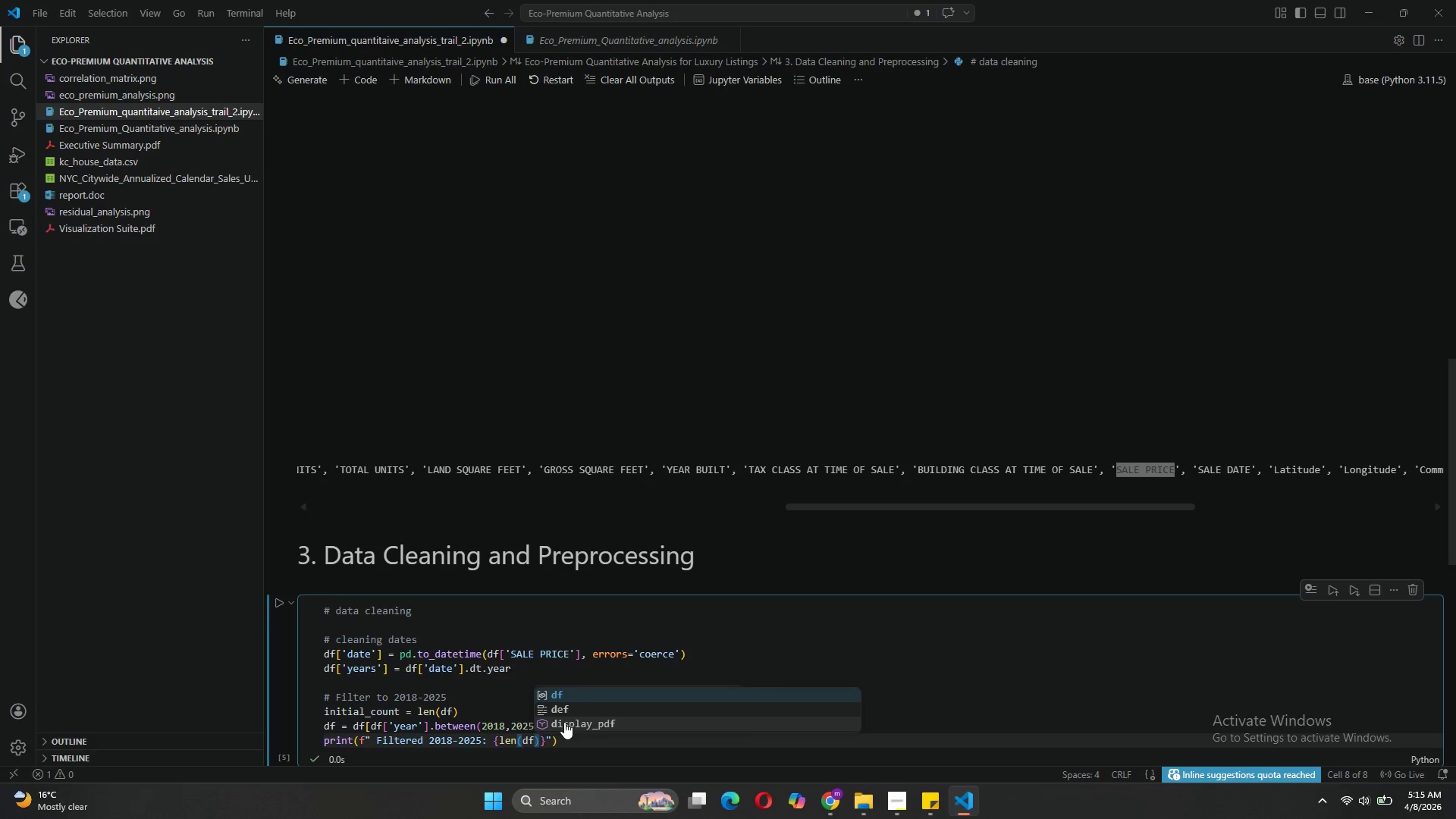 
key(ArrowRight)
 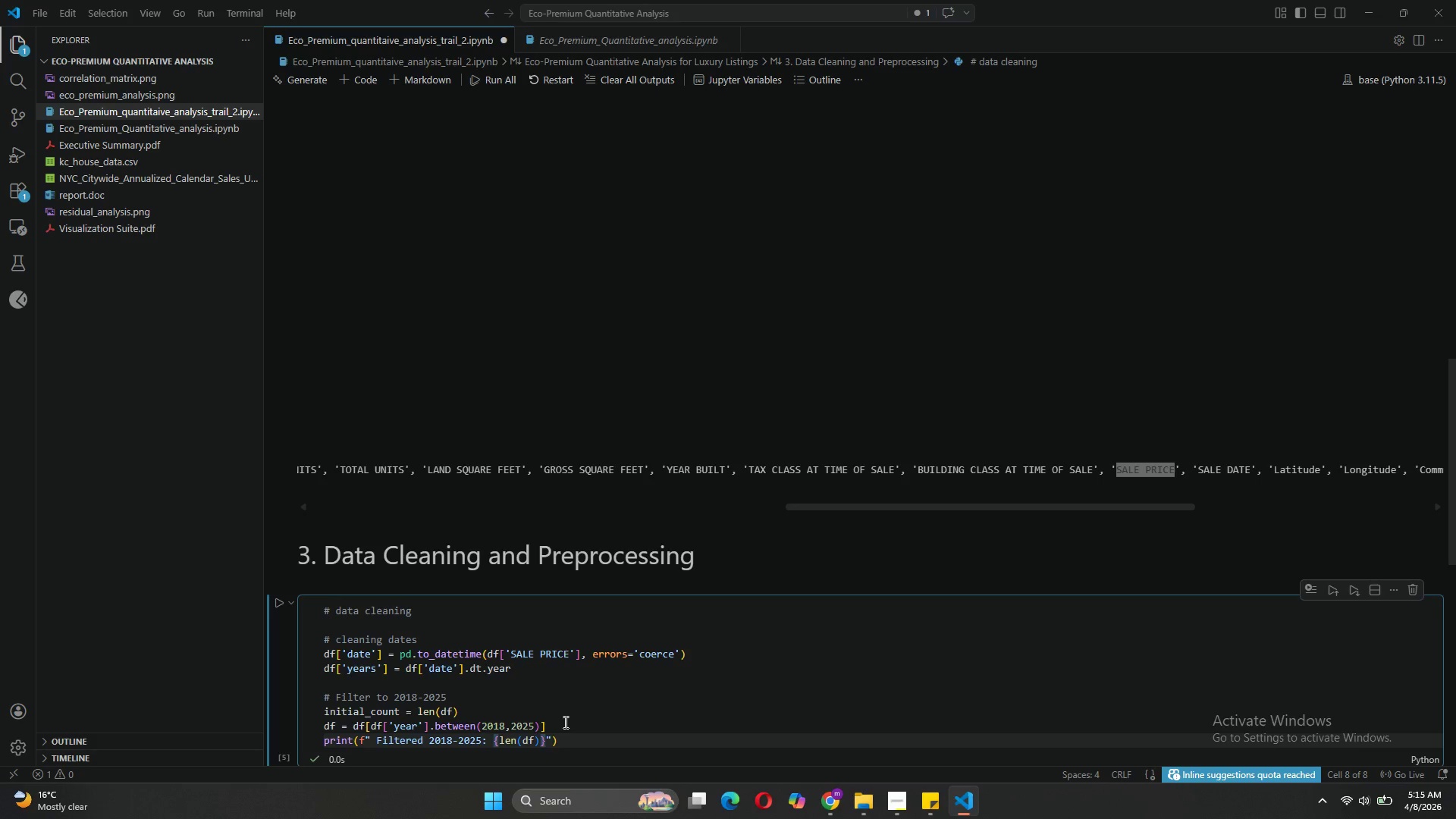 
key(Shift+ShiftLeft)
 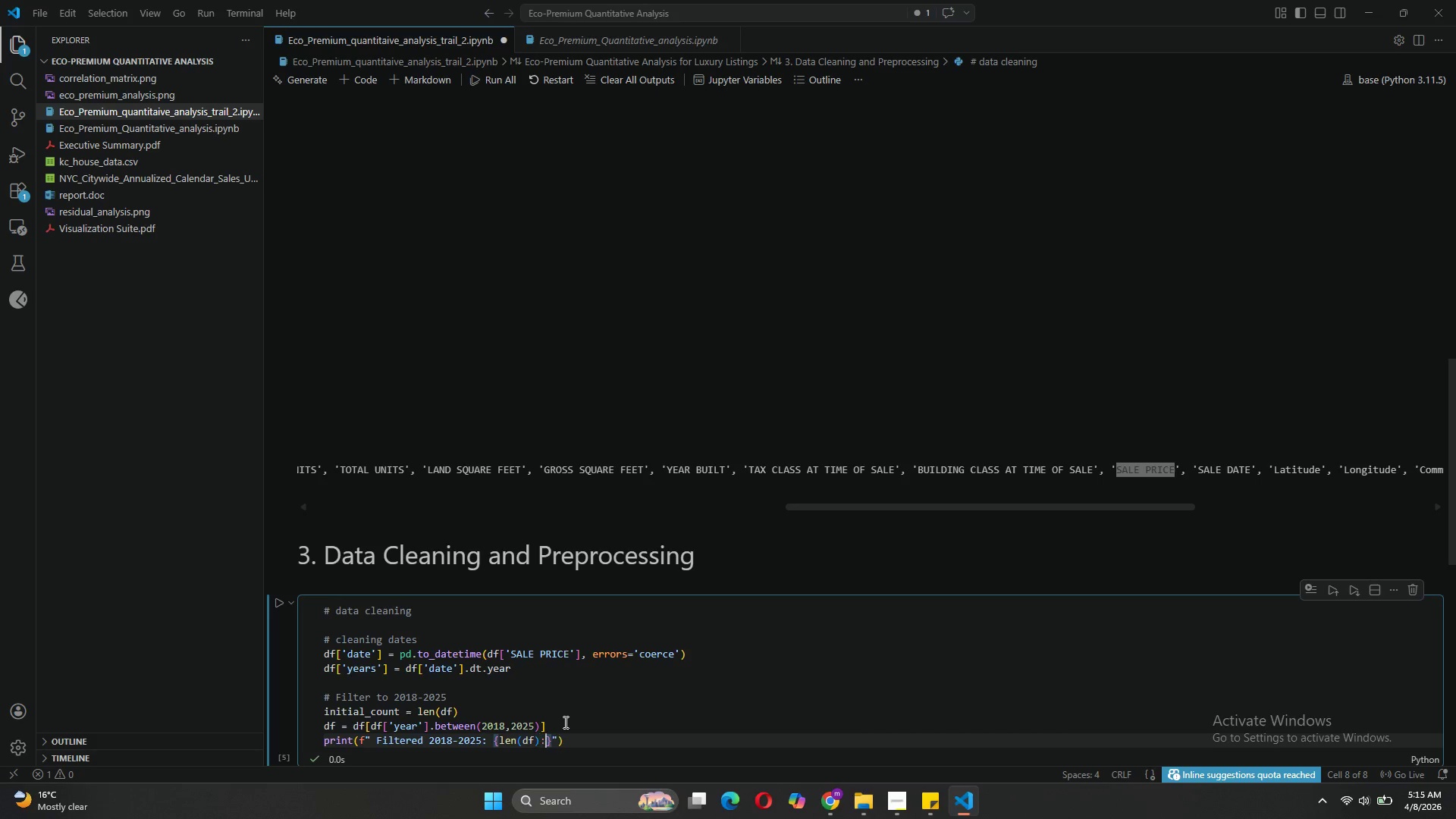 
key(Shift+Semicolon)
 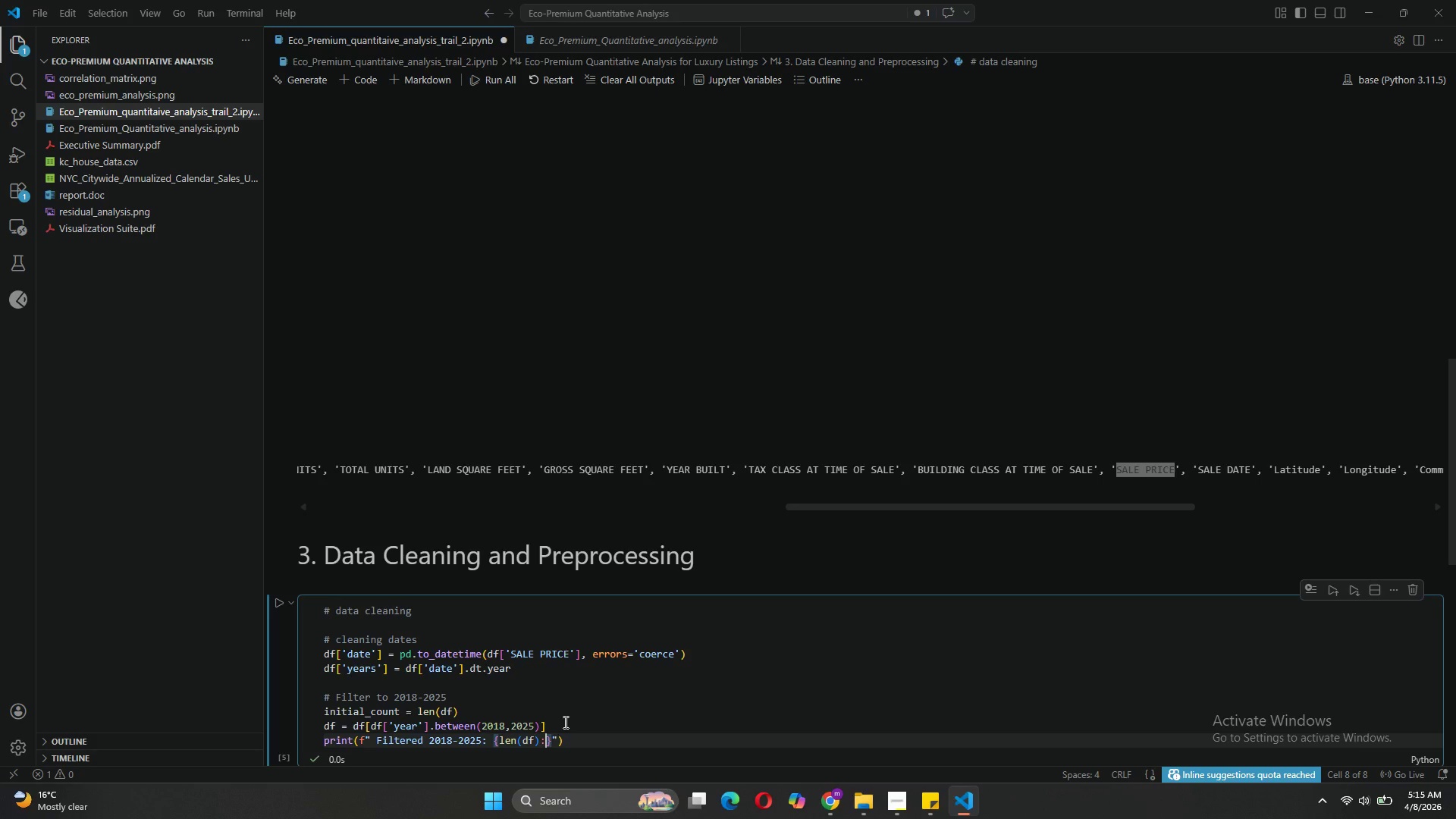 
key(Comma)
 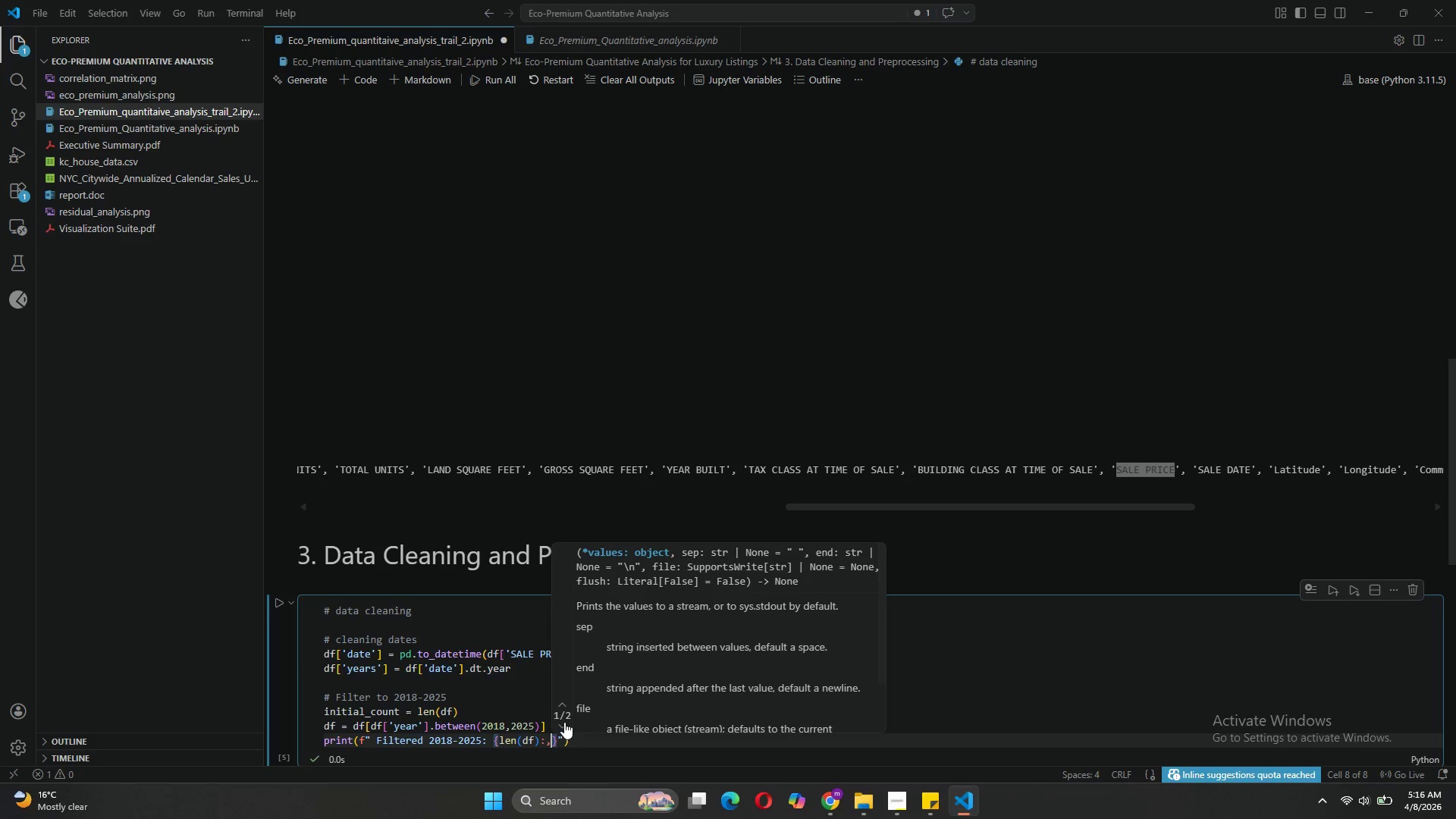 
key(ArrowRight)
 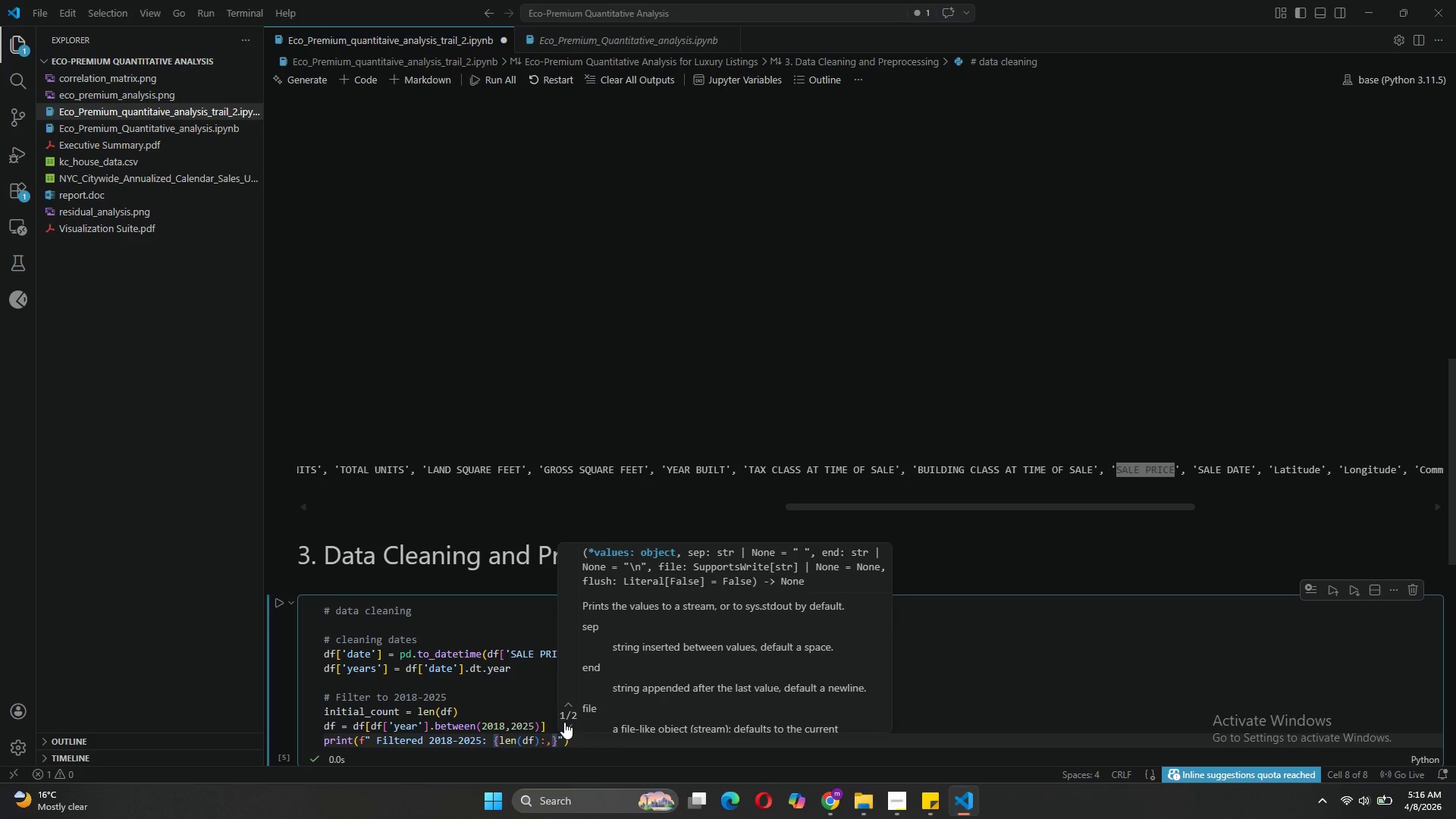 
type( rows (removed {initial_count - len(f)
key(Backspace)
type(df)
 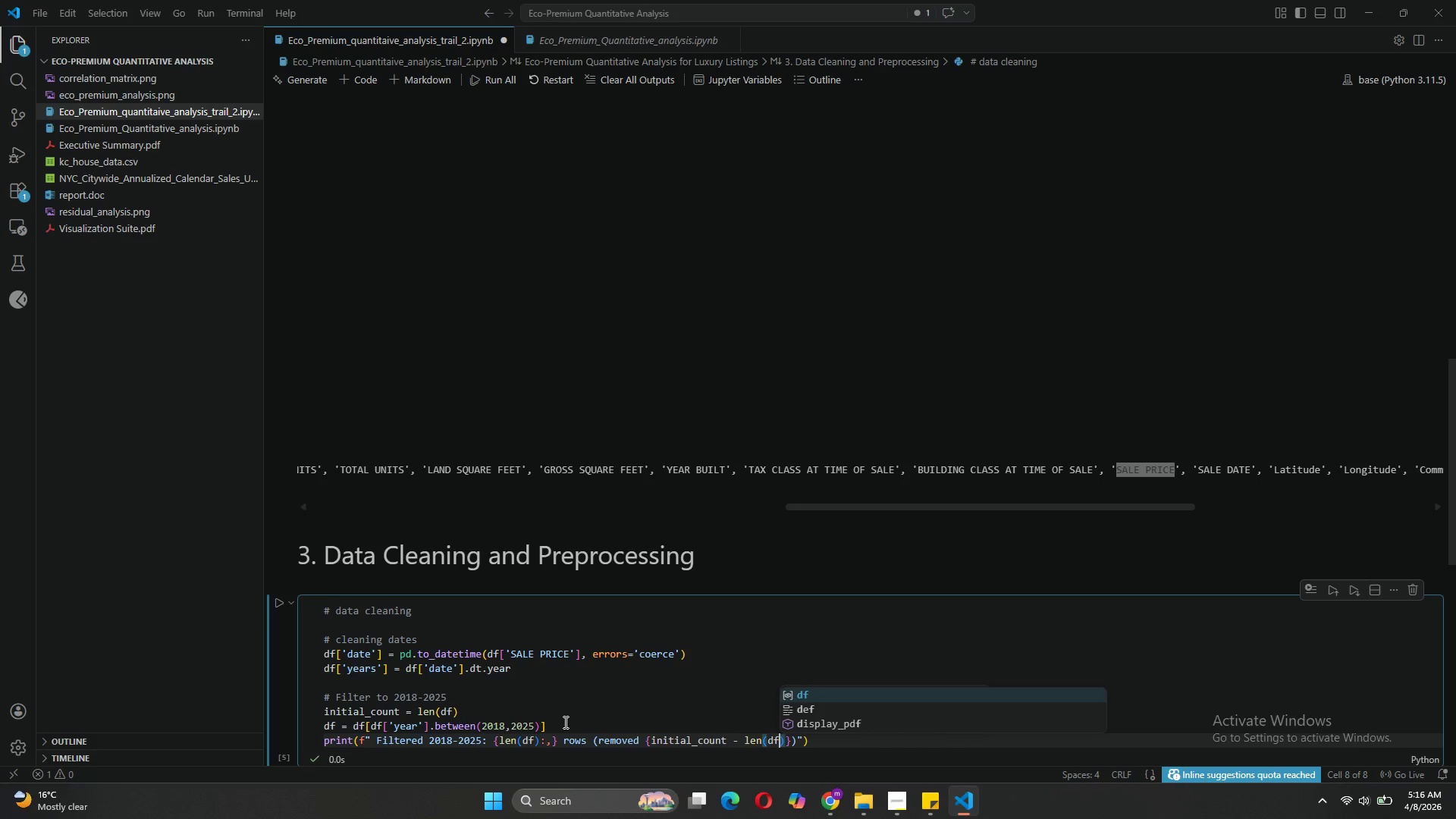 
key(ArrowRight)
 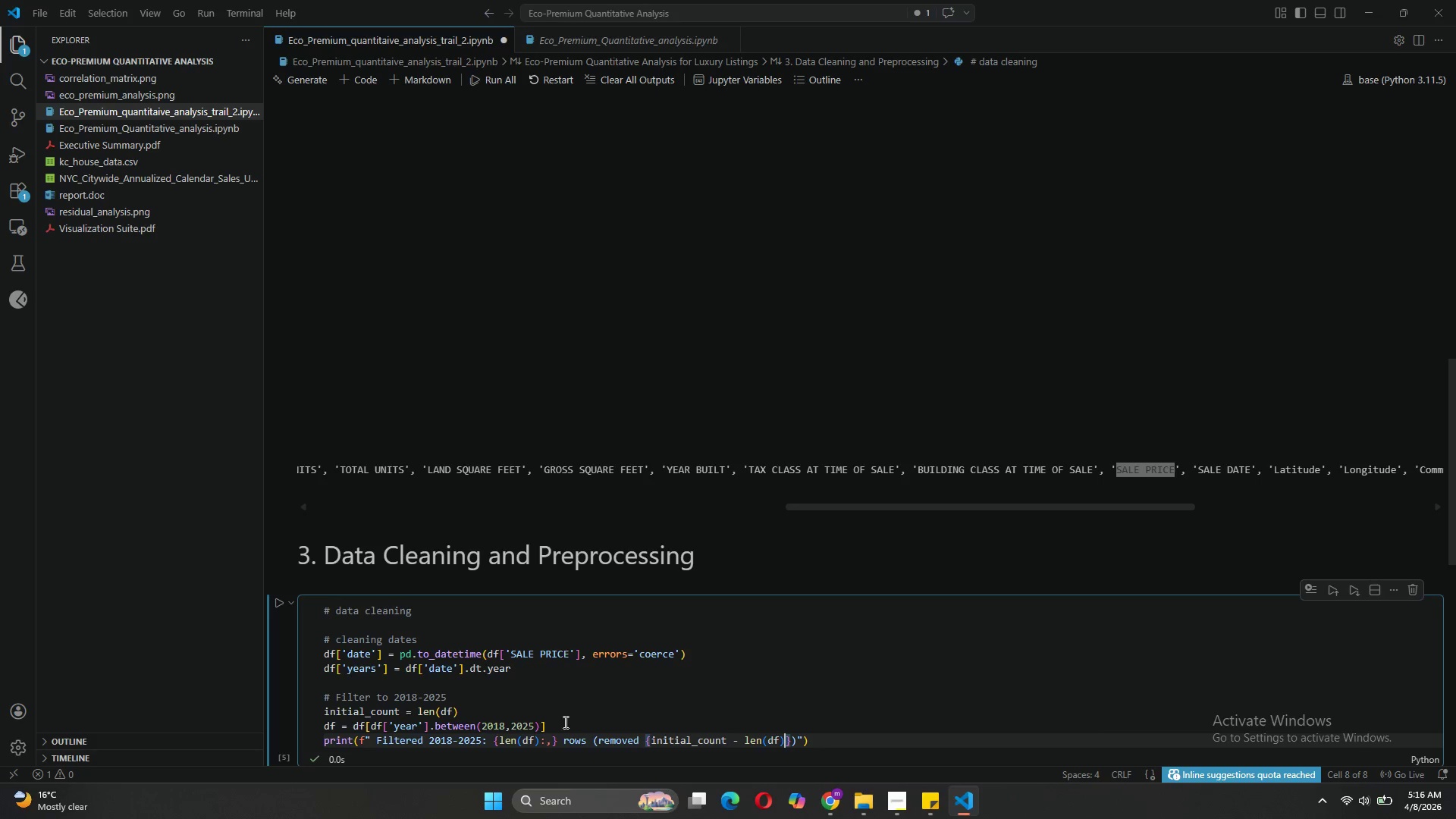 
key(Shift+ShiftLeft)
 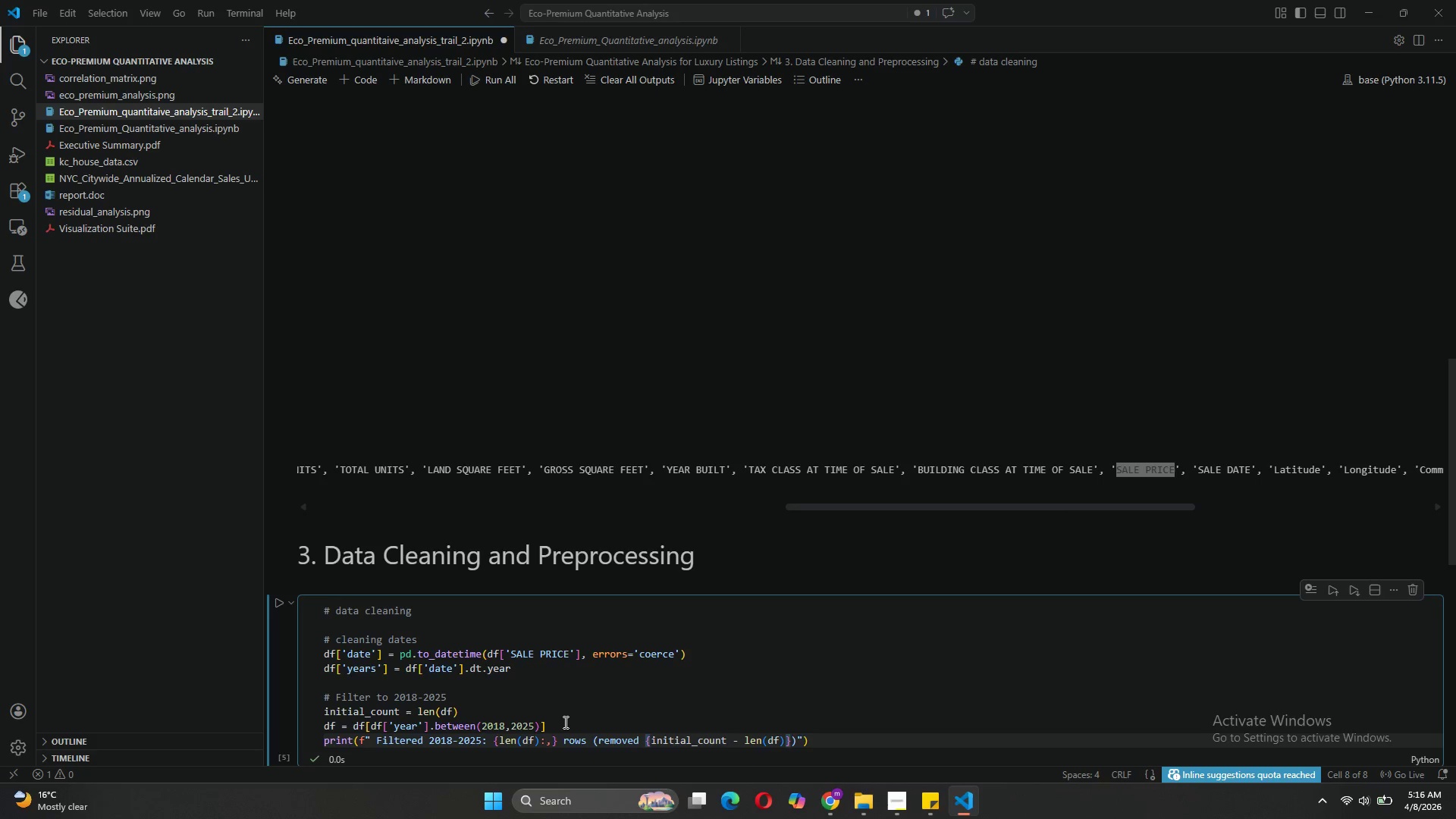 
key(Shift+Semicolon)
 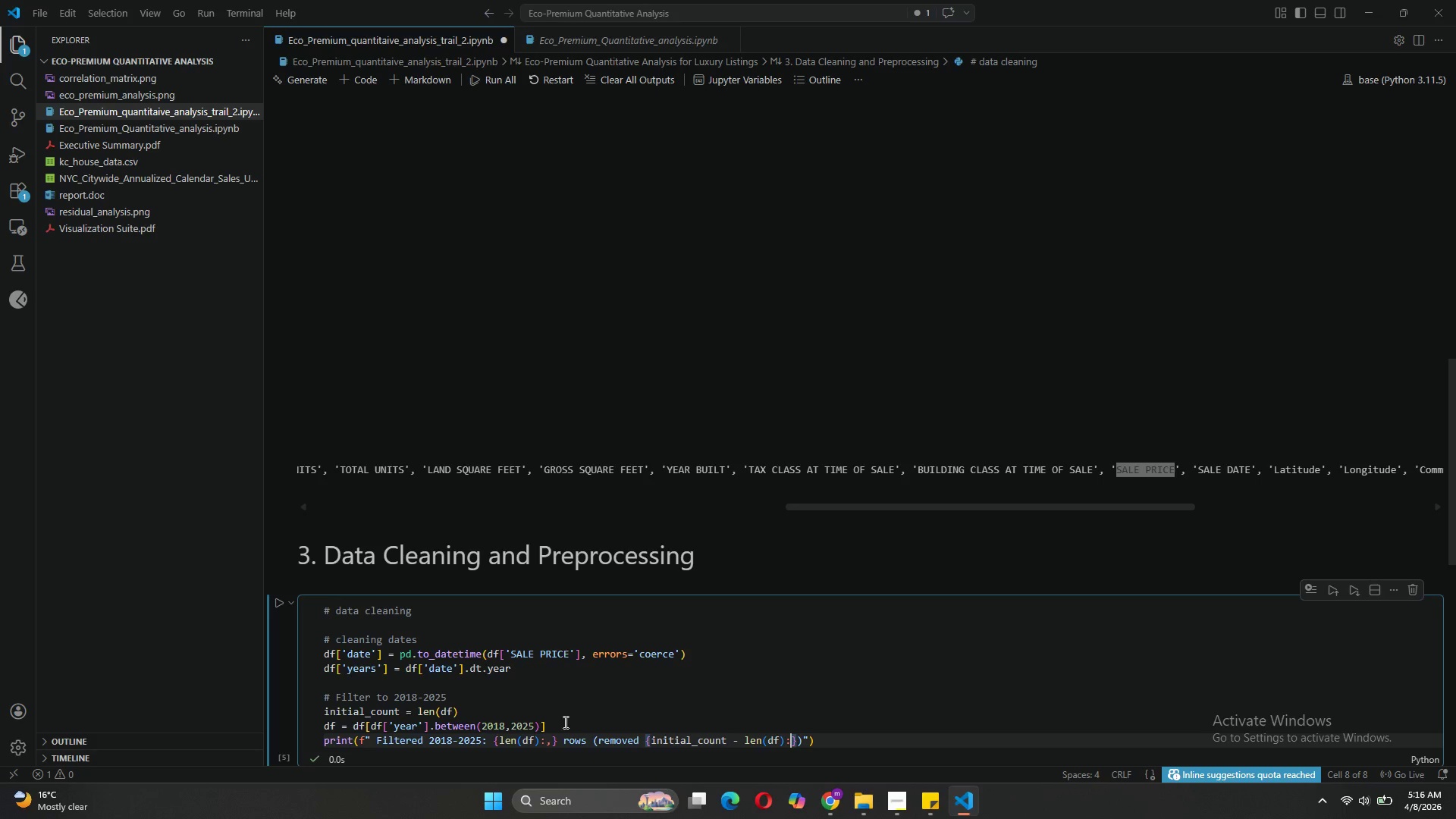 
key(Comma)
 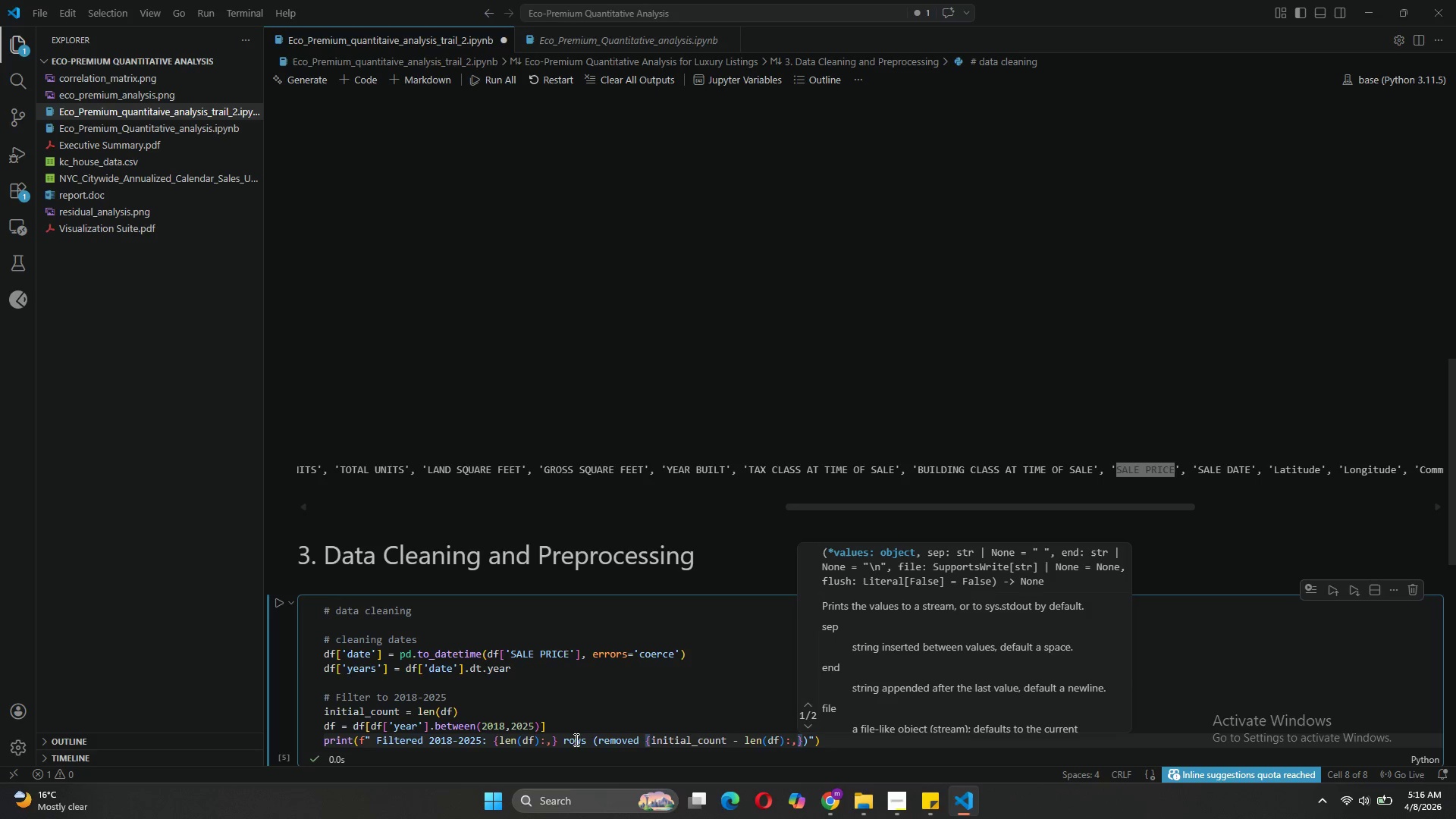 
wait(6.45)
 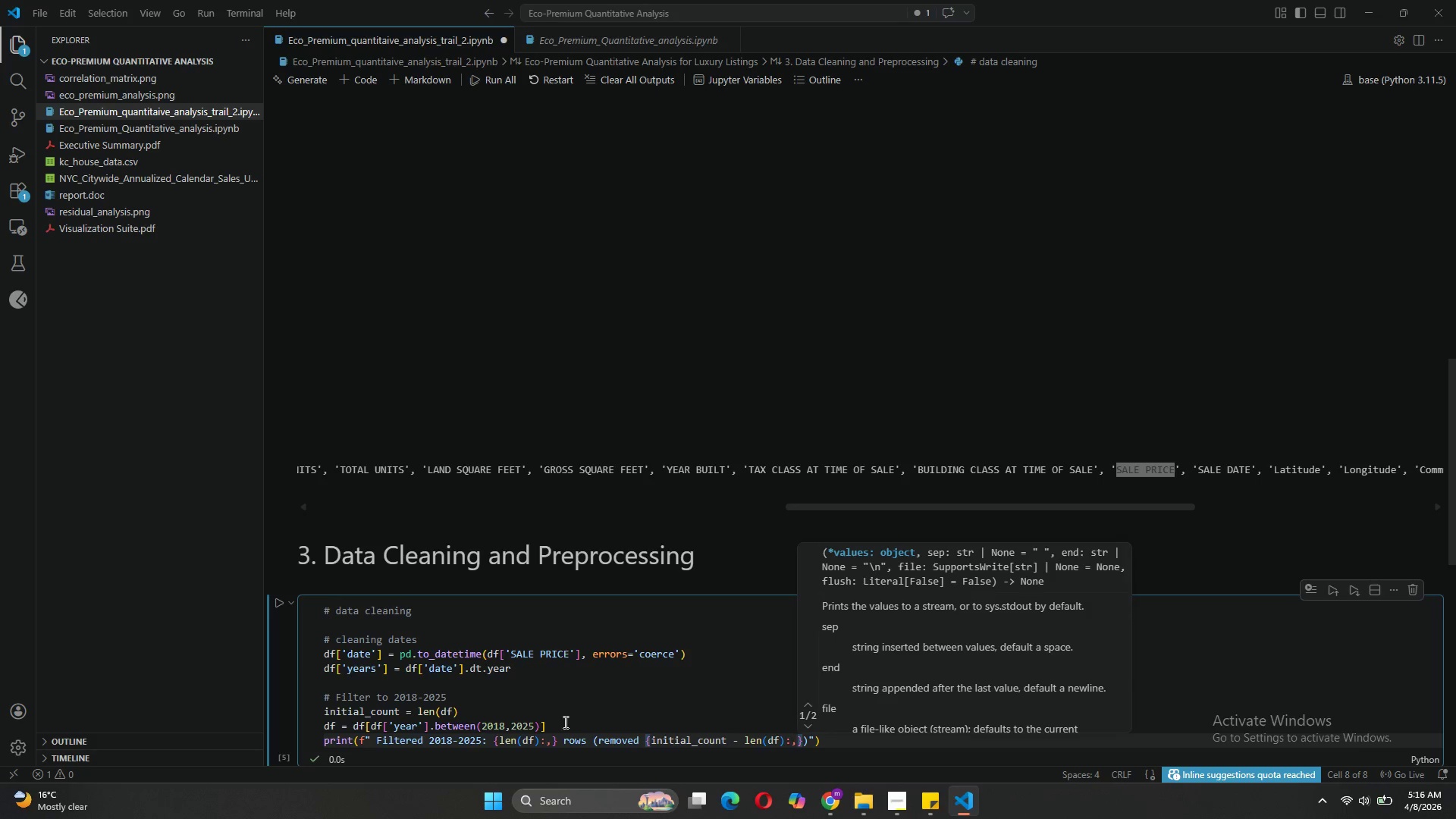 
left_click([743, 528])
 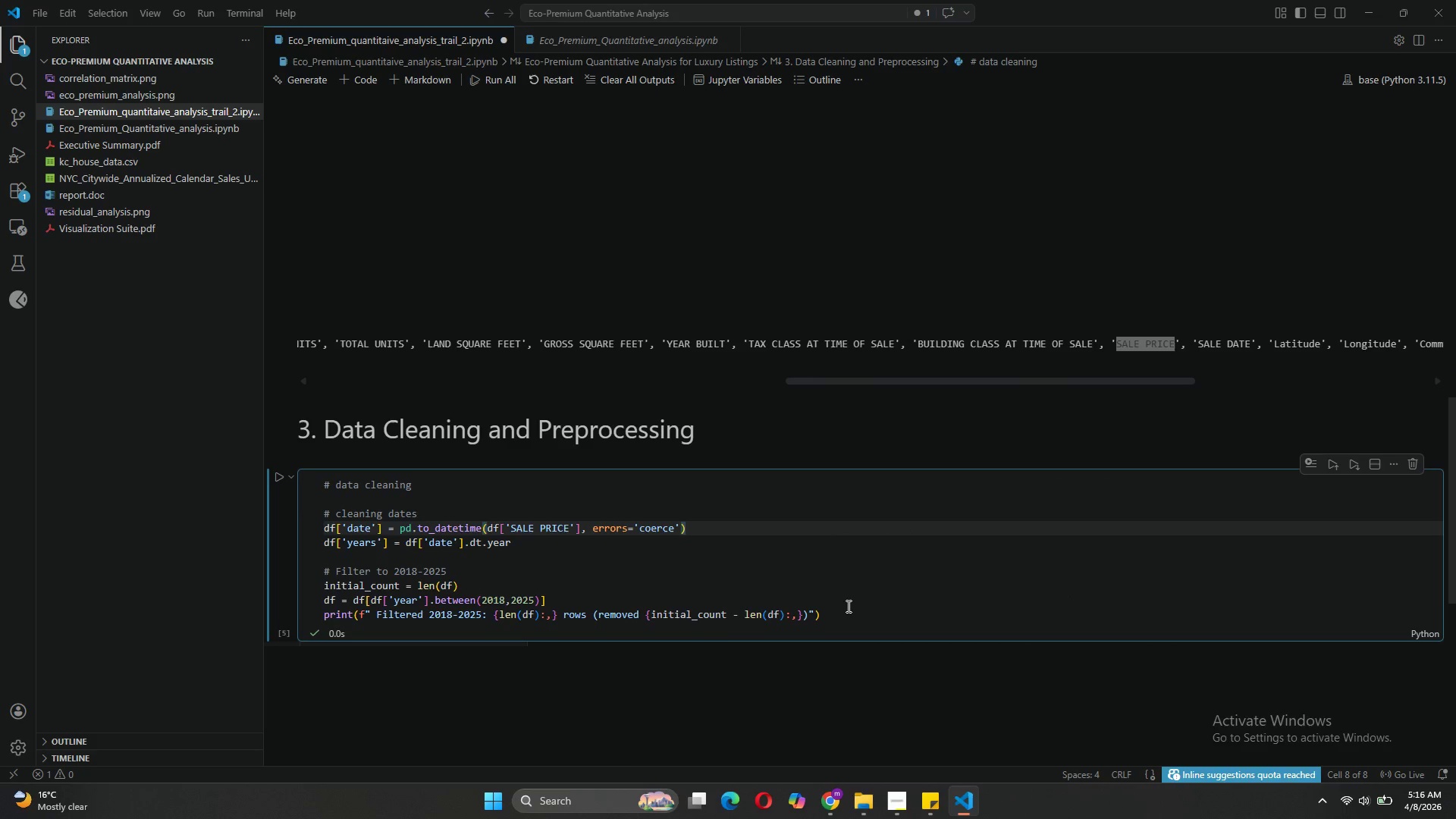 
left_click([847, 606])
 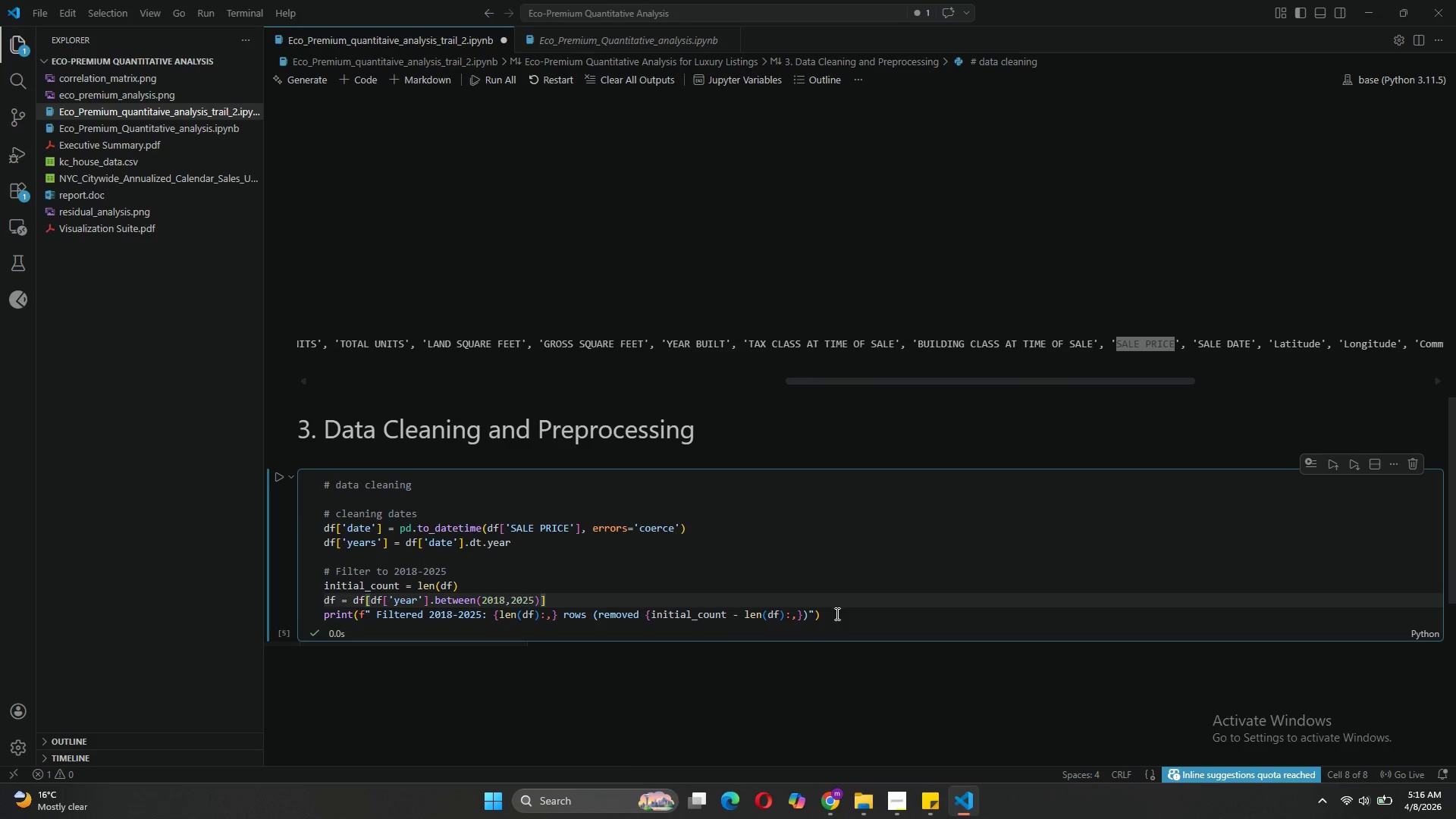 
left_click([834, 615])
 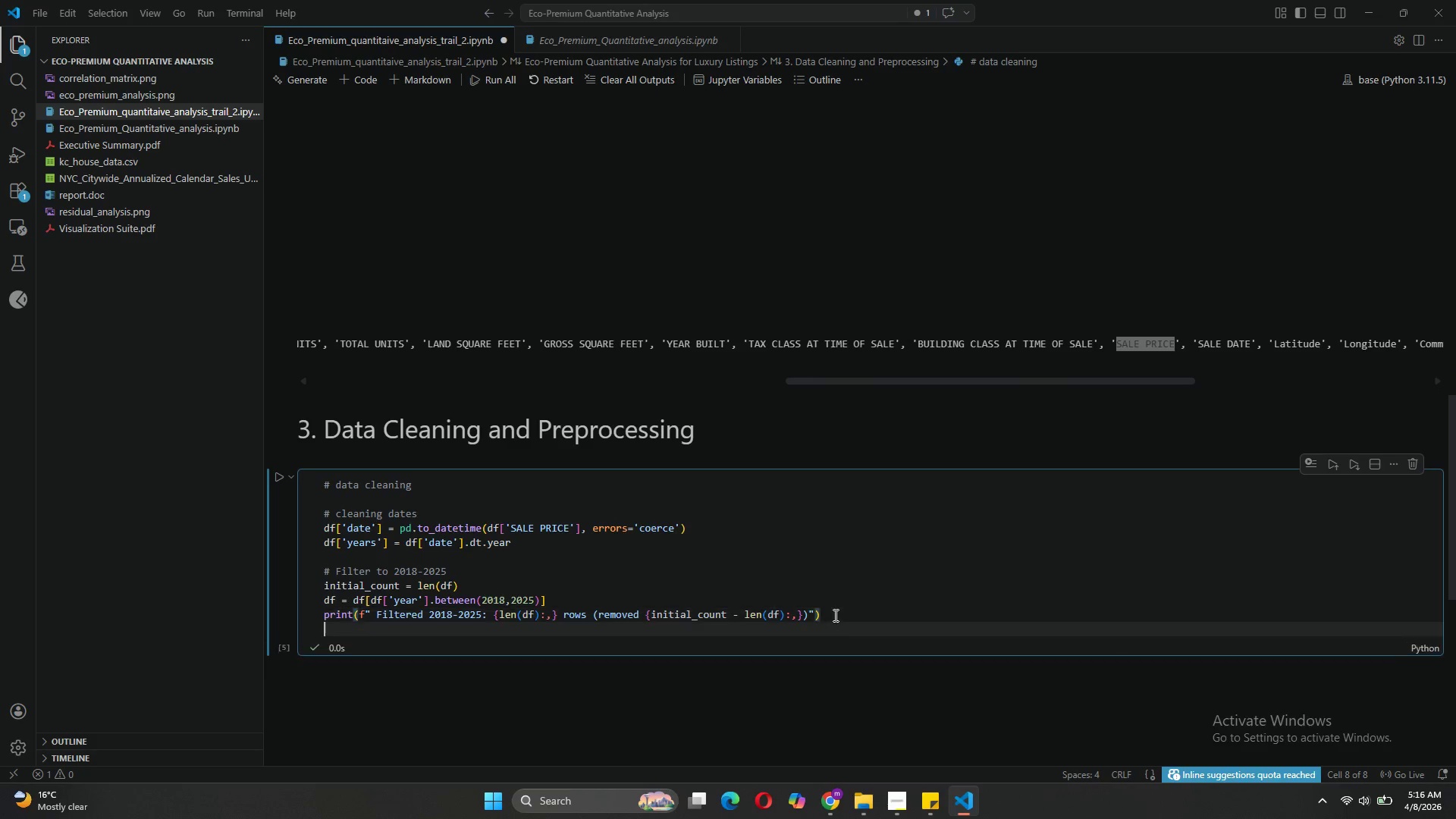 
key(Enter)
 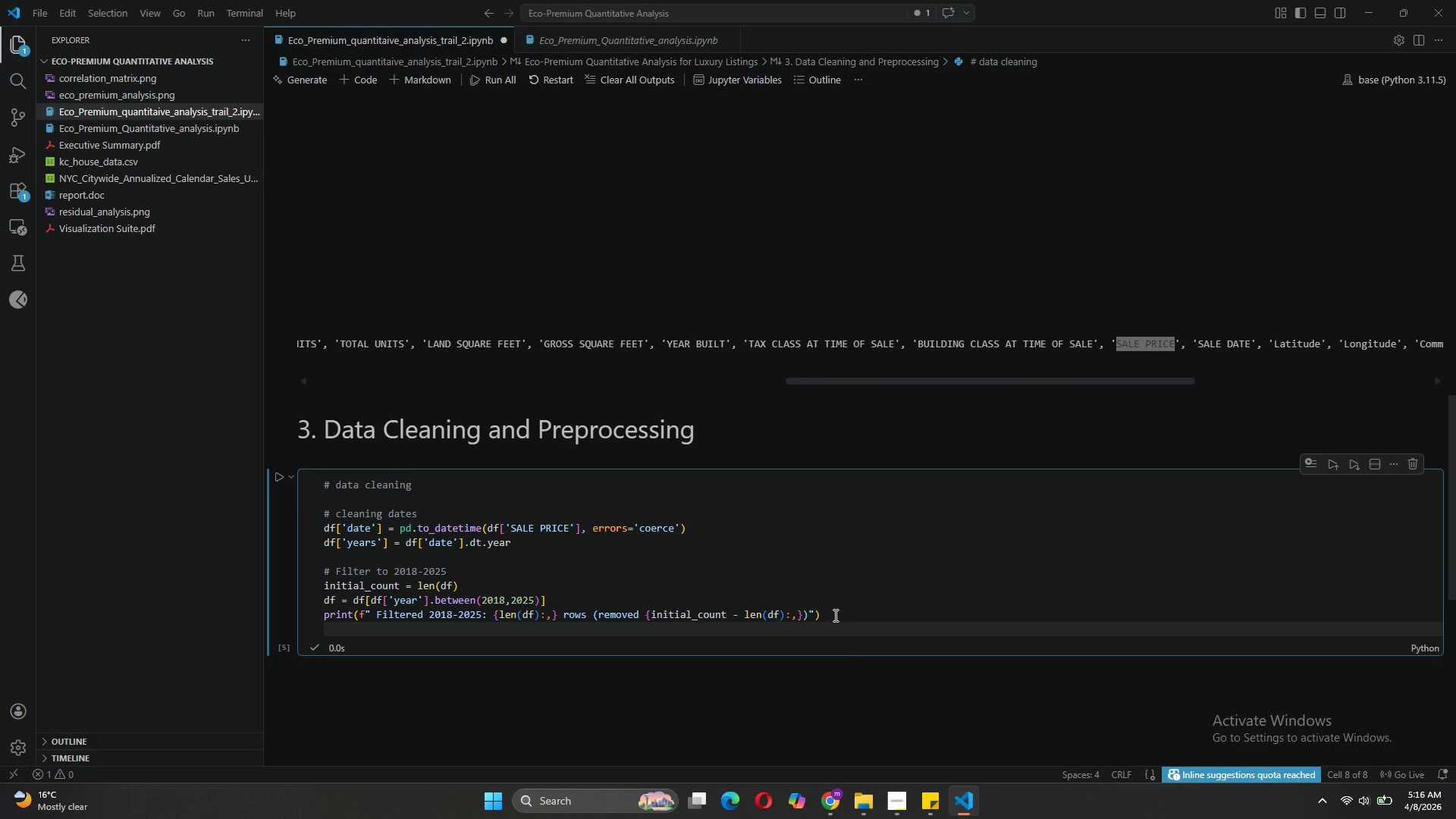 
key(Enter)
 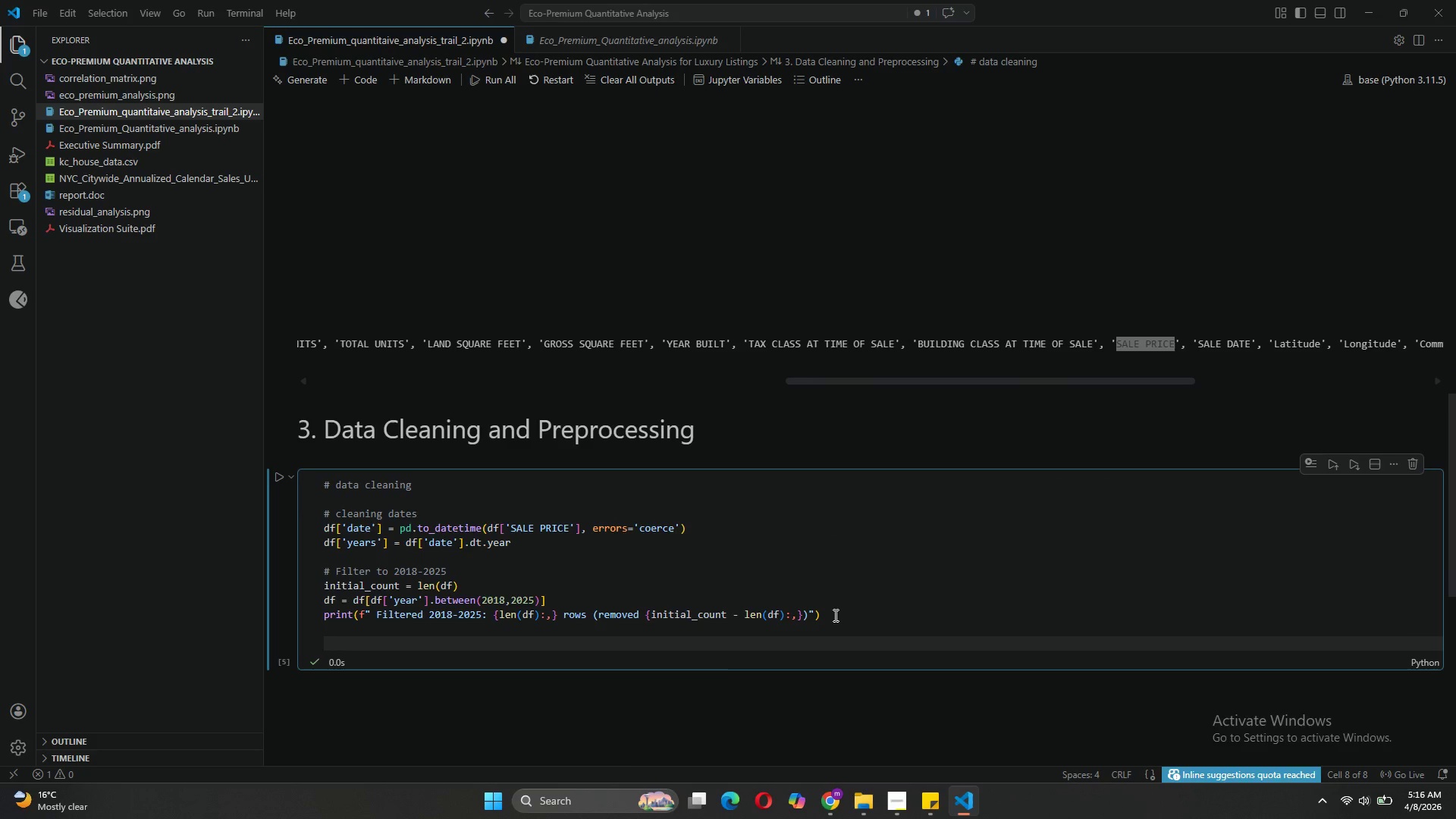 
key(Shift+ShiftLeft)
 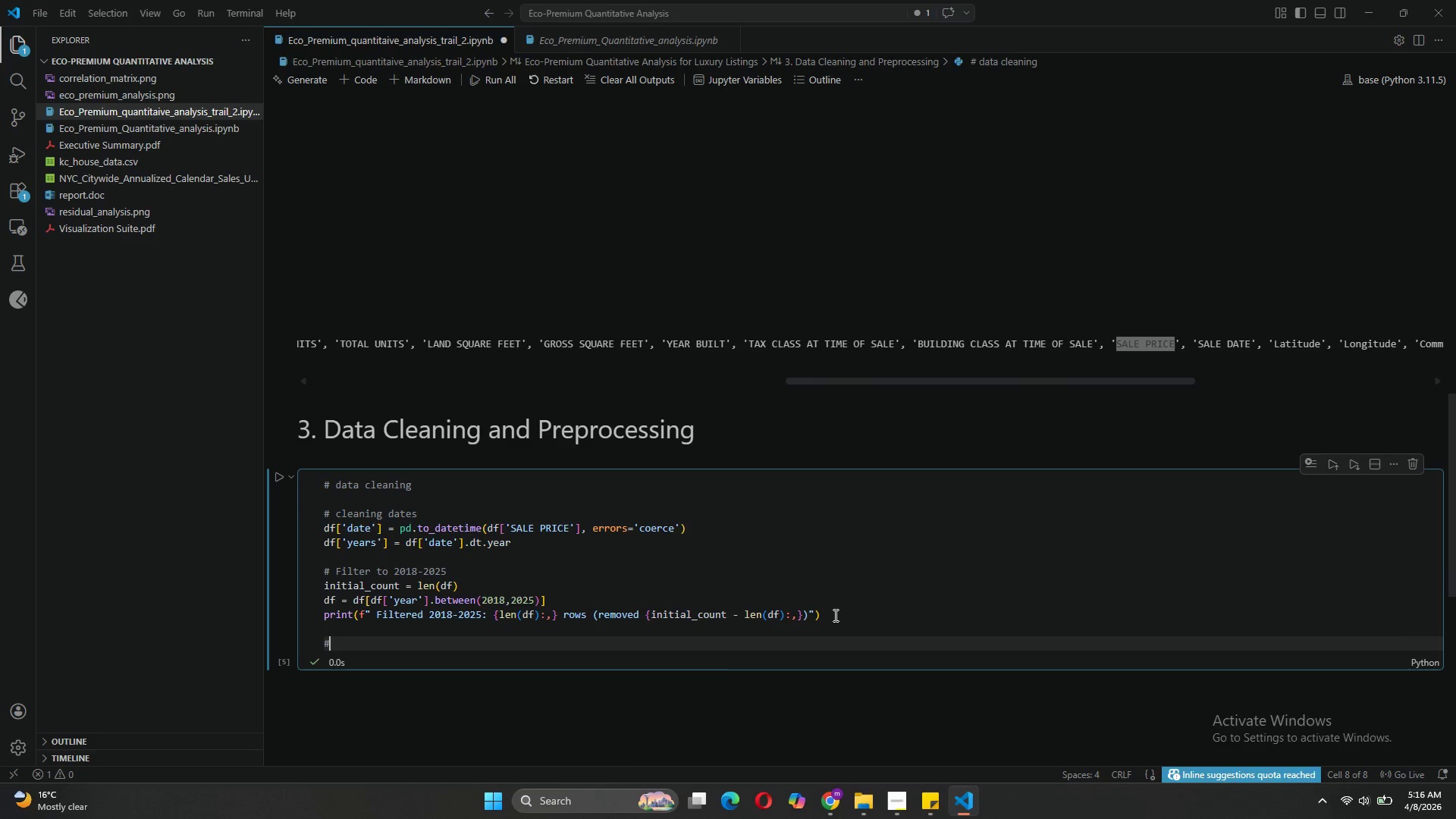 
key(Shift+3)
 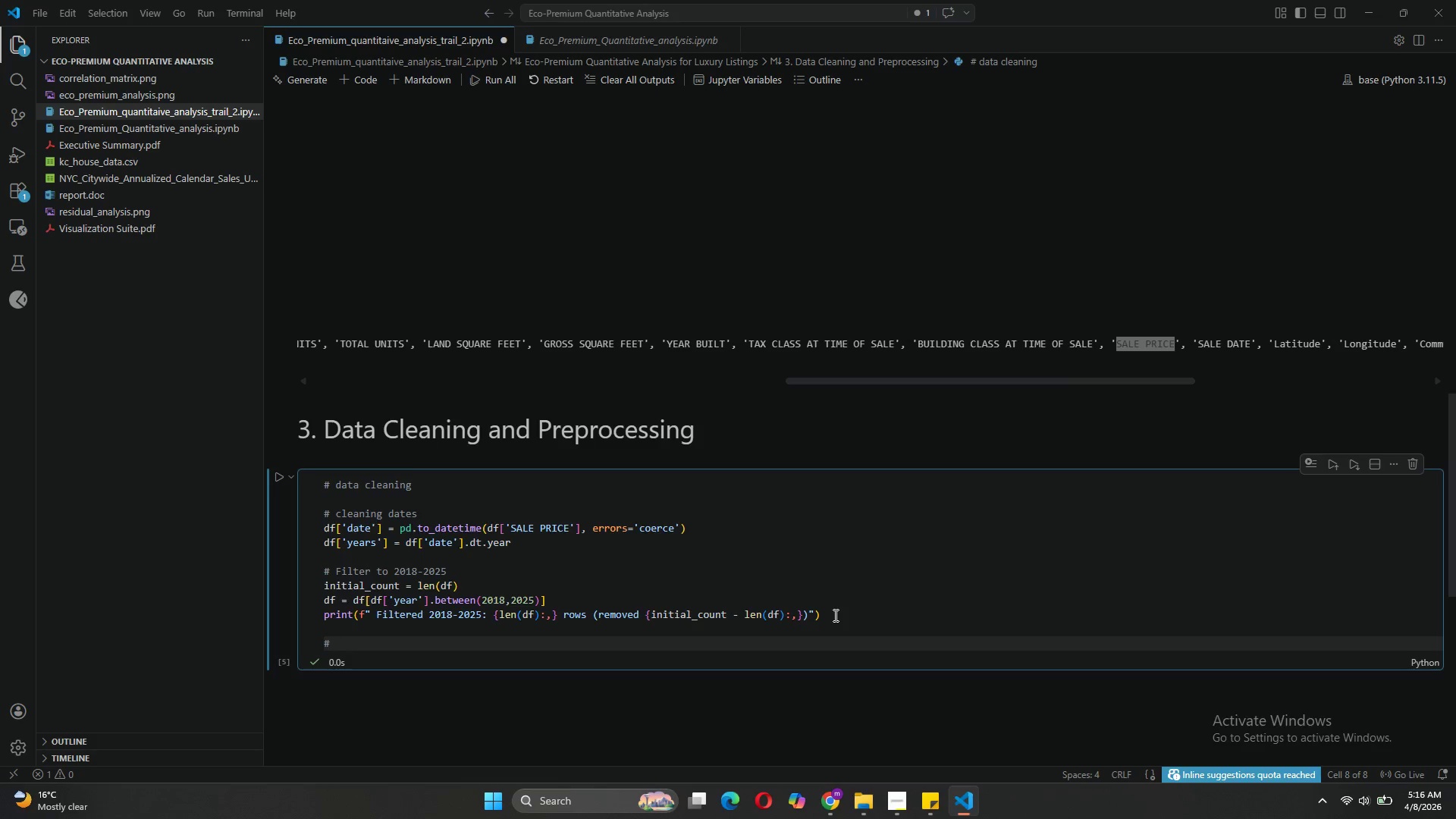 
wait(11.39)
 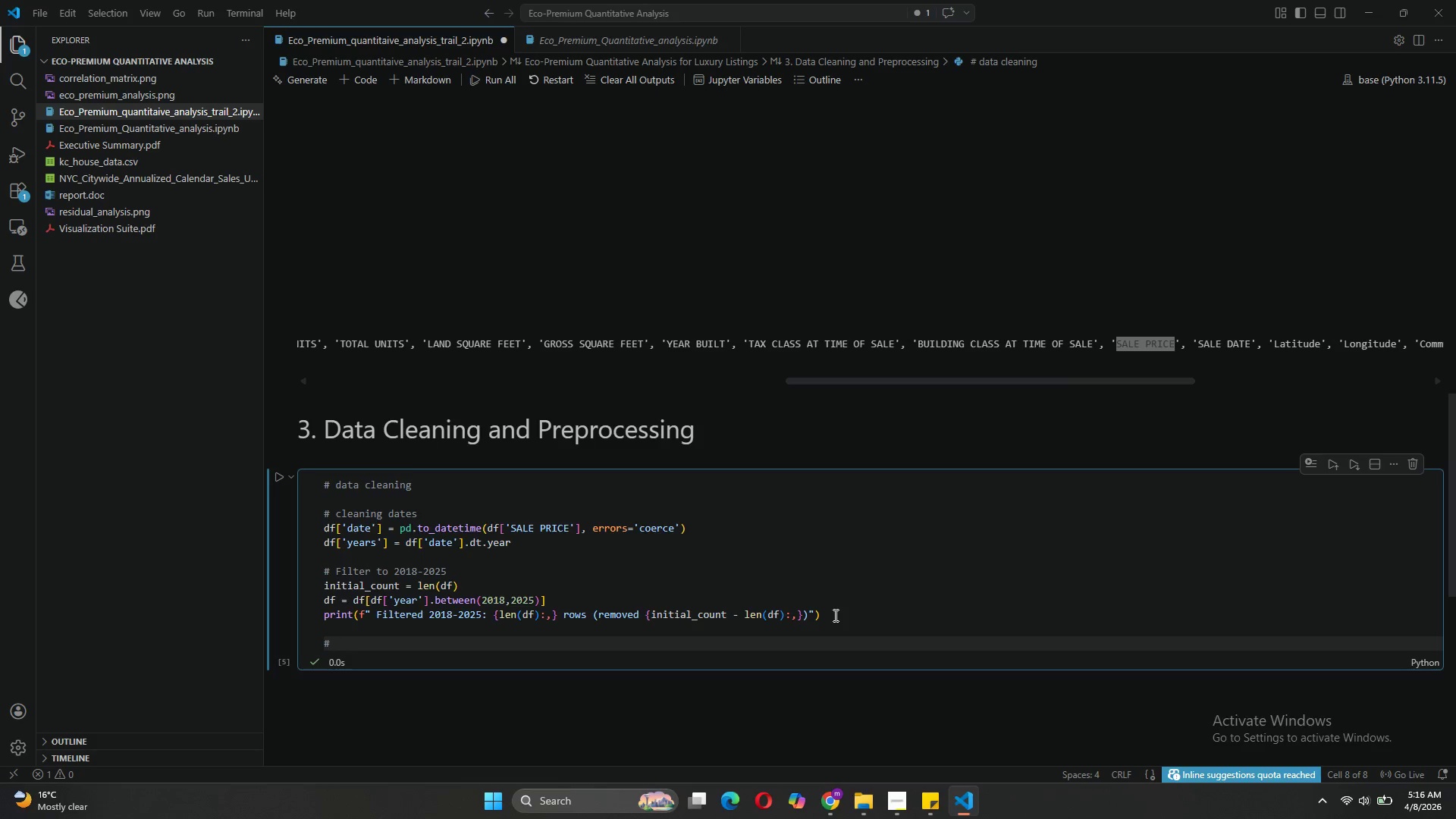 
type(cleaning price)
 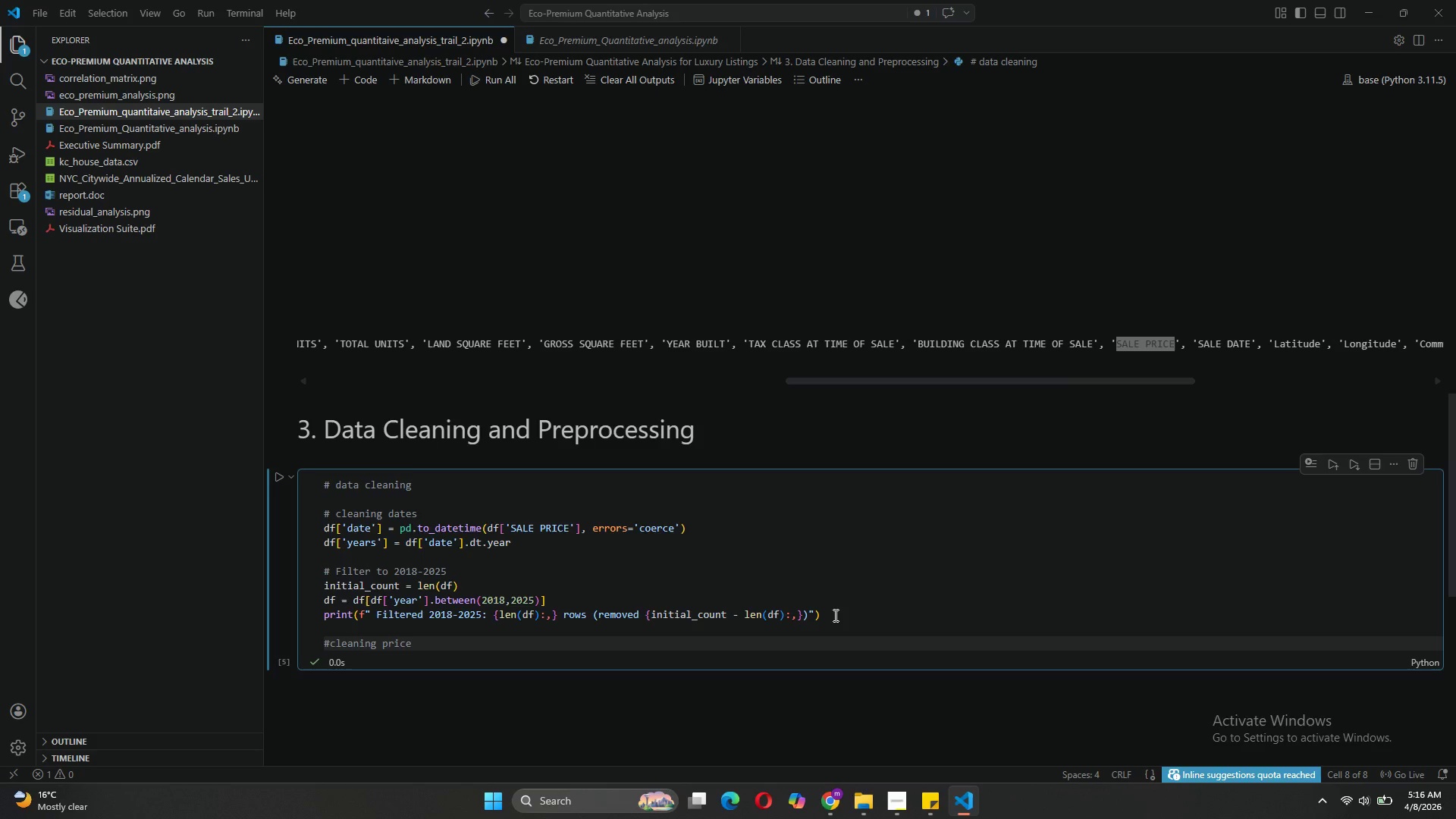 
key(Enter)
 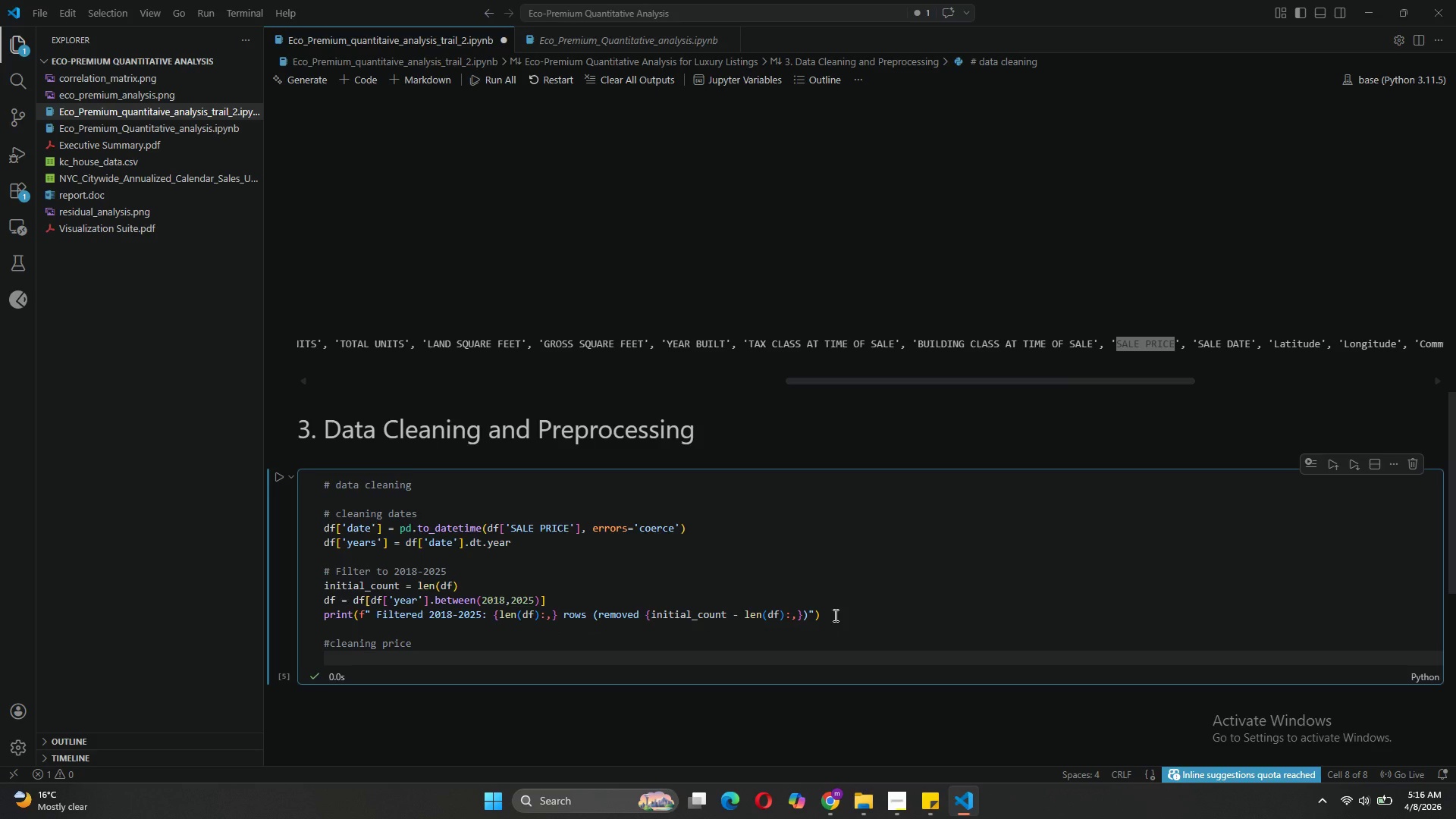 
type(df['price)
 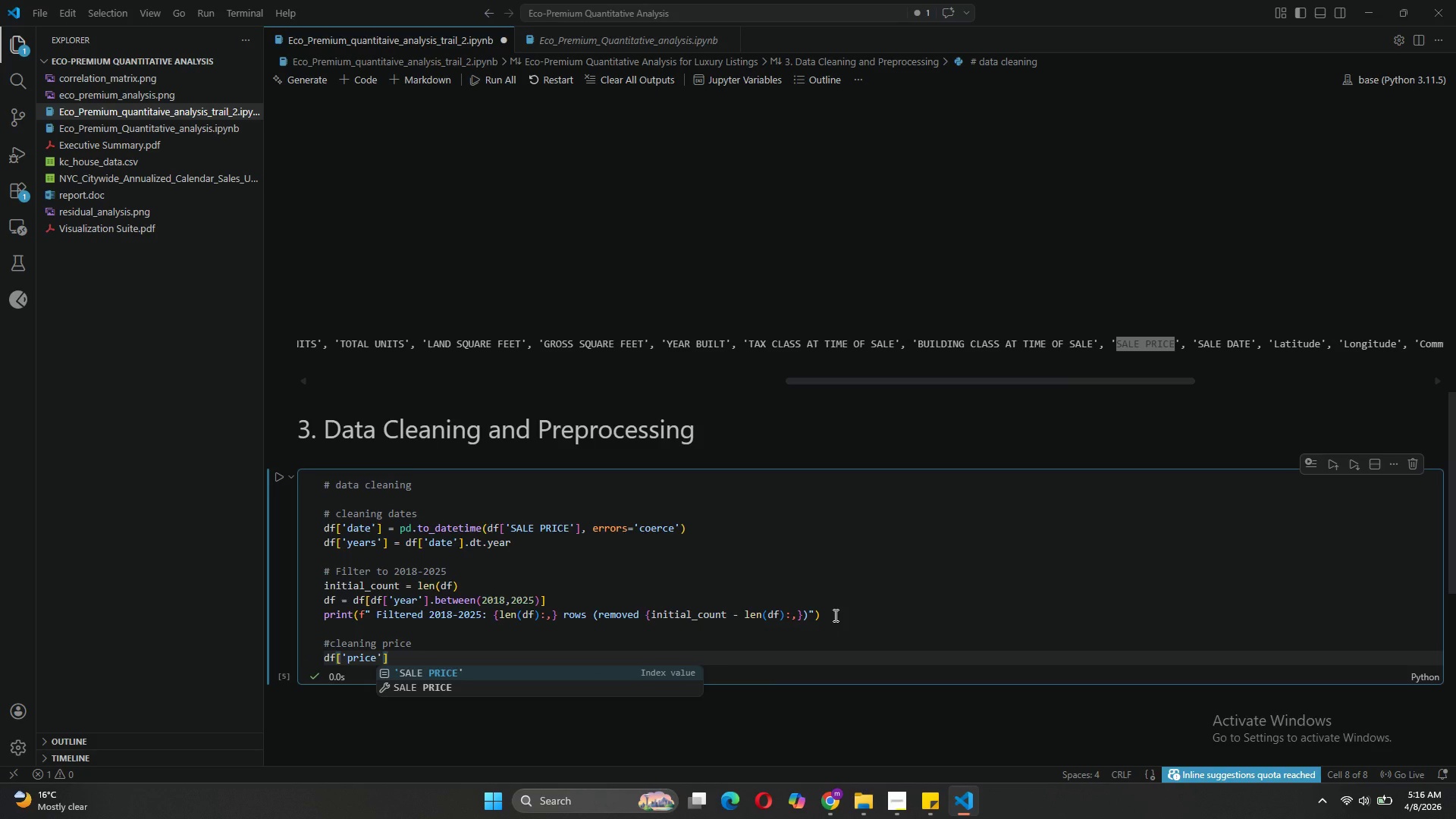 
key(ArrowRight)
 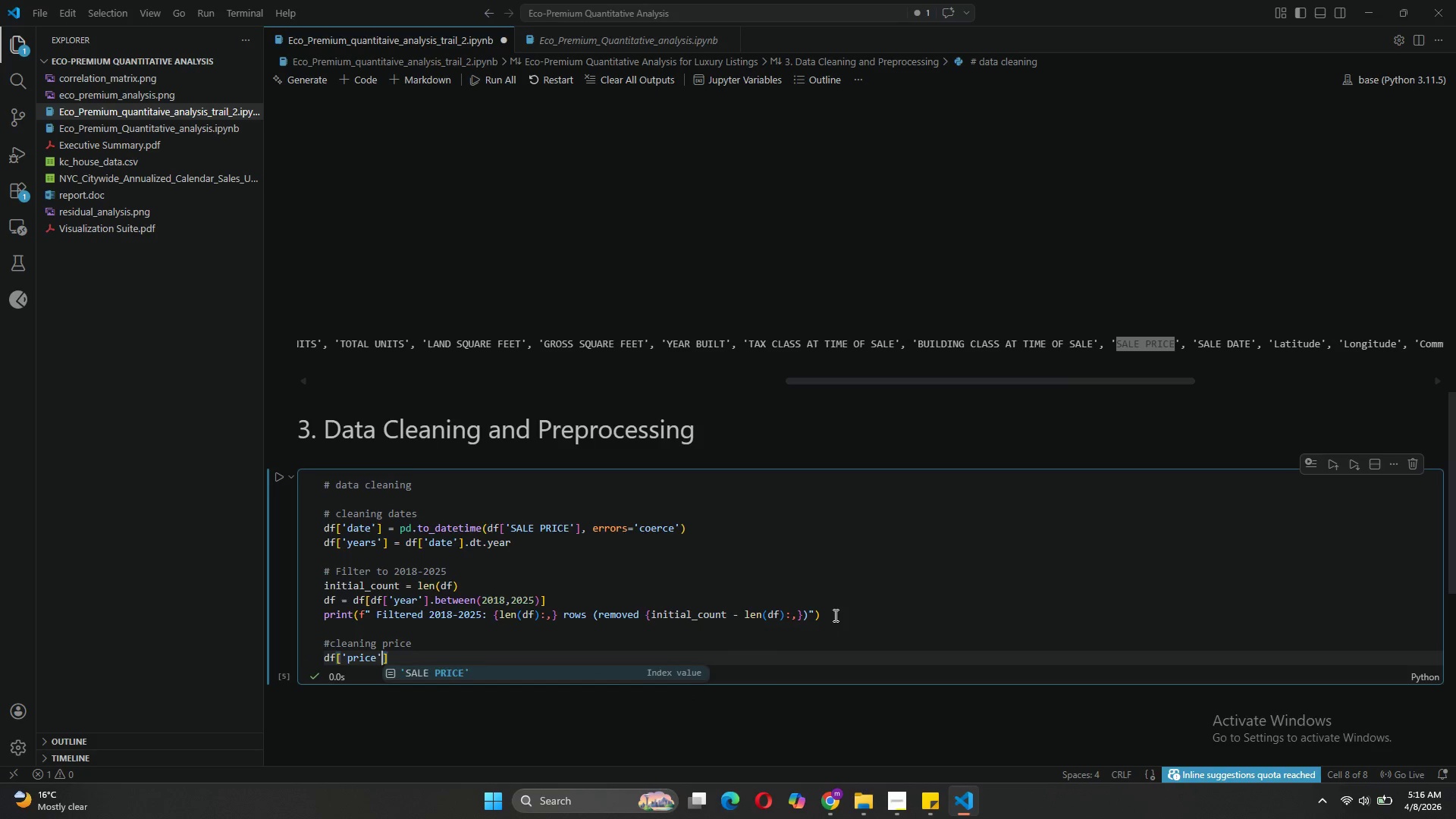 
key(ArrowRight)
 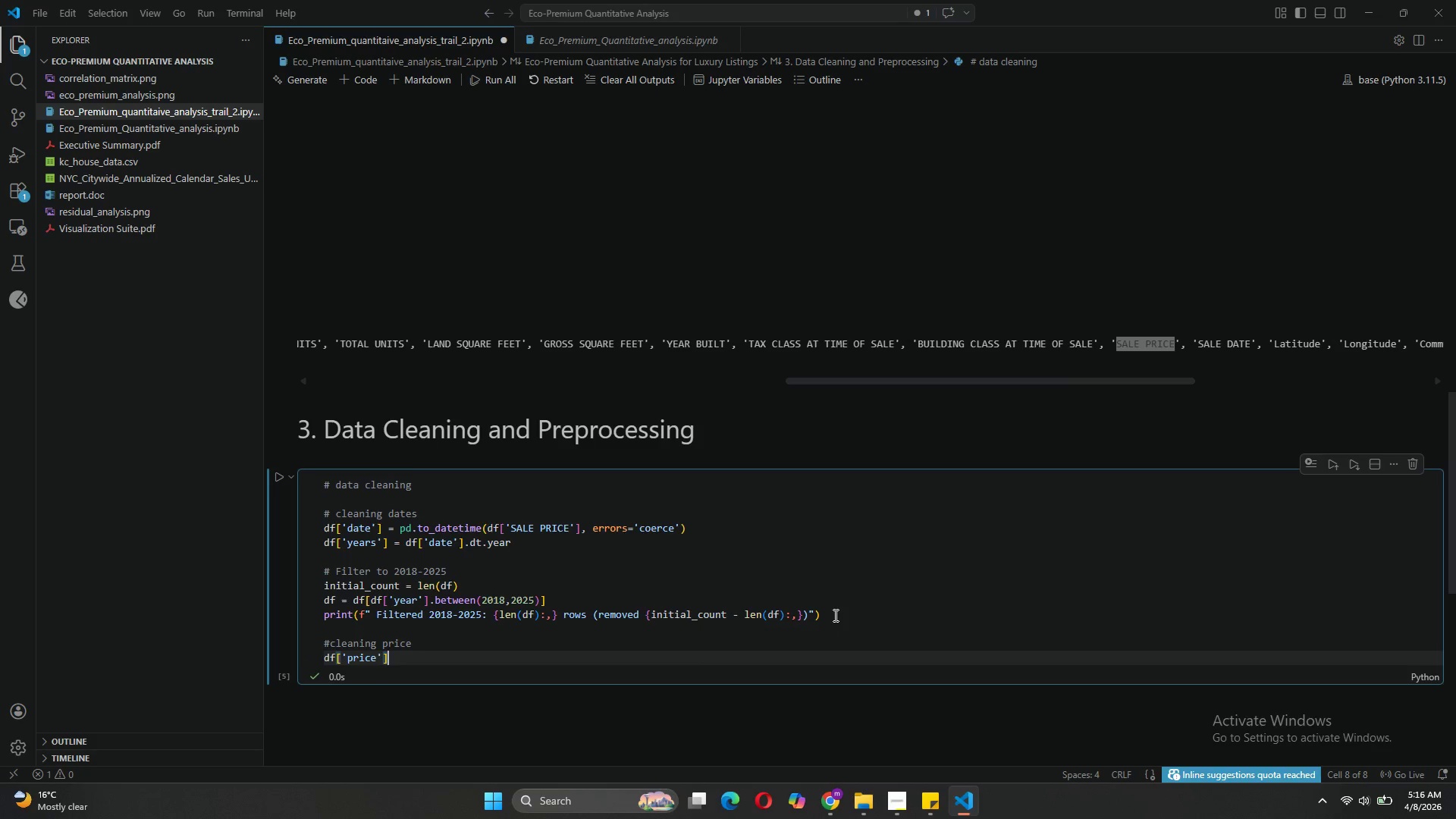 
key(ArrowRight)
 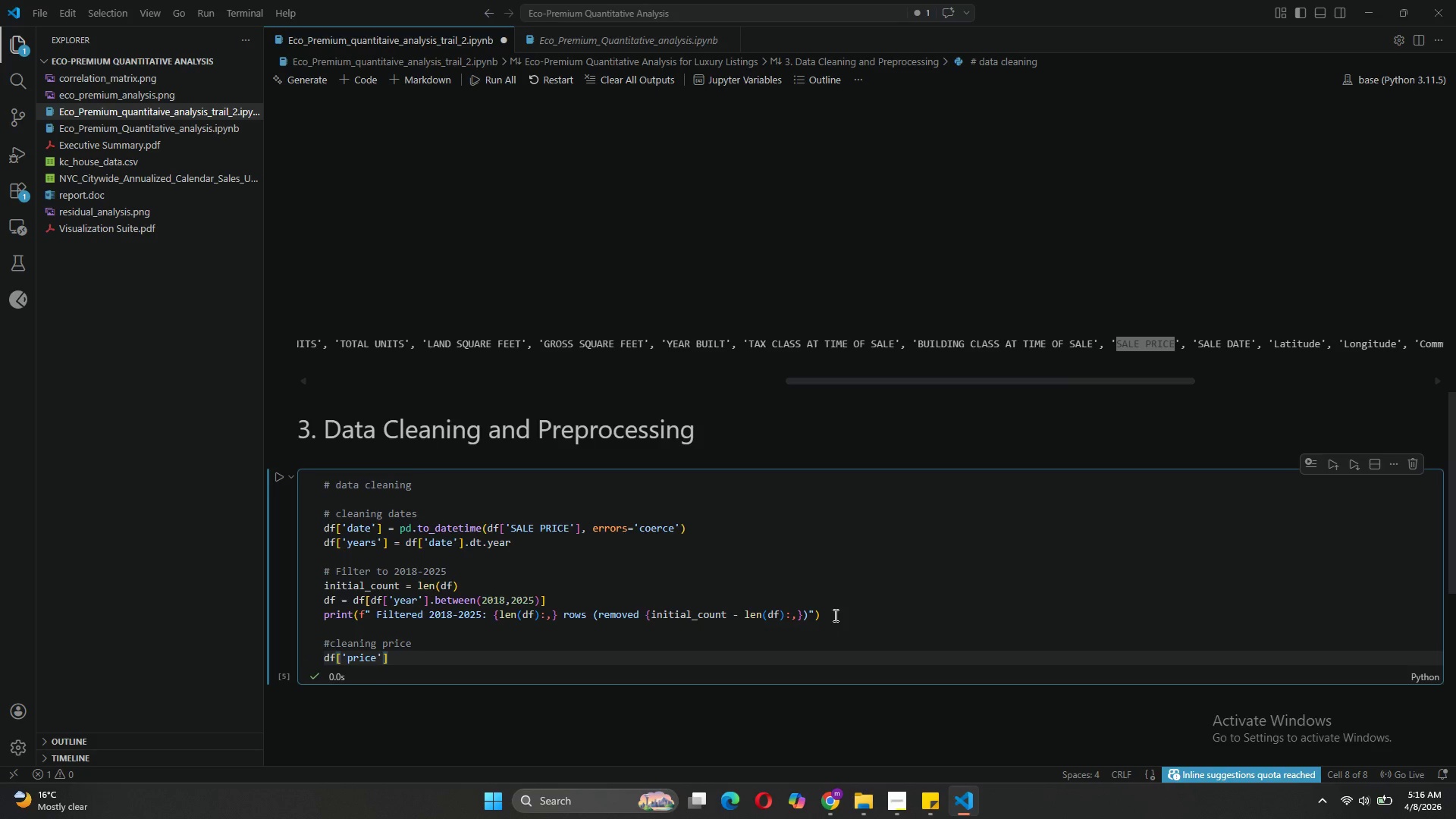 
type( = pd.to_numeric(df[')
 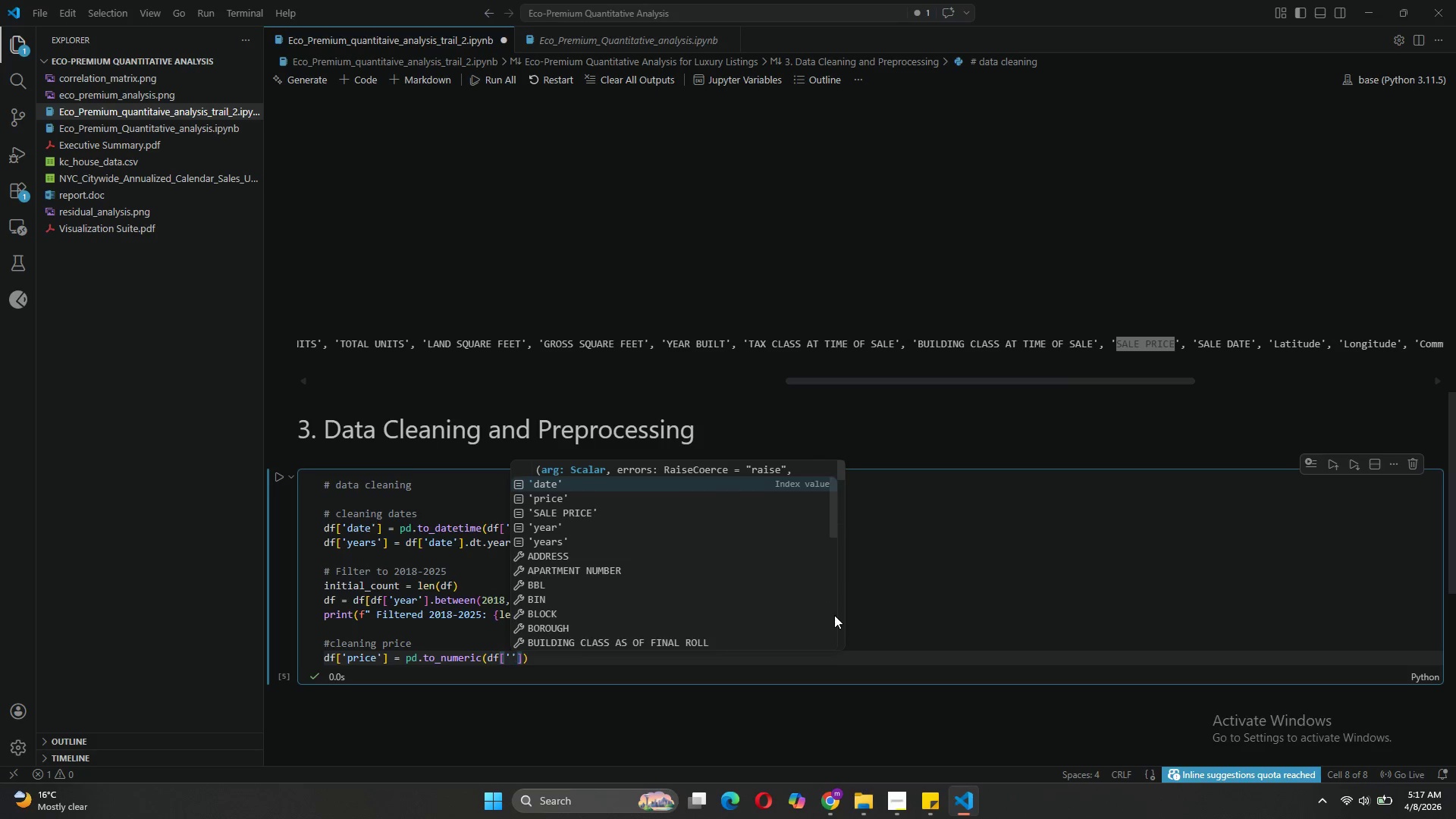 
left_click([657, 514])
 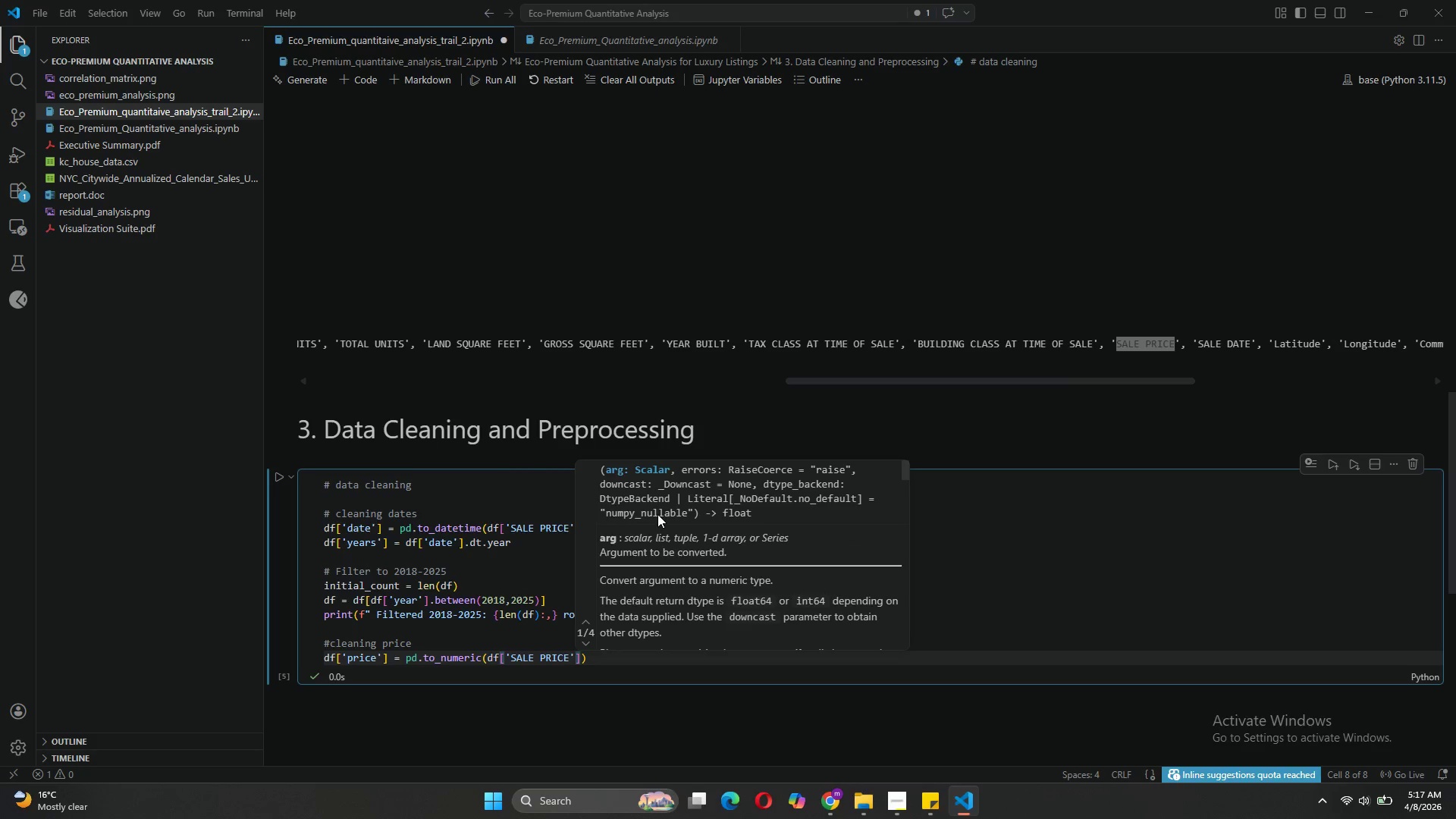 
key(ArrowRight)
 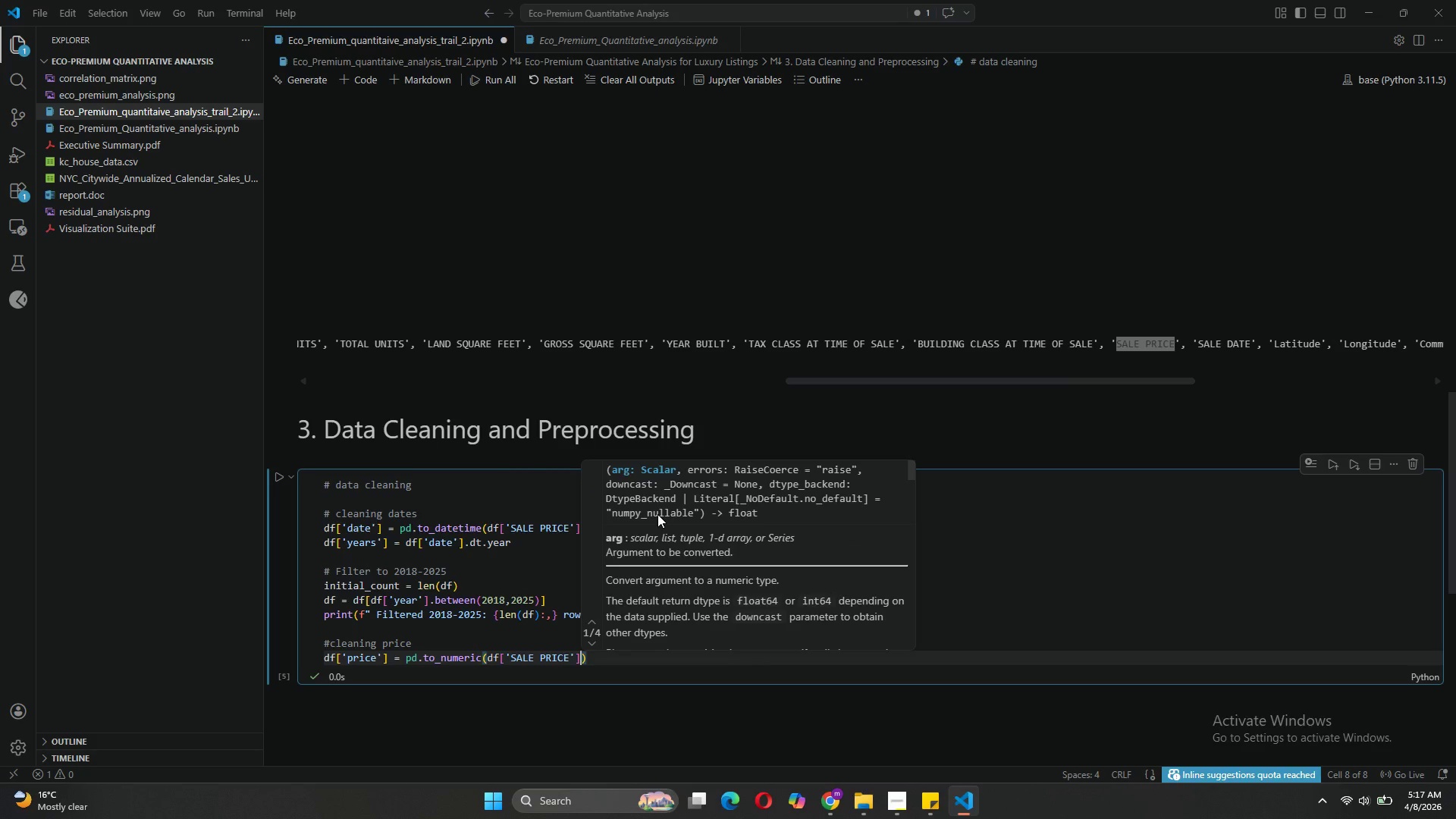 
type(, errors='coerce)
 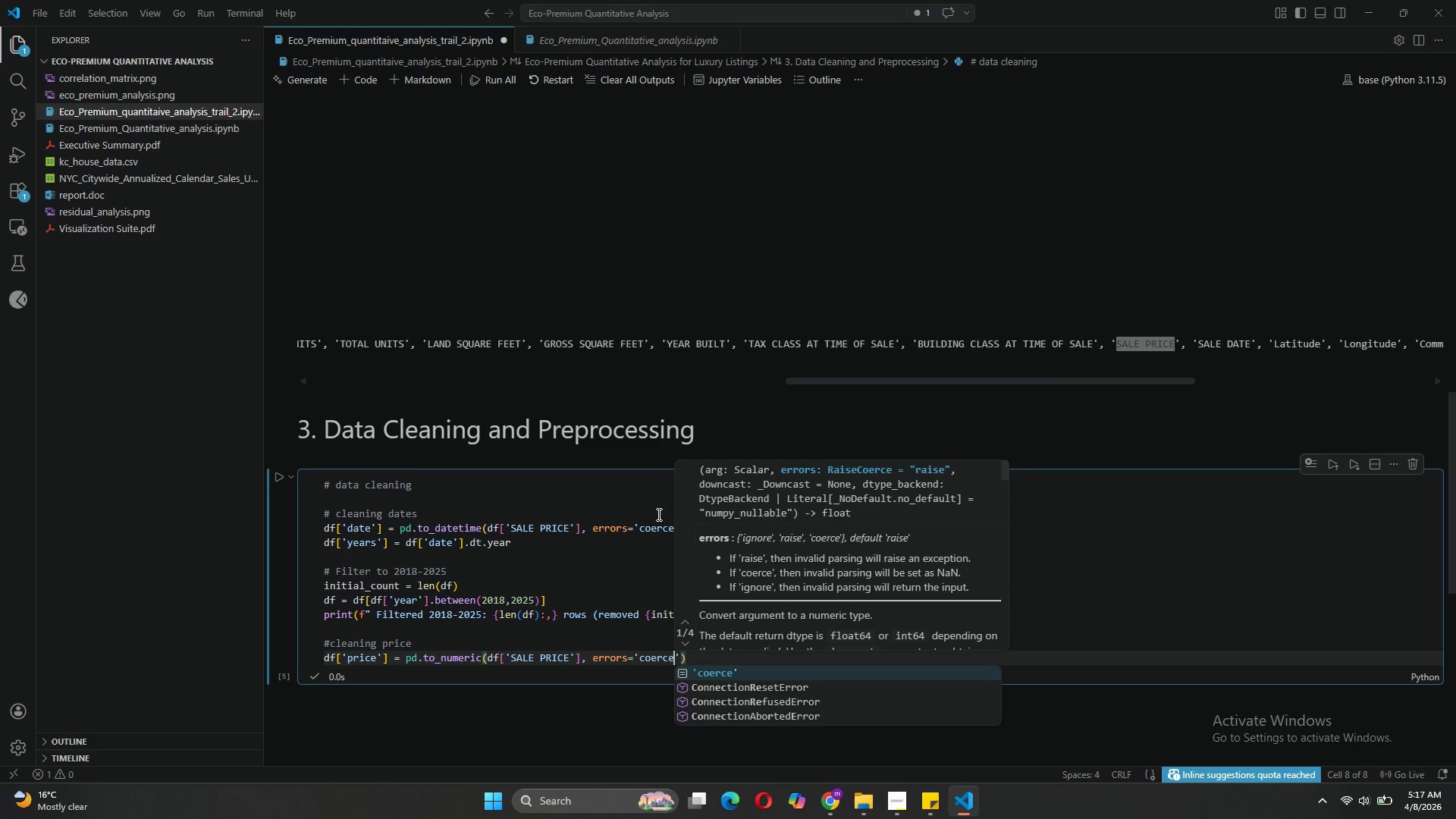 
key(ArrowRight)
 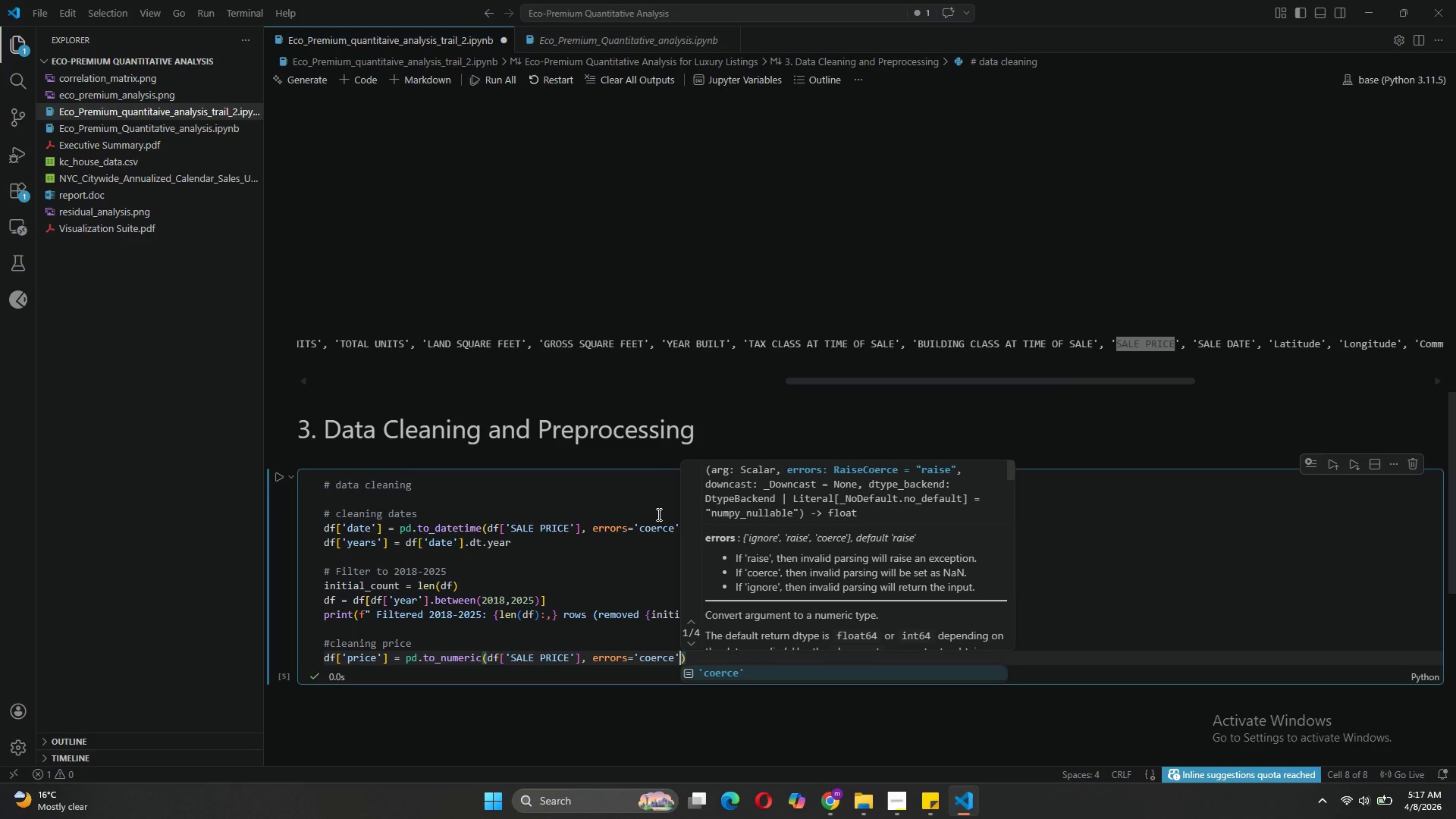 
key(ArrowRight)
 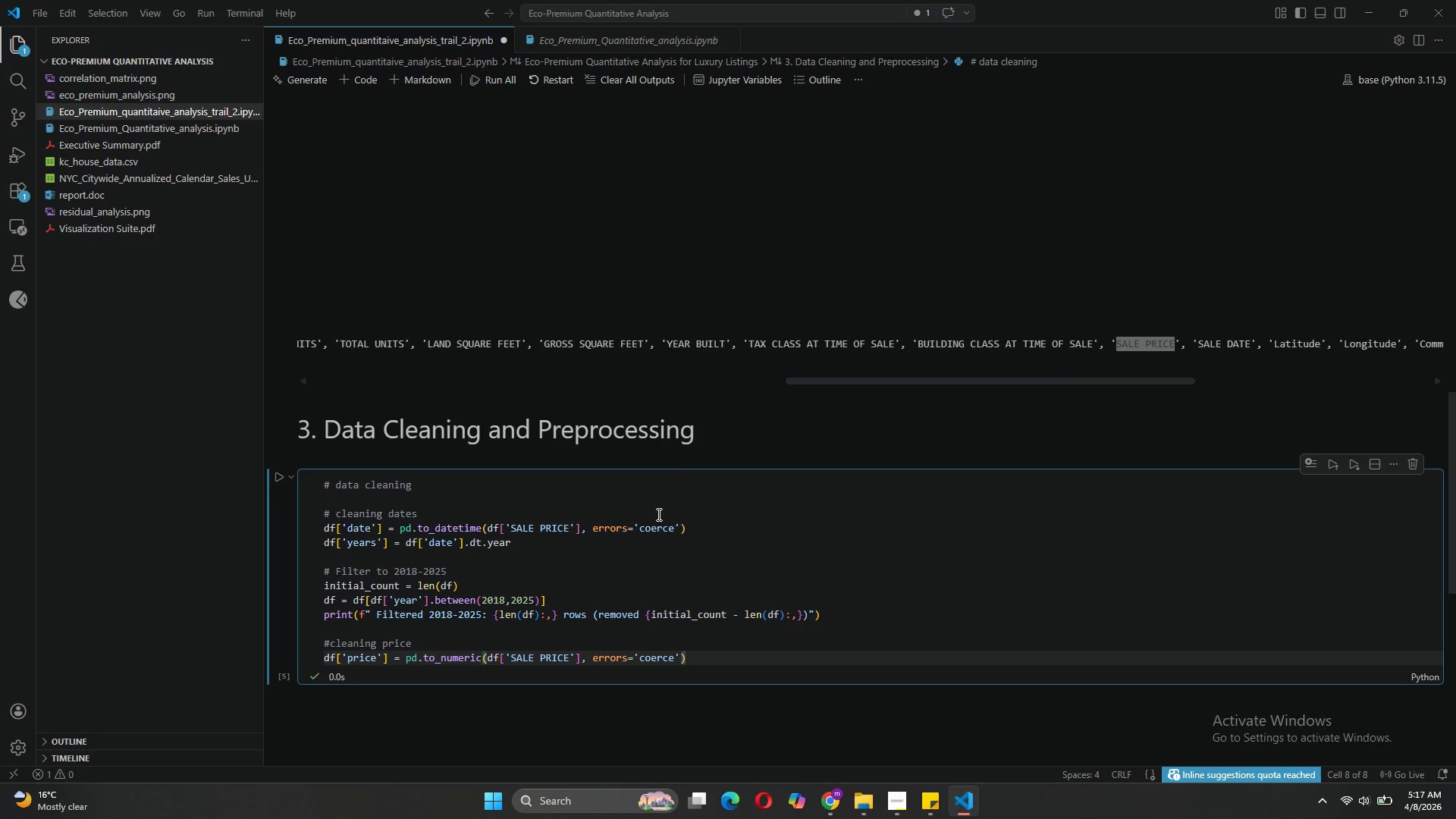 
key(Enter)
 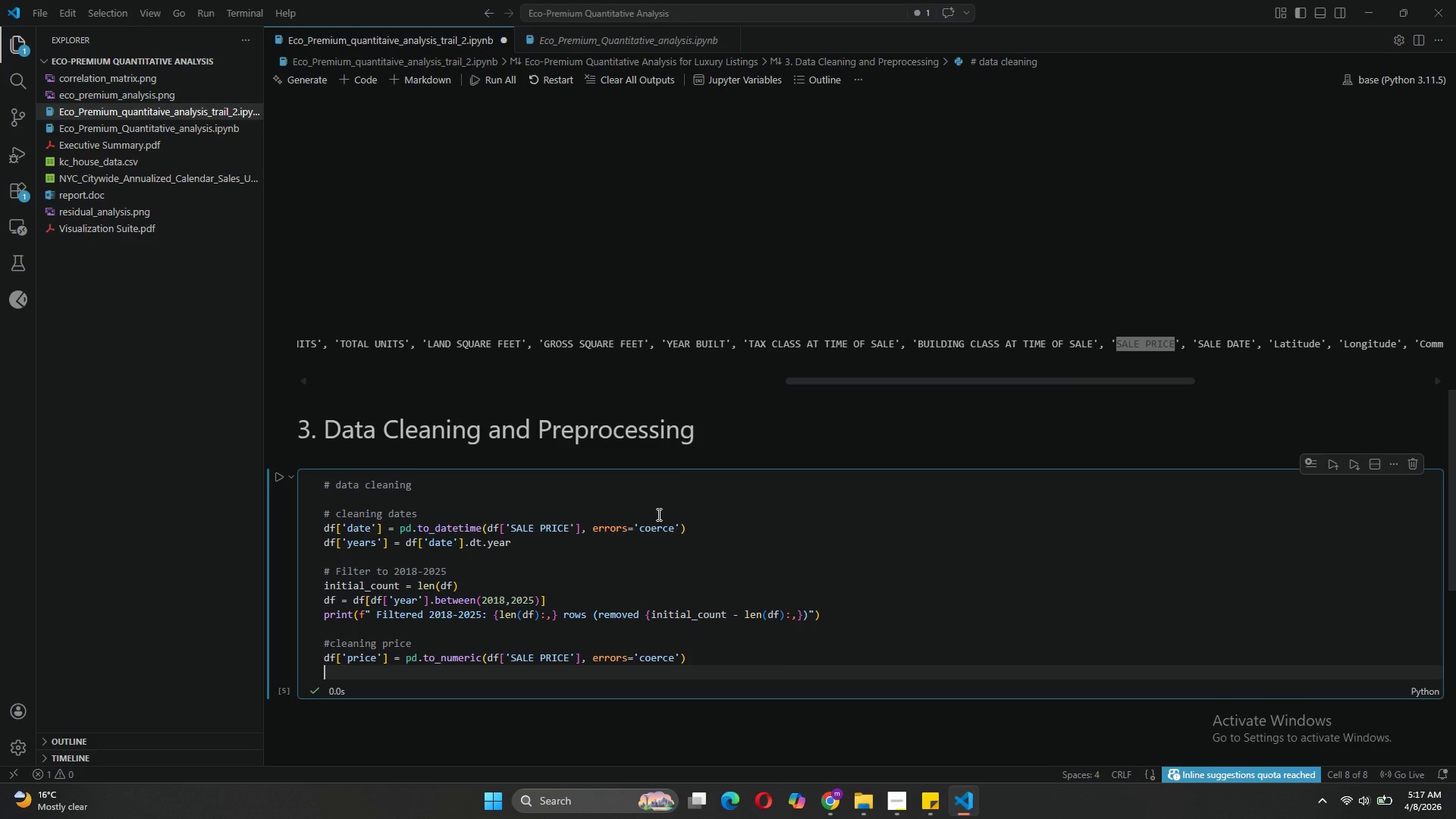 
key(Enter)
 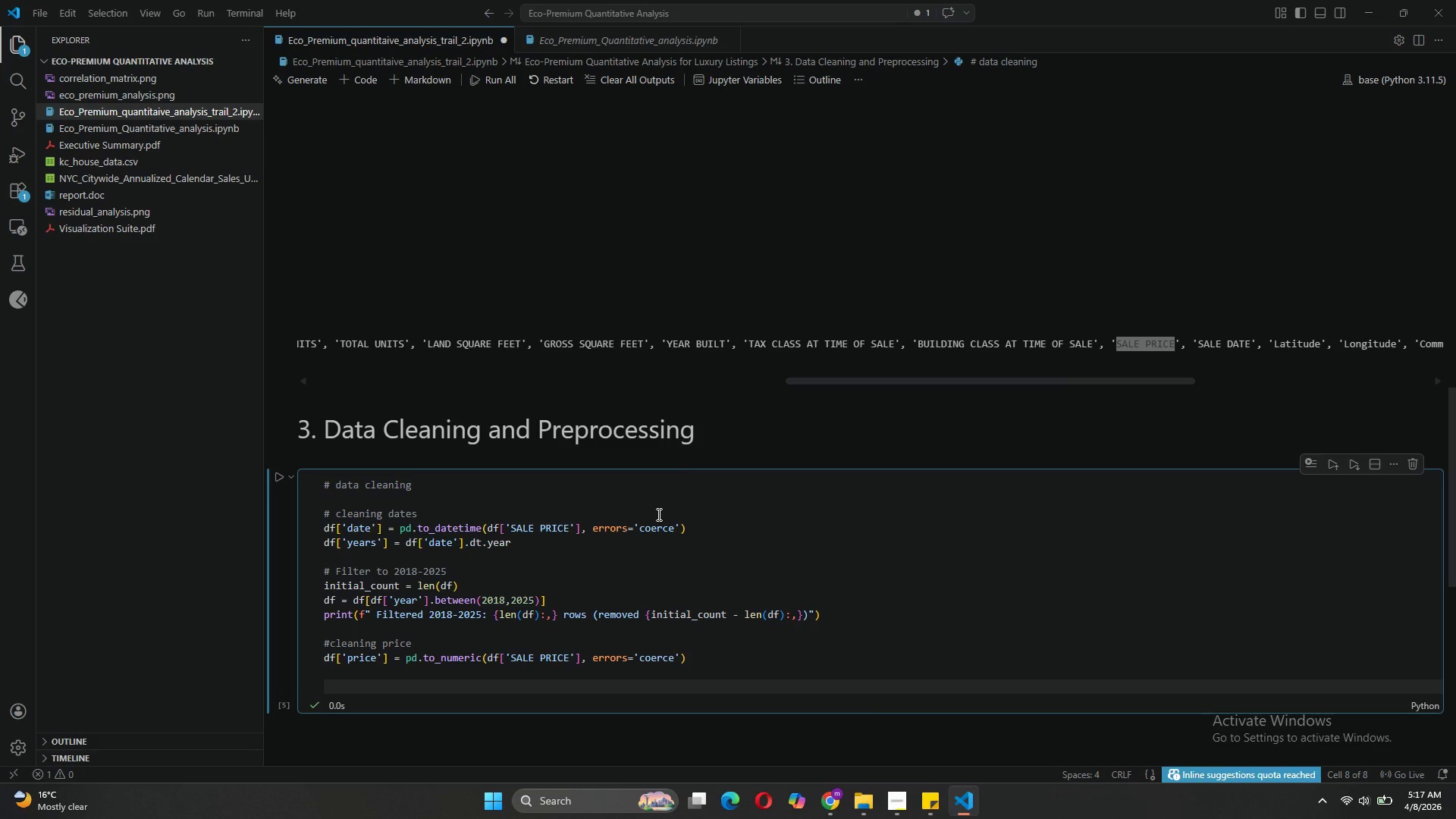 
type(@)
key(Backspace)
type(# RE)
key(Backspace)
type(emove, )
key(Backspace)
key(Backspace)
type( zero )
key(Backspace)
type(, negative, or unrealistic prices)
 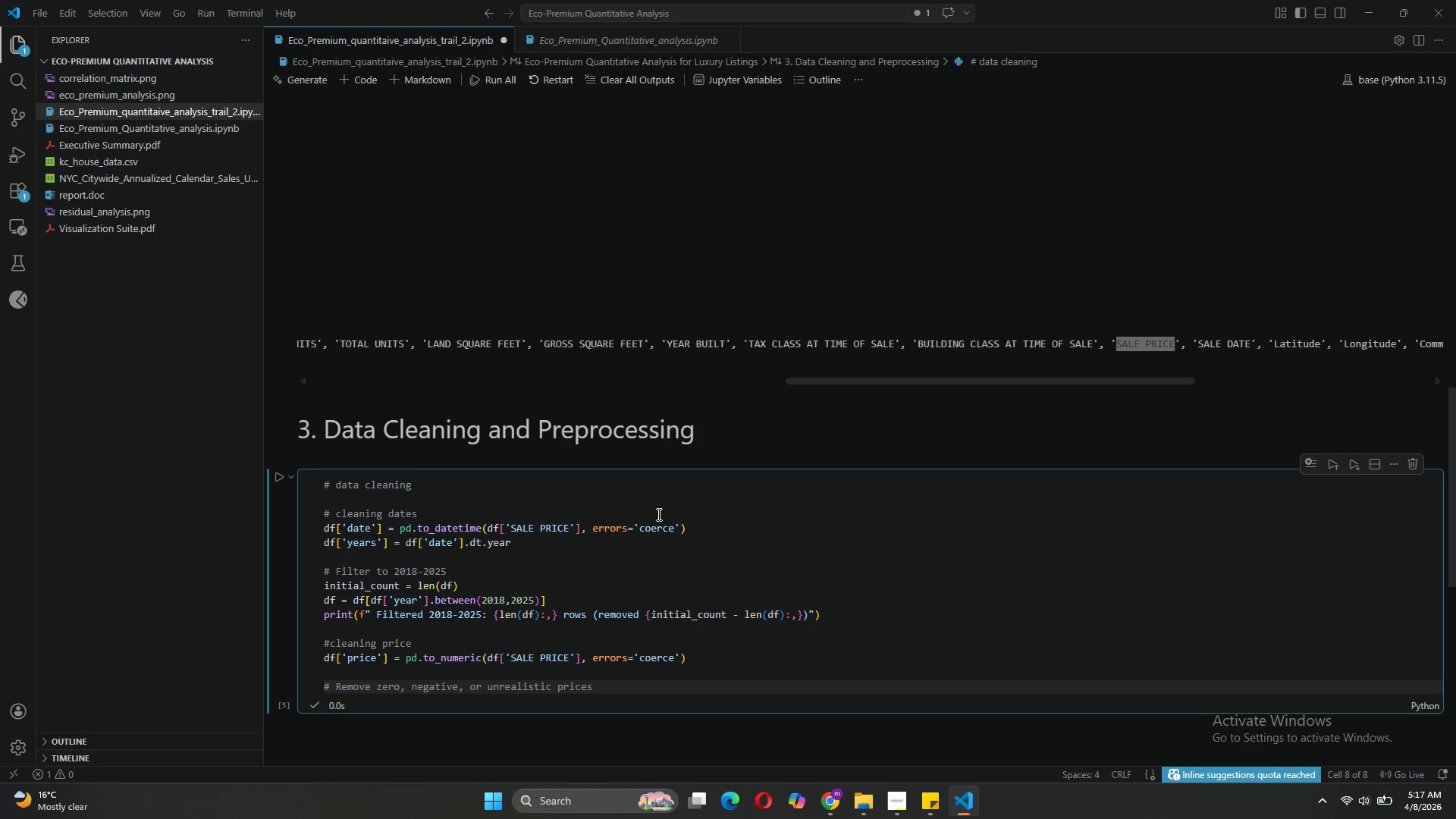 
key(Enter)
 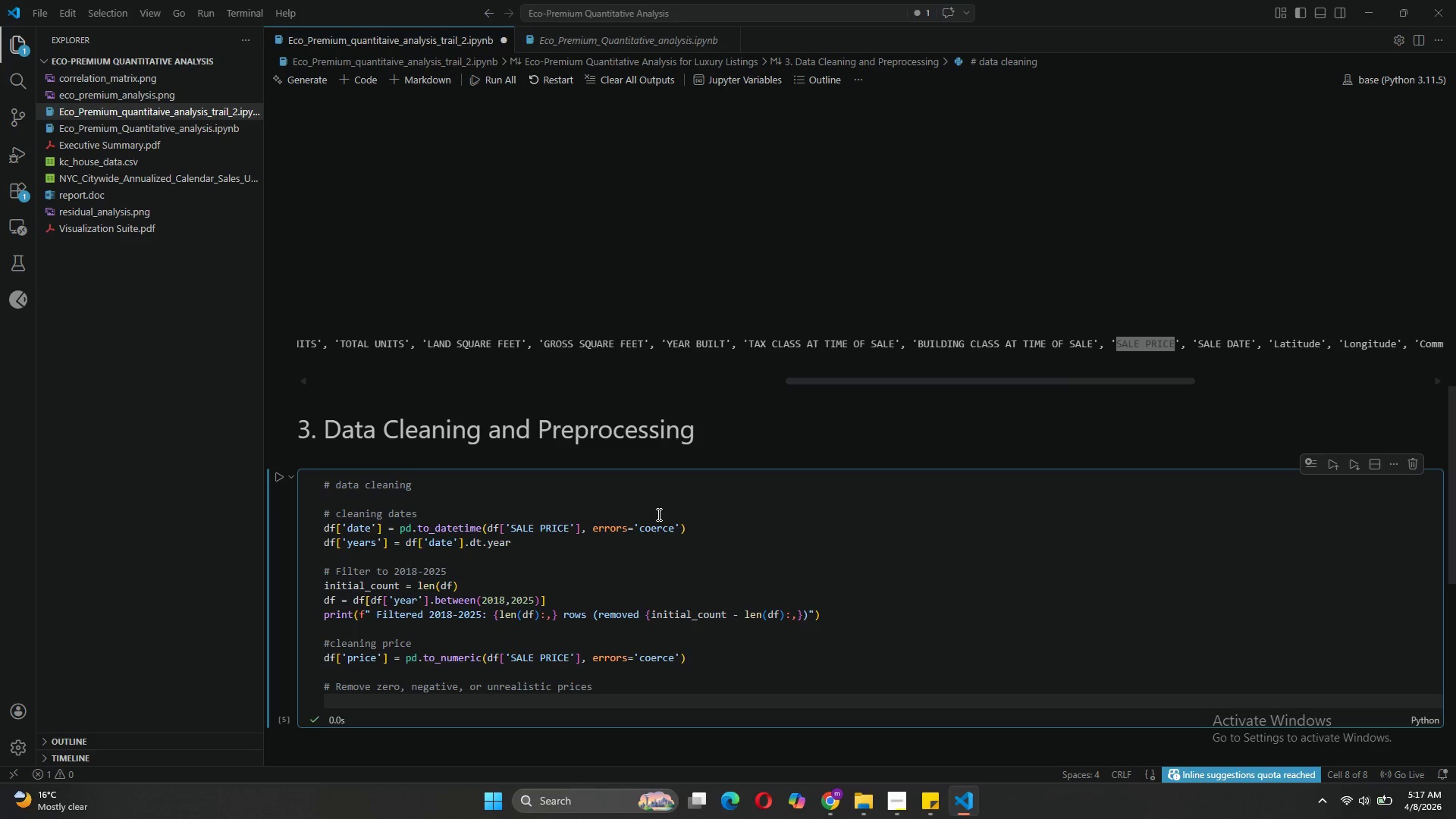 
type(initial_price_count = len(df)
 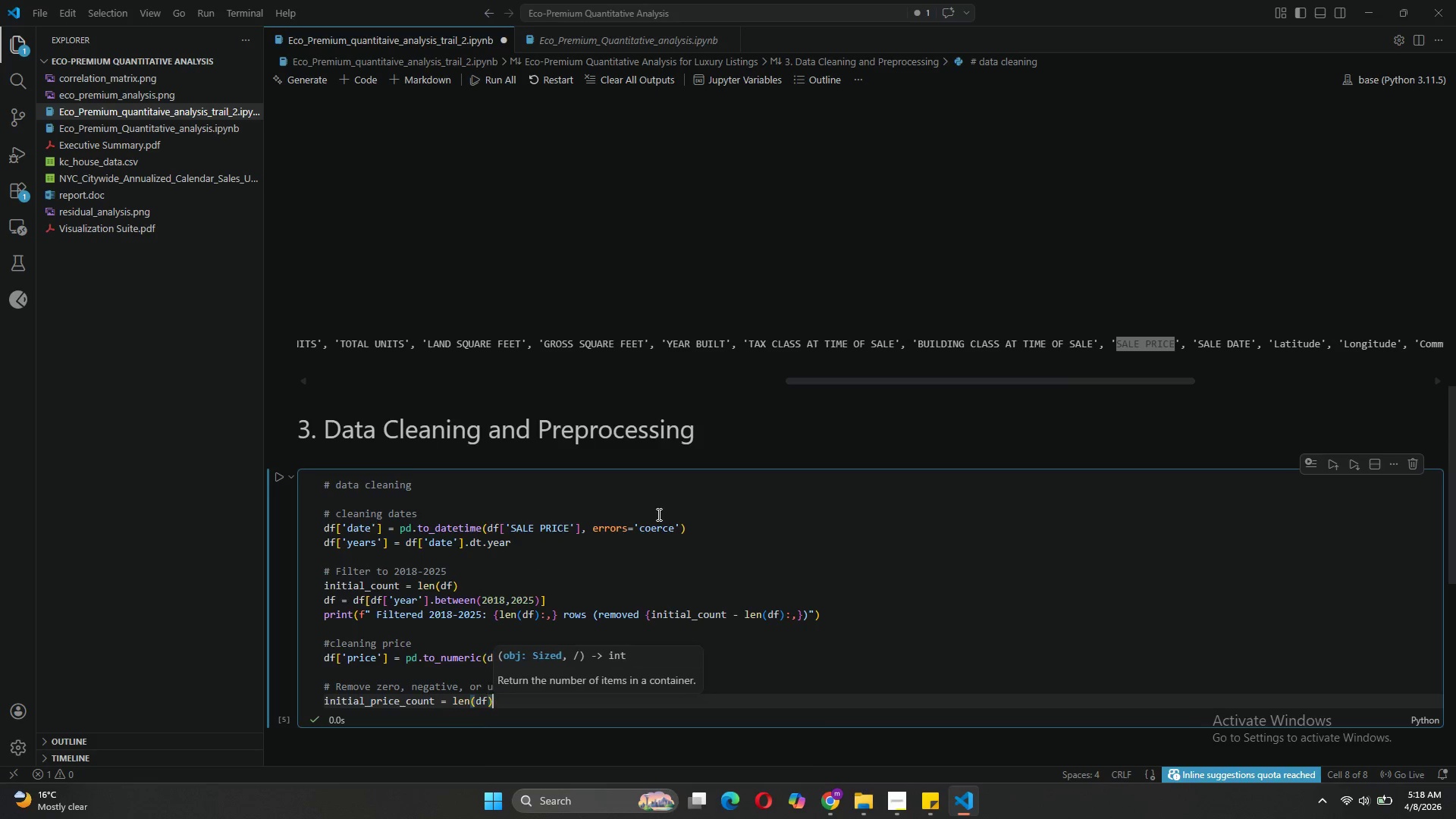 
 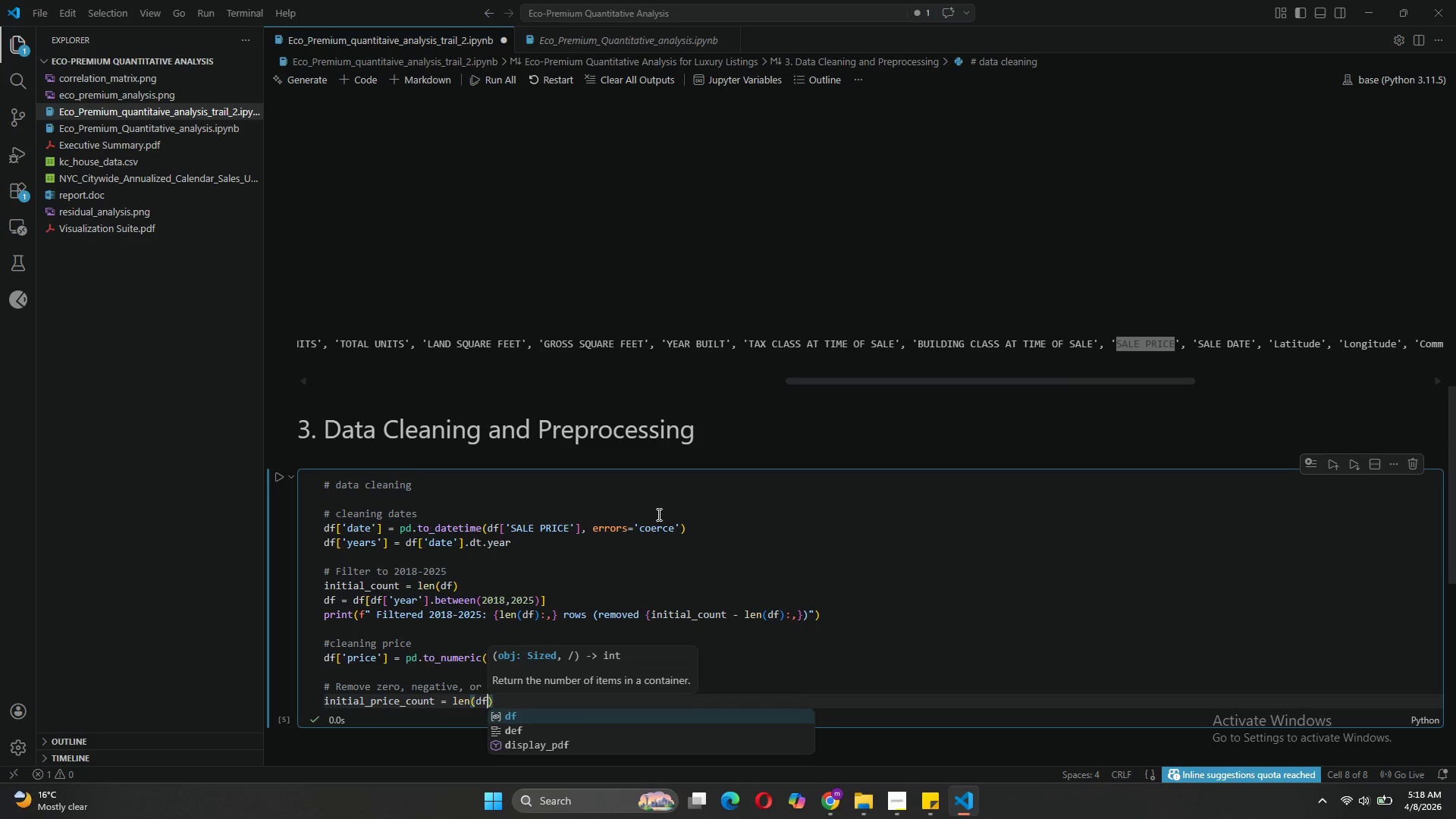 
key(ArrowRight)
 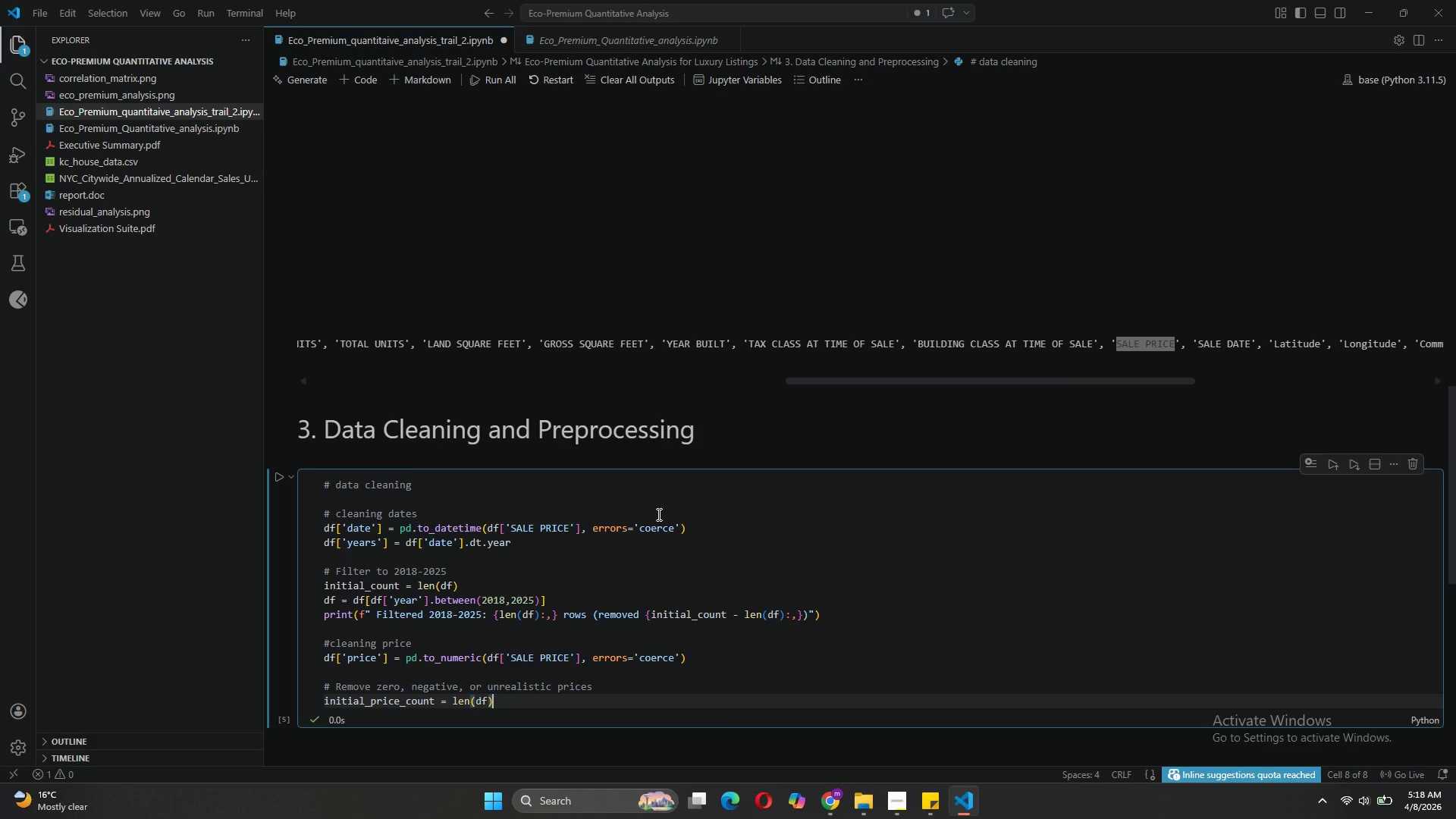 
key(Enter)
 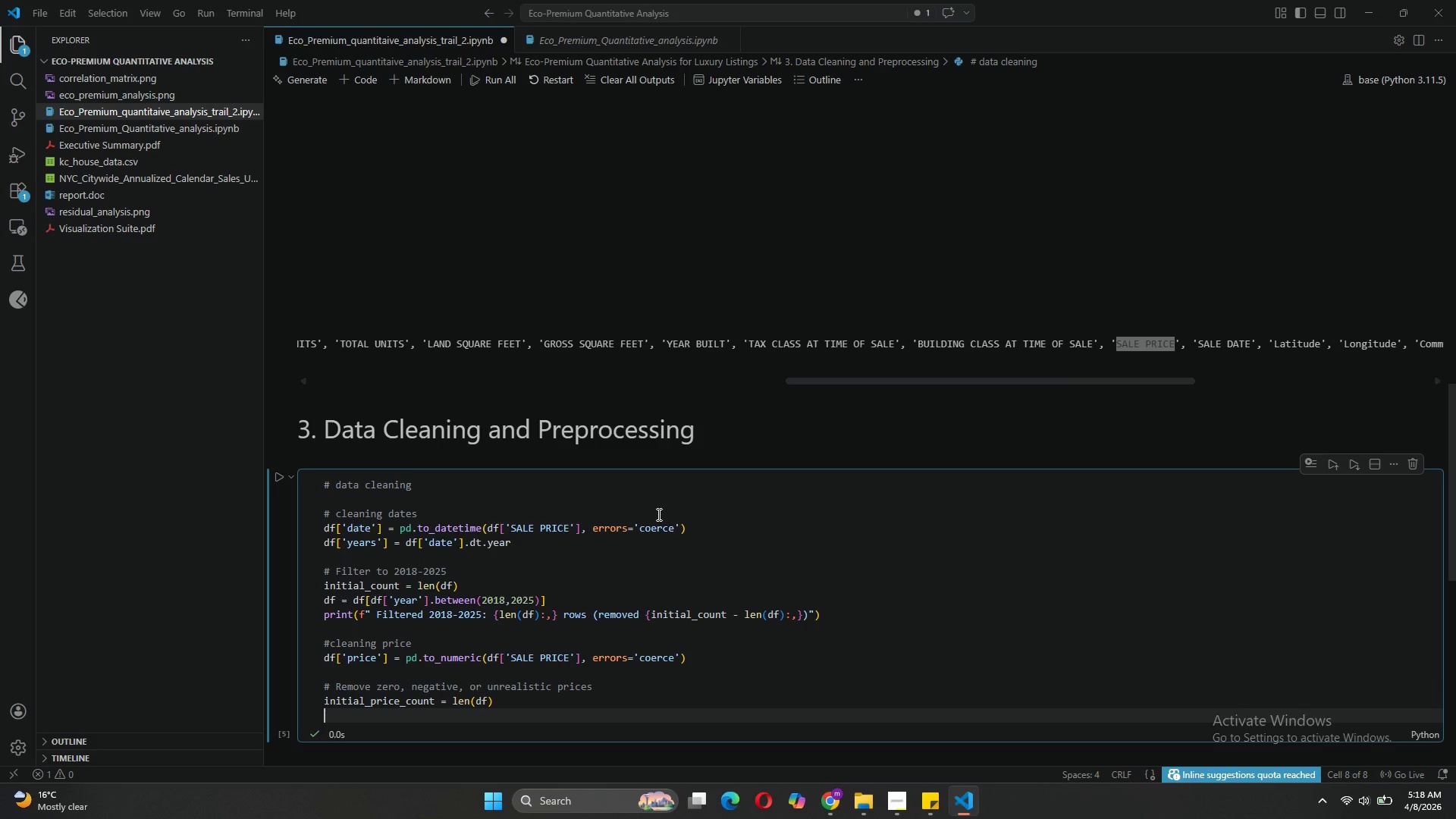 
type(df = df[df['o)
key(Backspace)
type(price)
 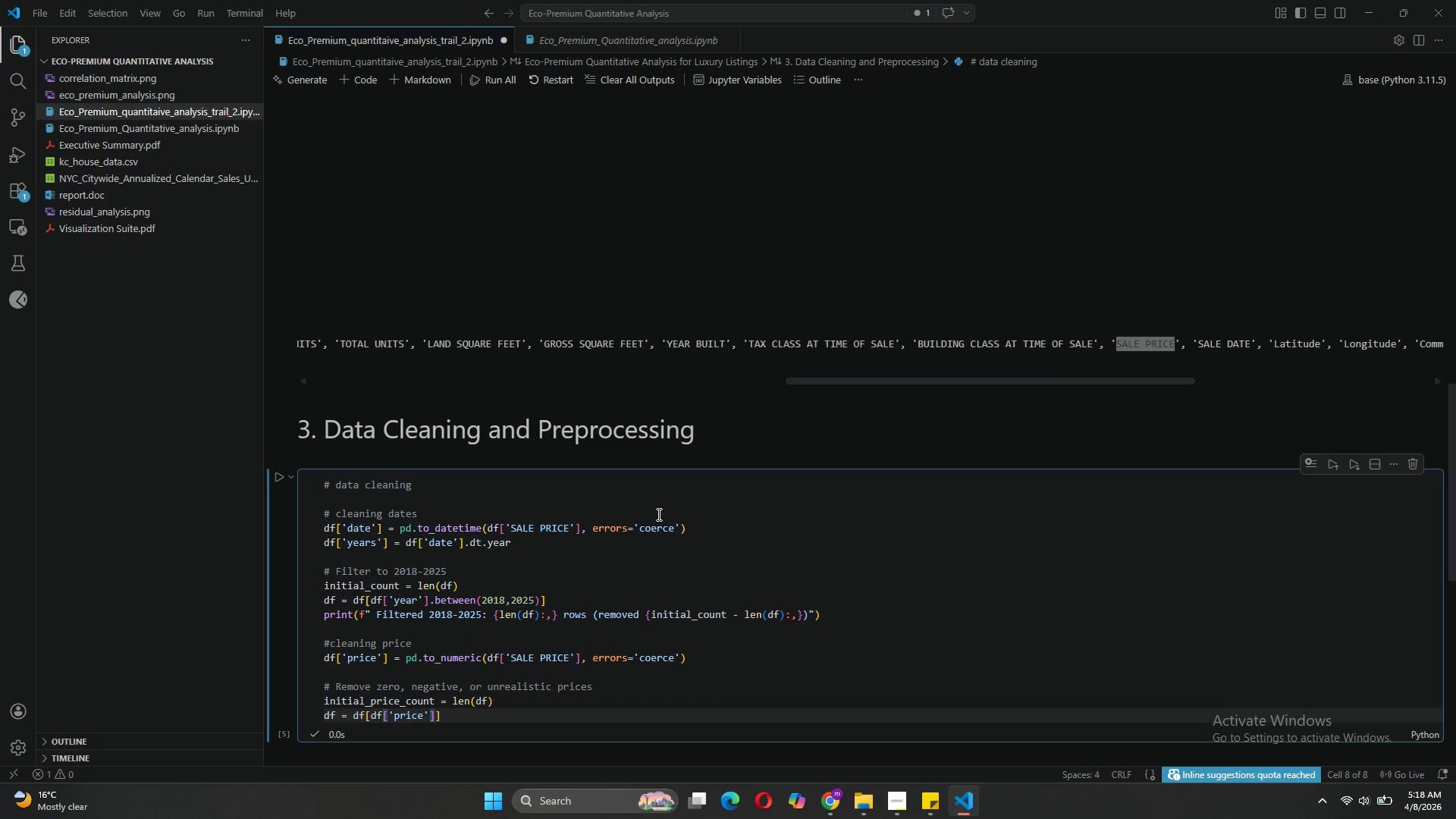 
key(ArrowRight)
 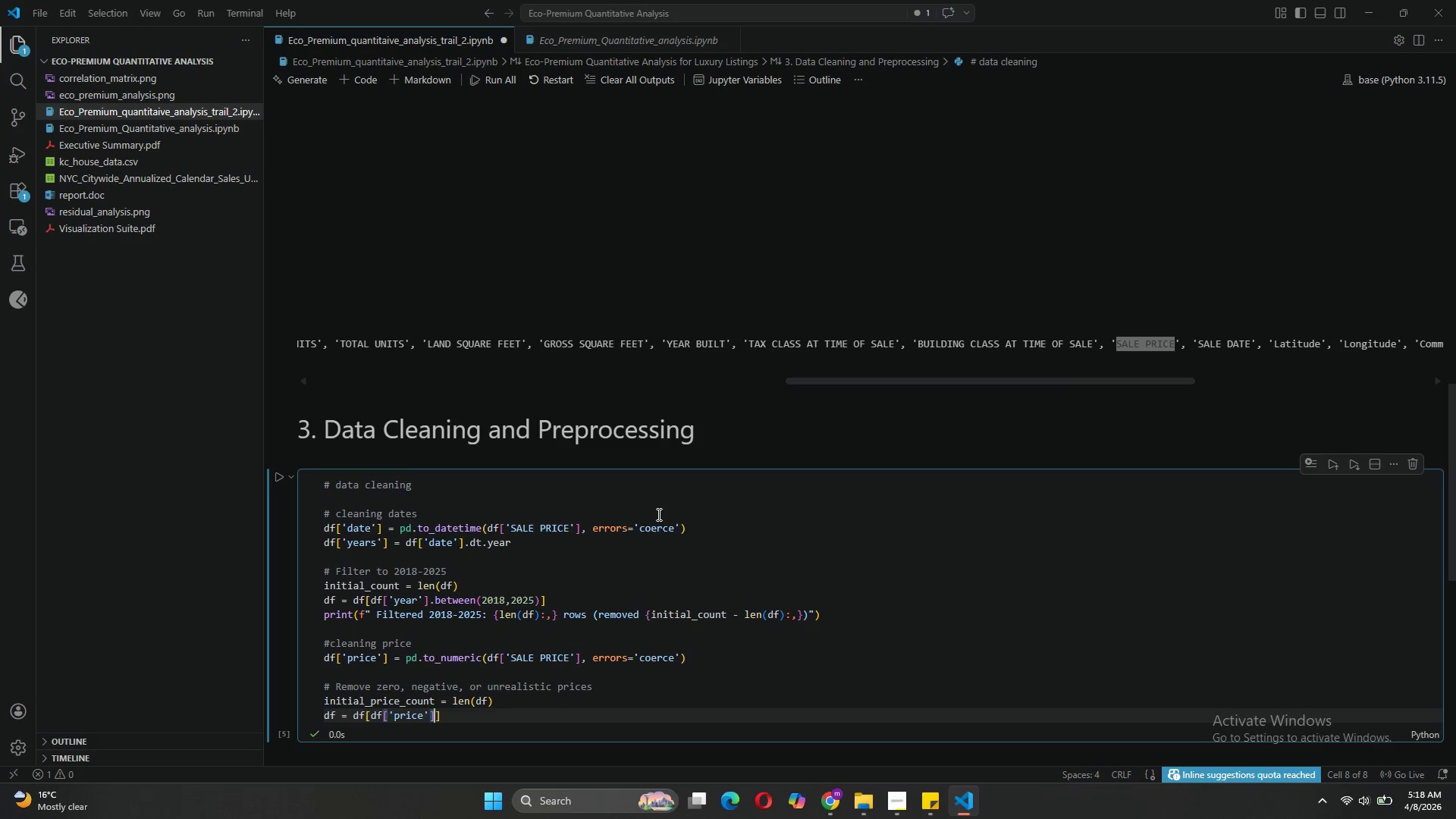 
key(ArrowRight)
 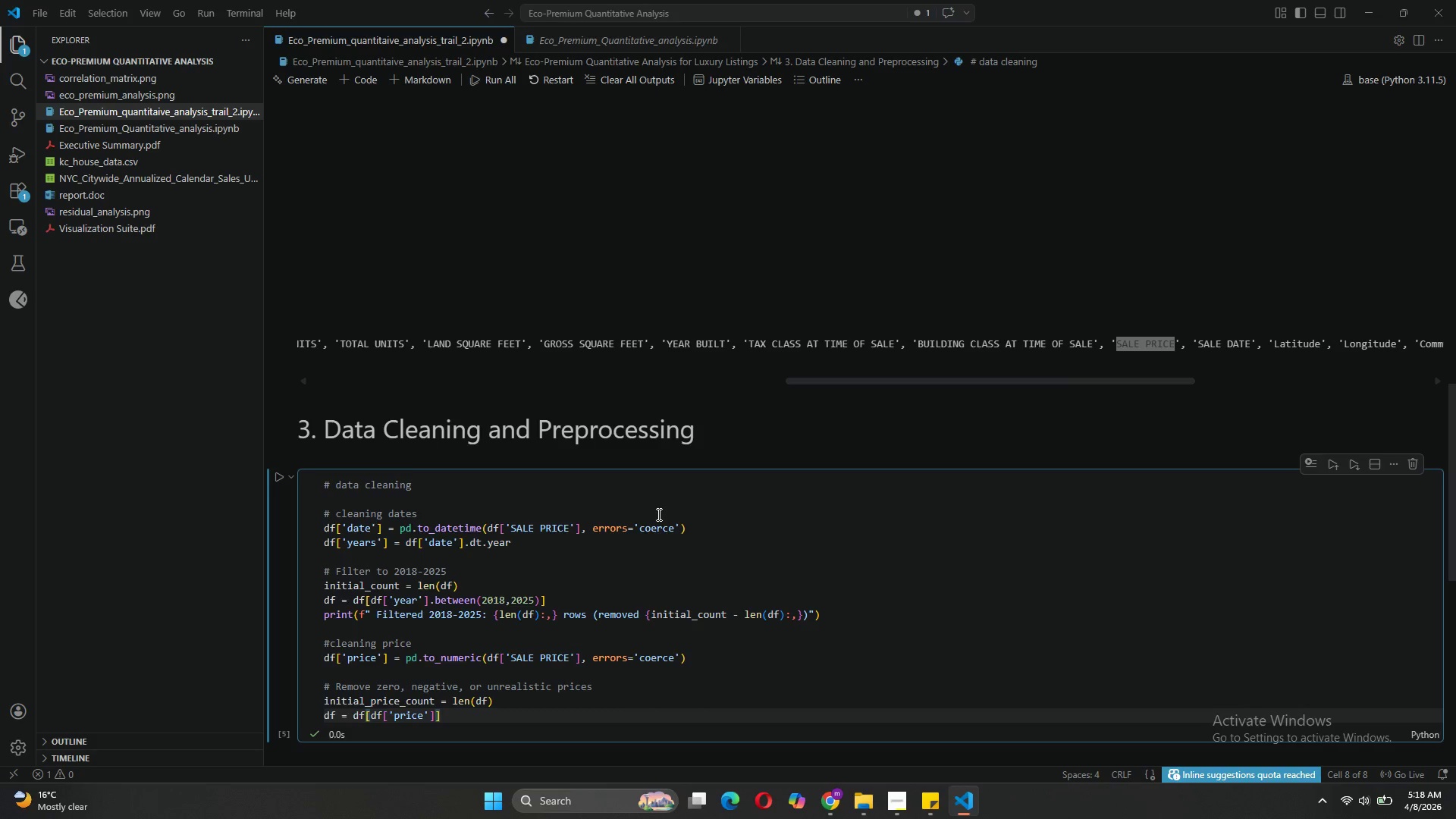 
type( > 10000)
 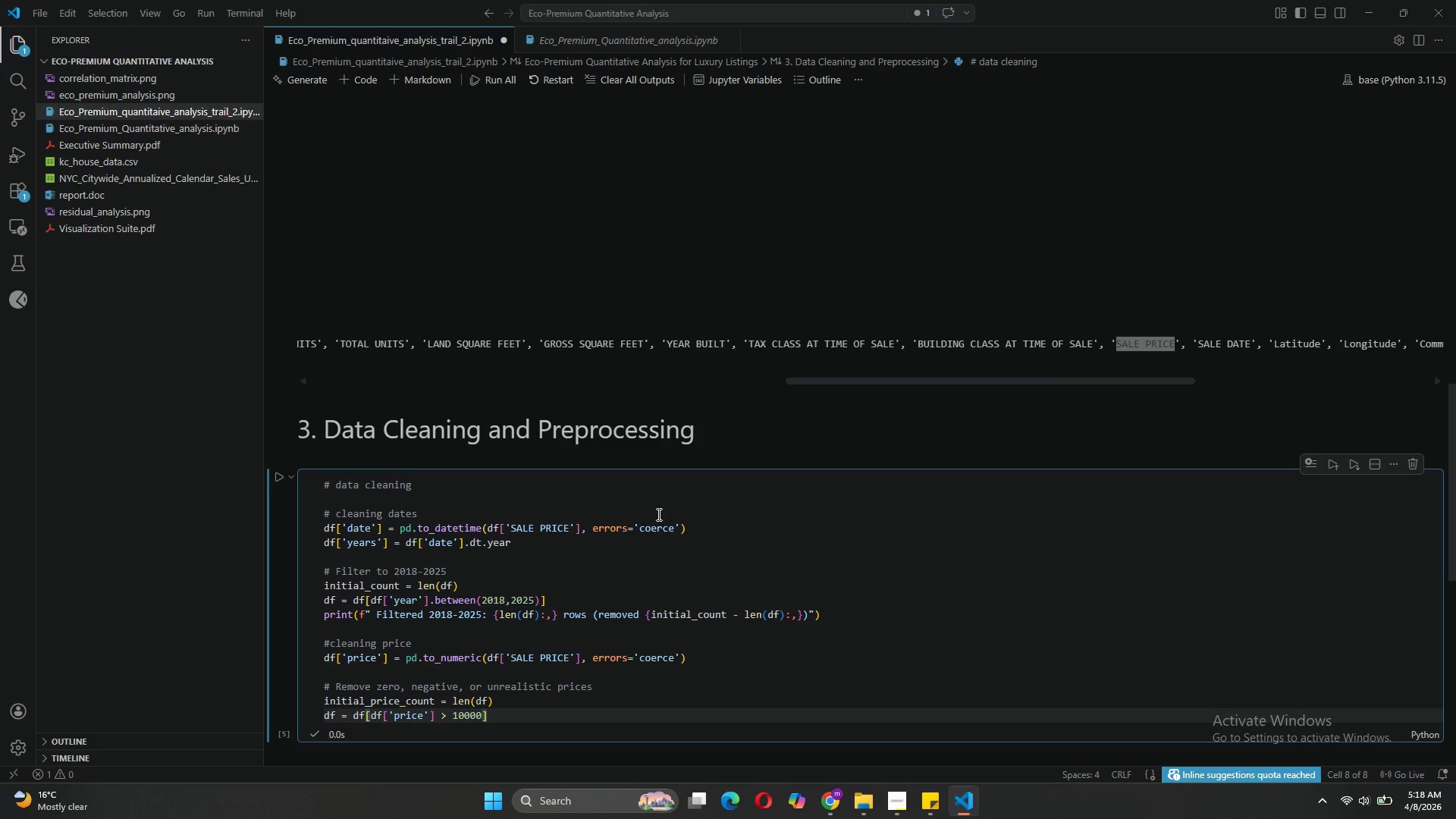 
left_click([509, 726])
 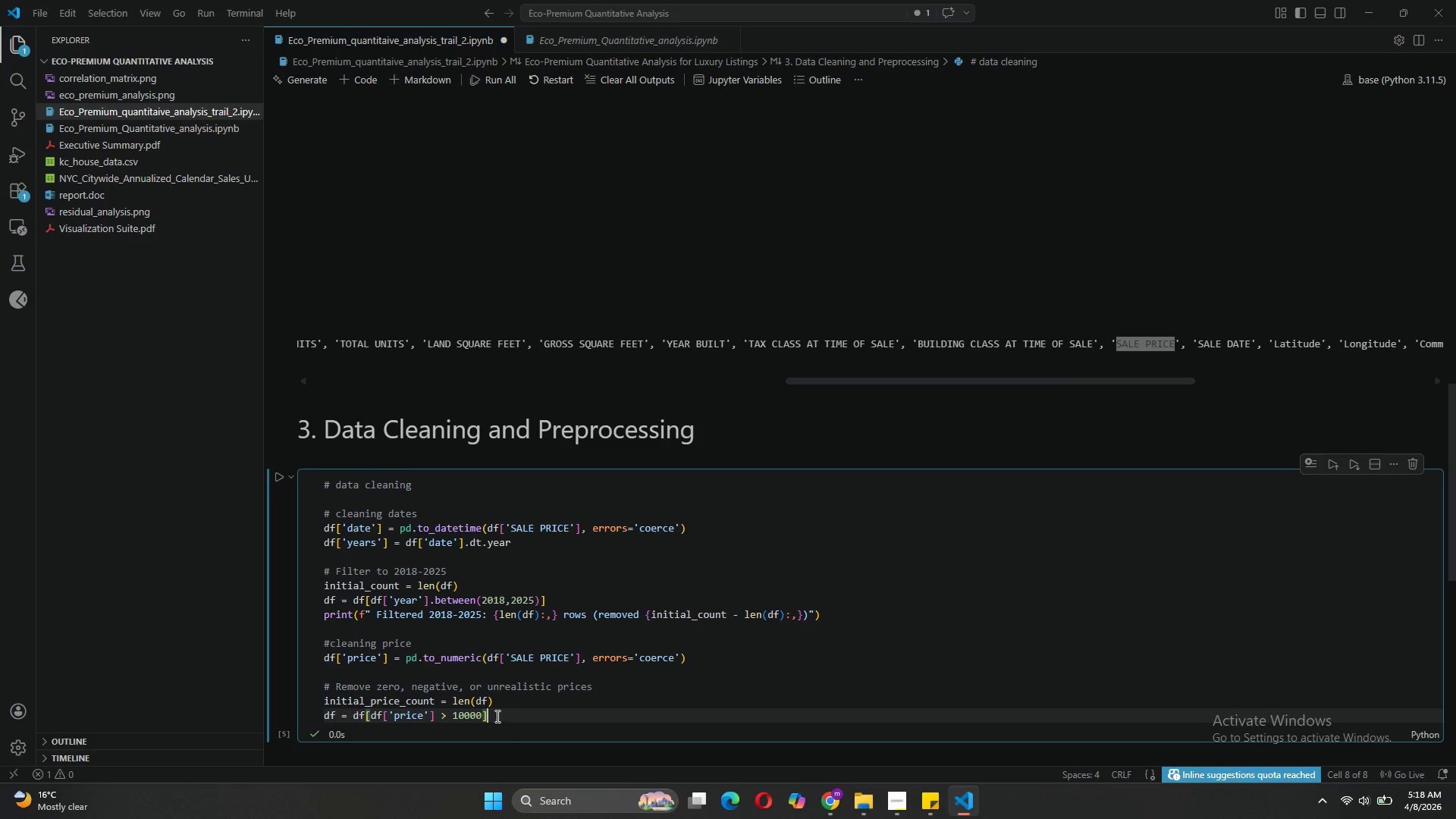 
left_click([496, 716])
 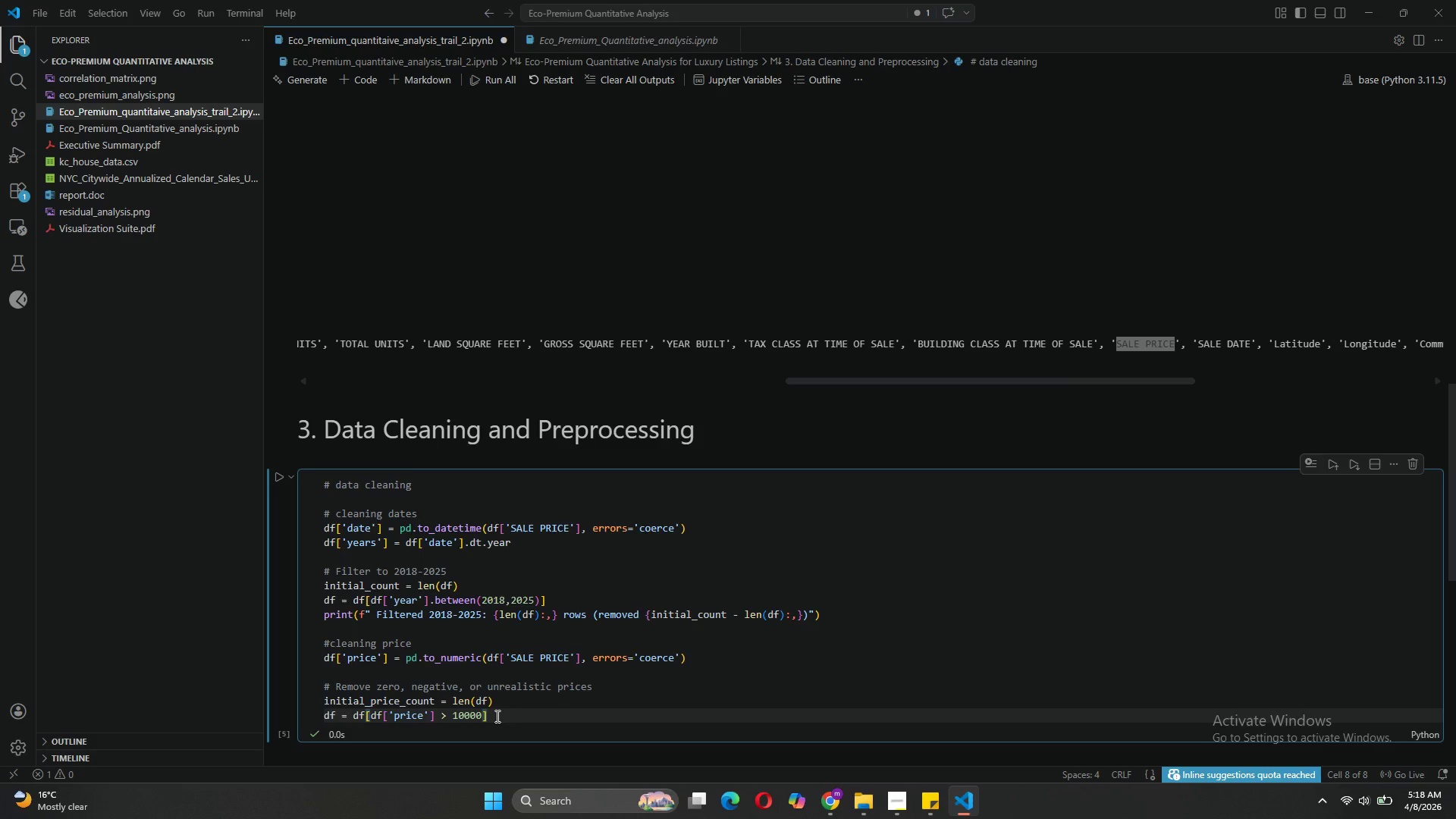 
type( #Minimum $10,000)
 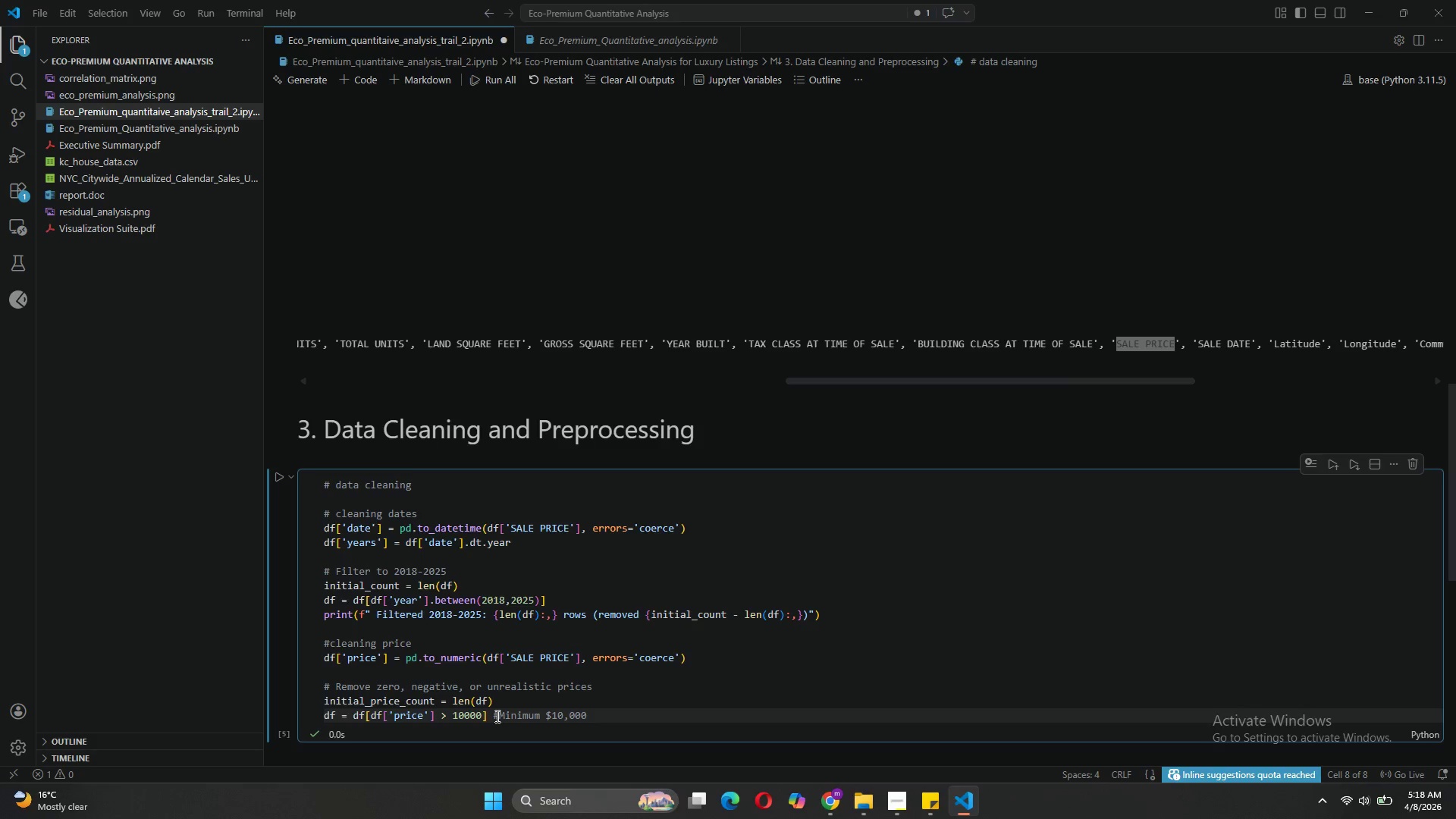 
key(Enter)
 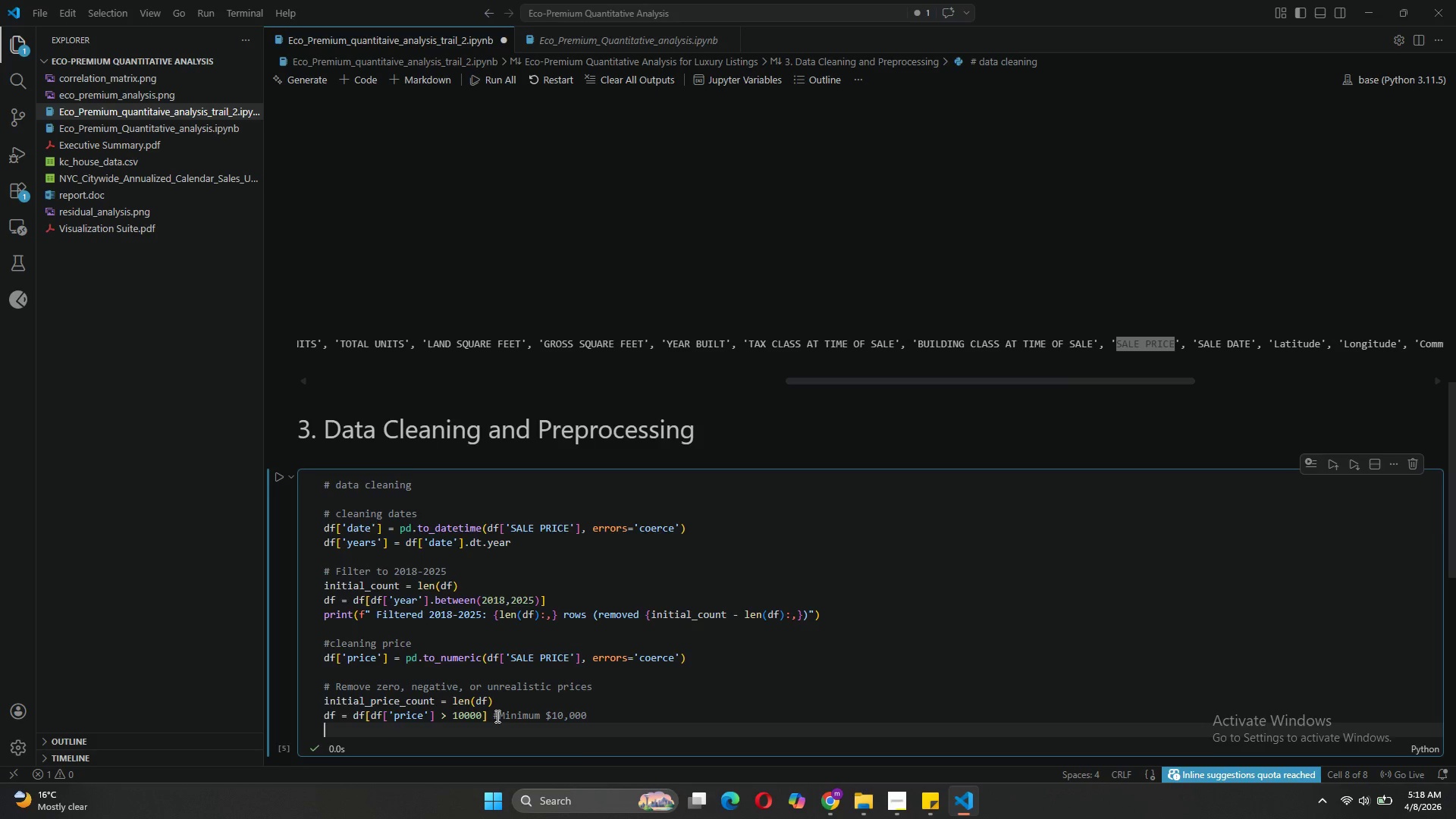 
type(df = df[[df')
key(Backspace)
type([)
 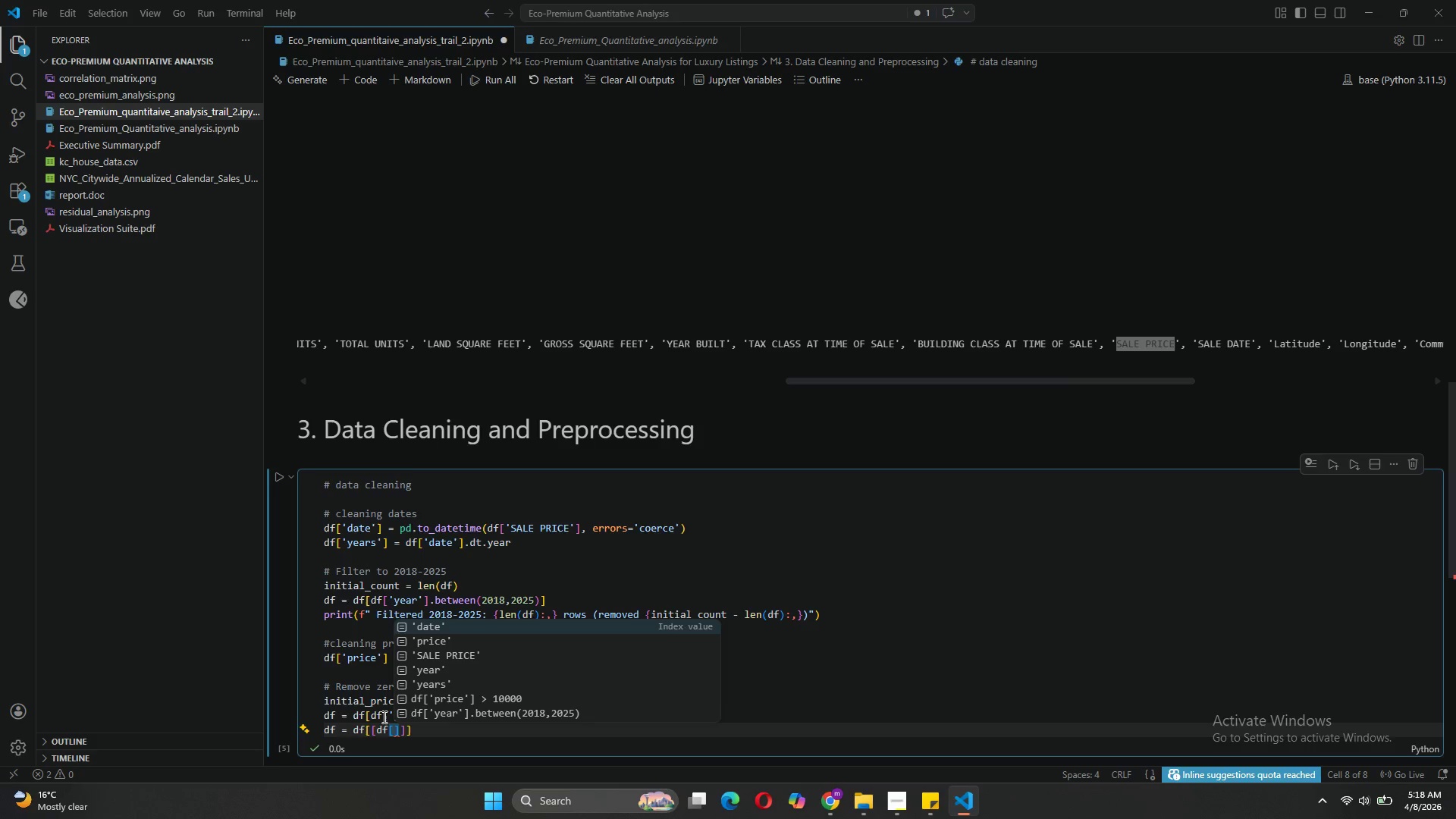 
left_click([375, 730])
 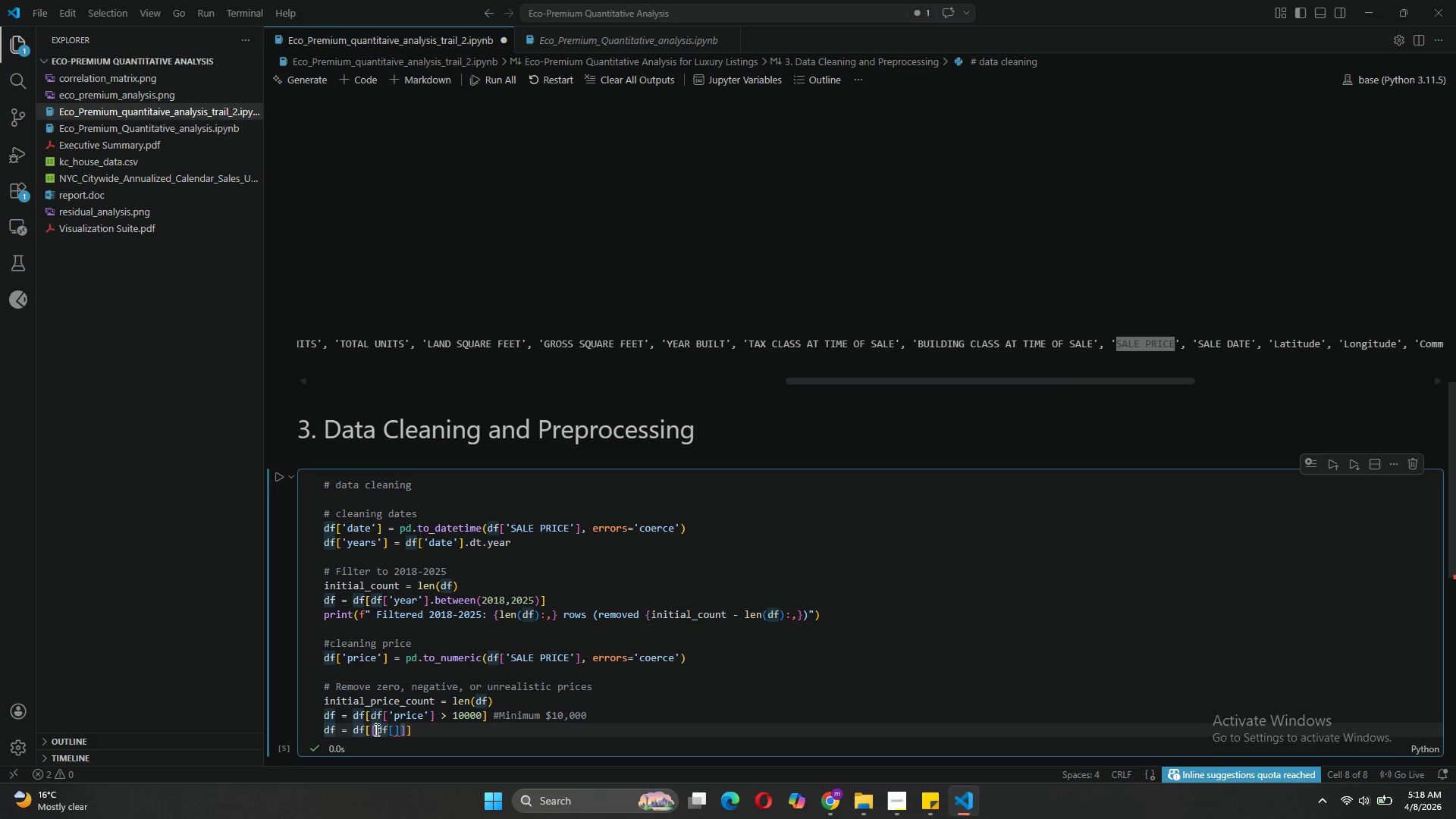 
key(Backspace)
 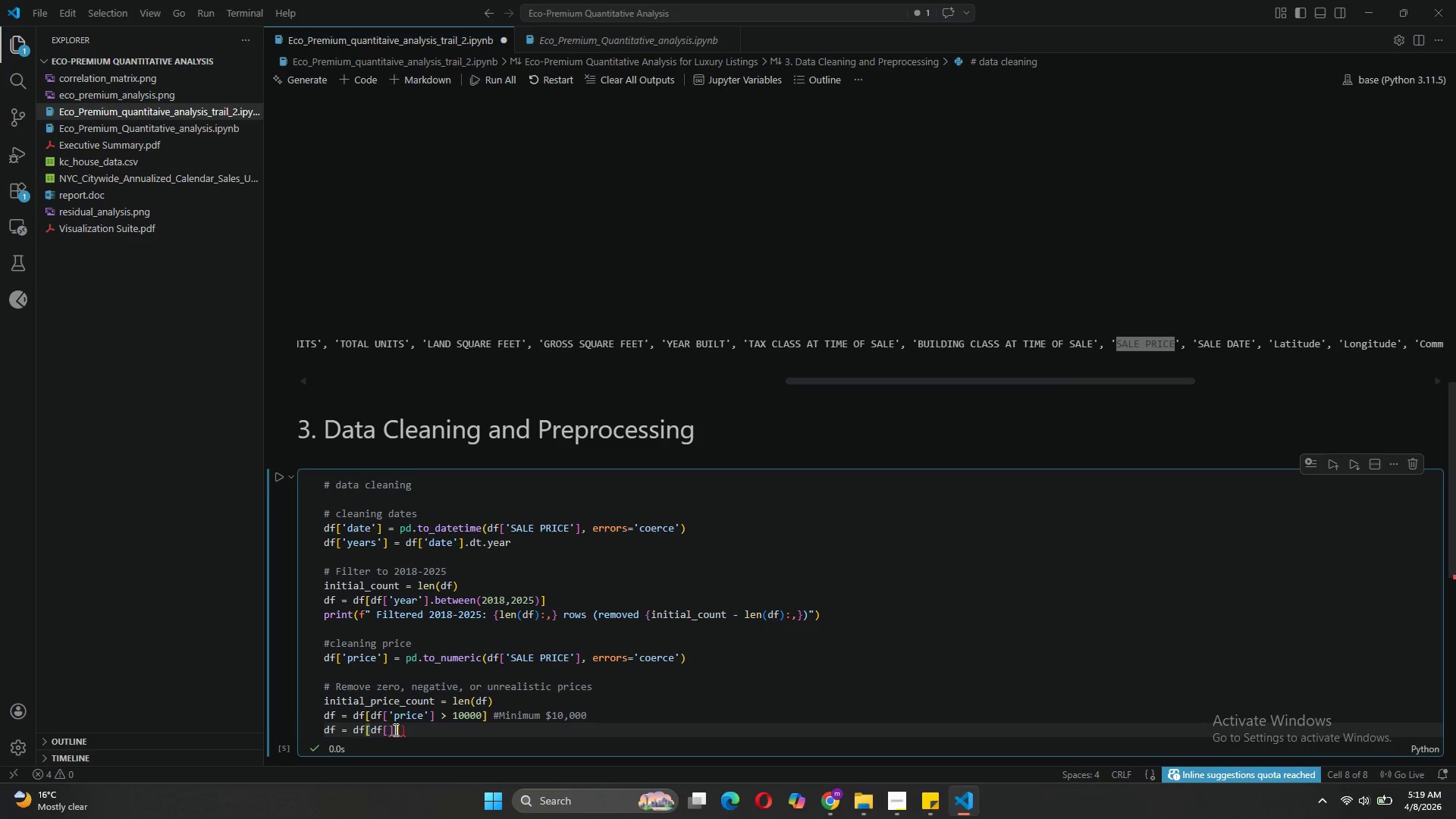 
left_click([394, 730])
 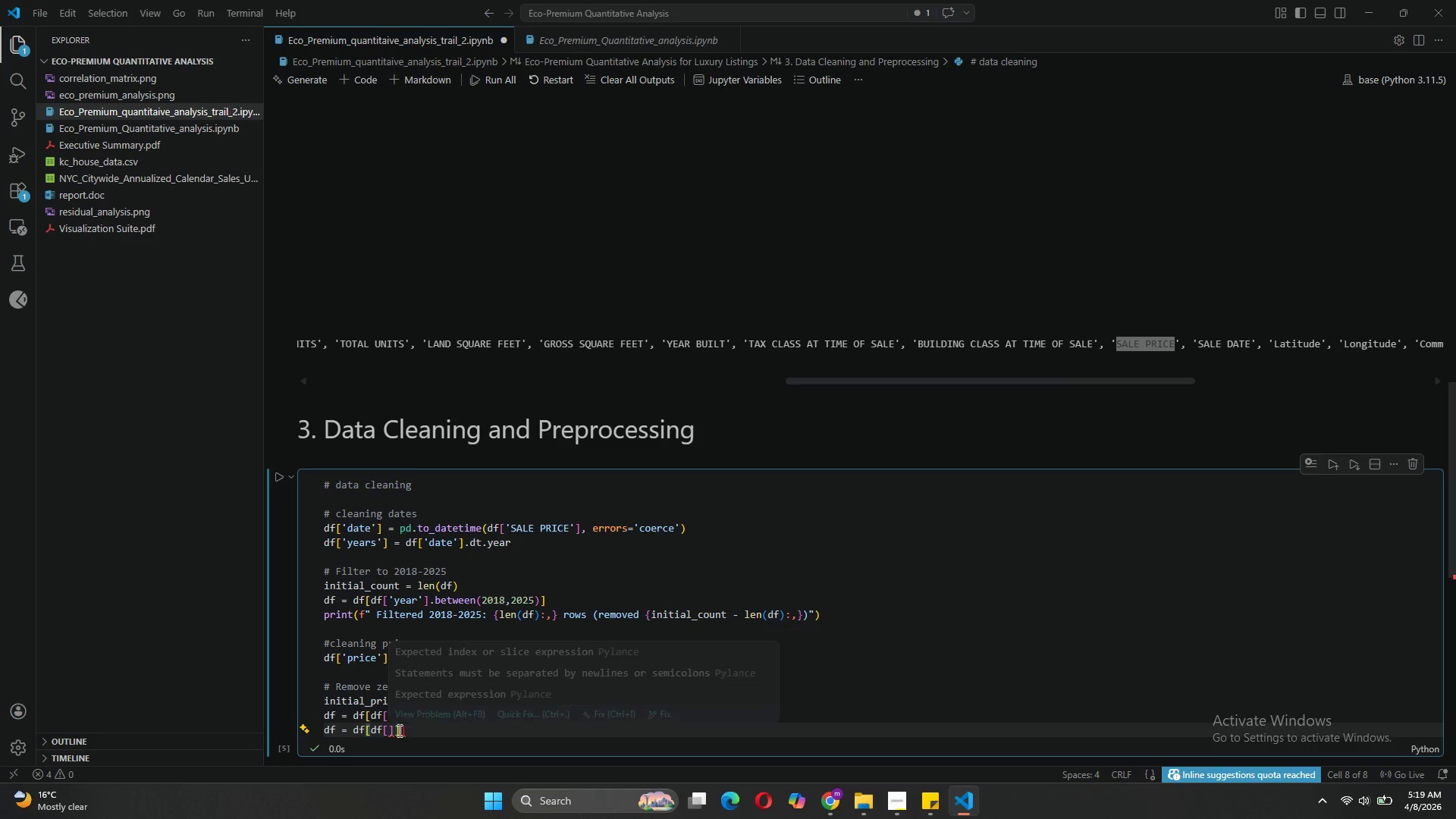 
left_click([398, 730])
 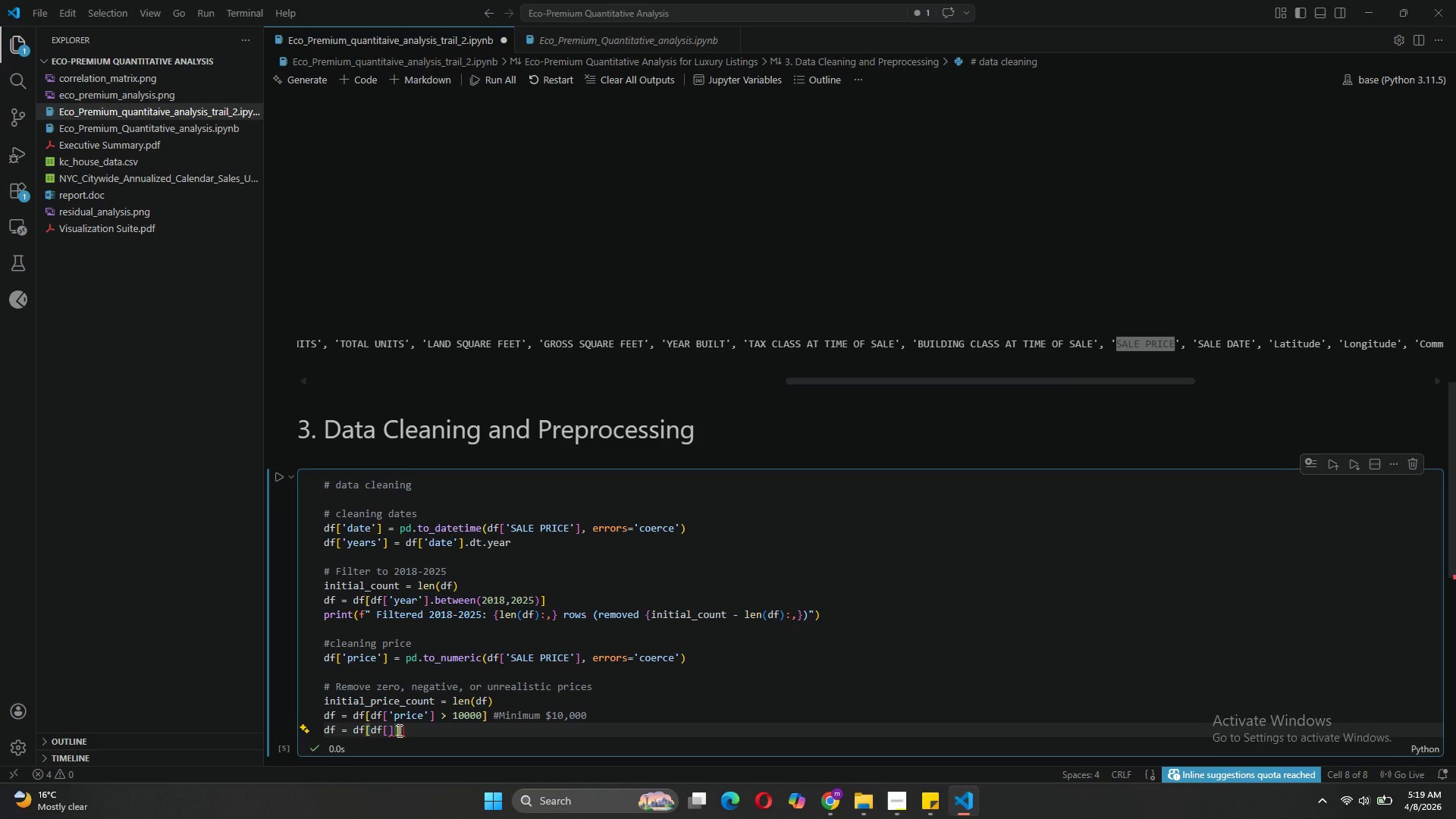 
key(Backspace)
 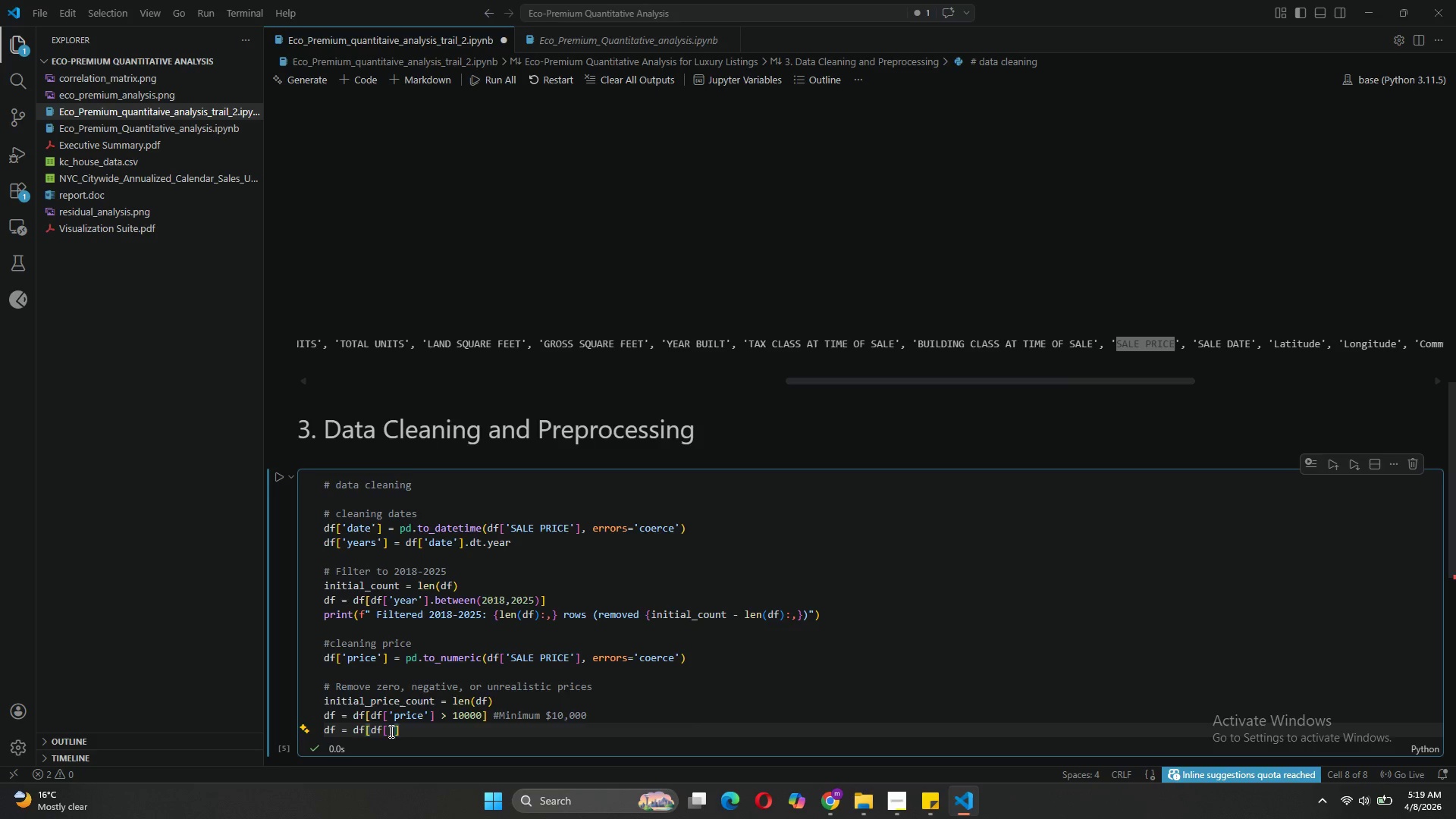 
left_click([390, 731])
 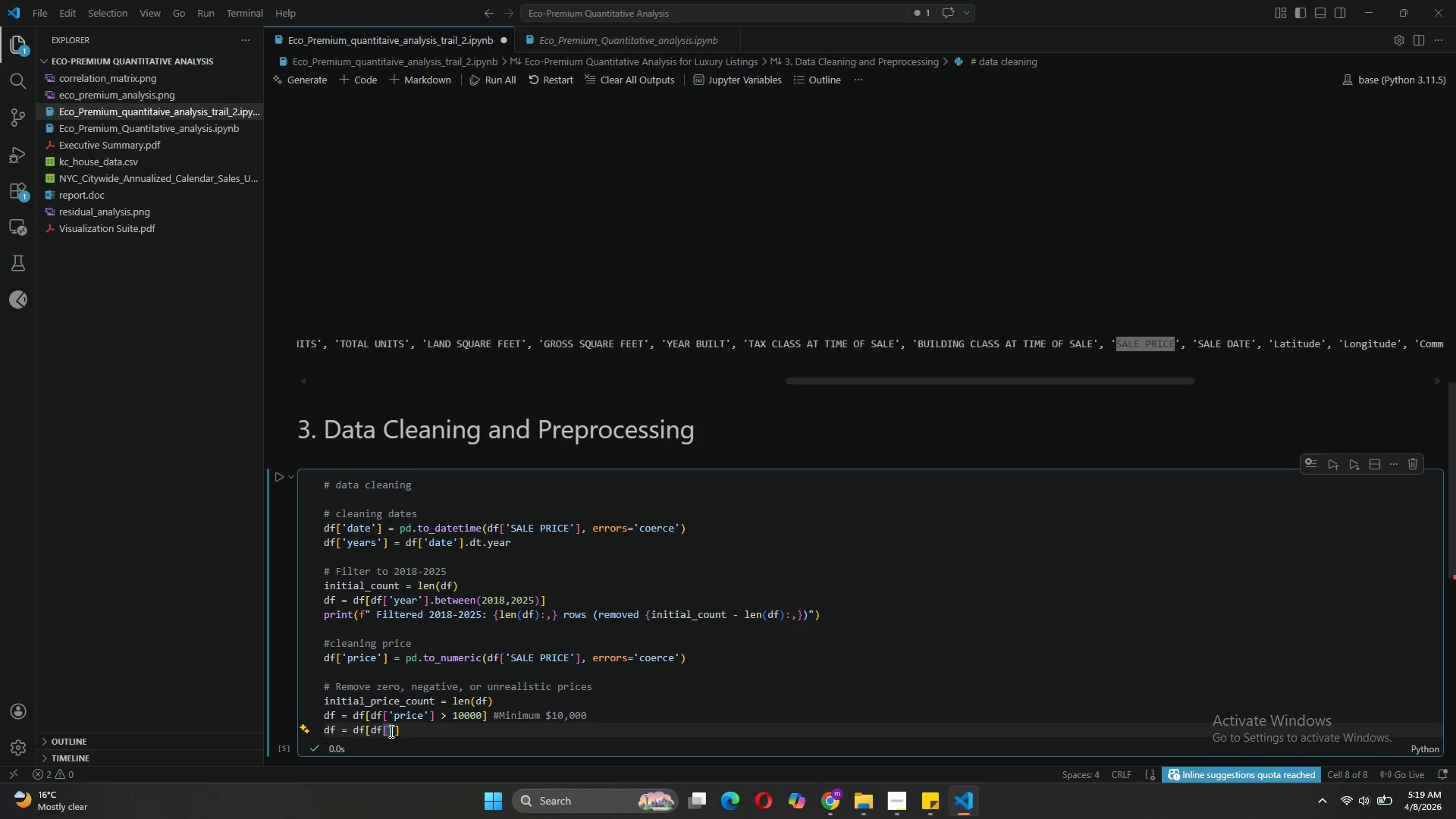 
type('price)
 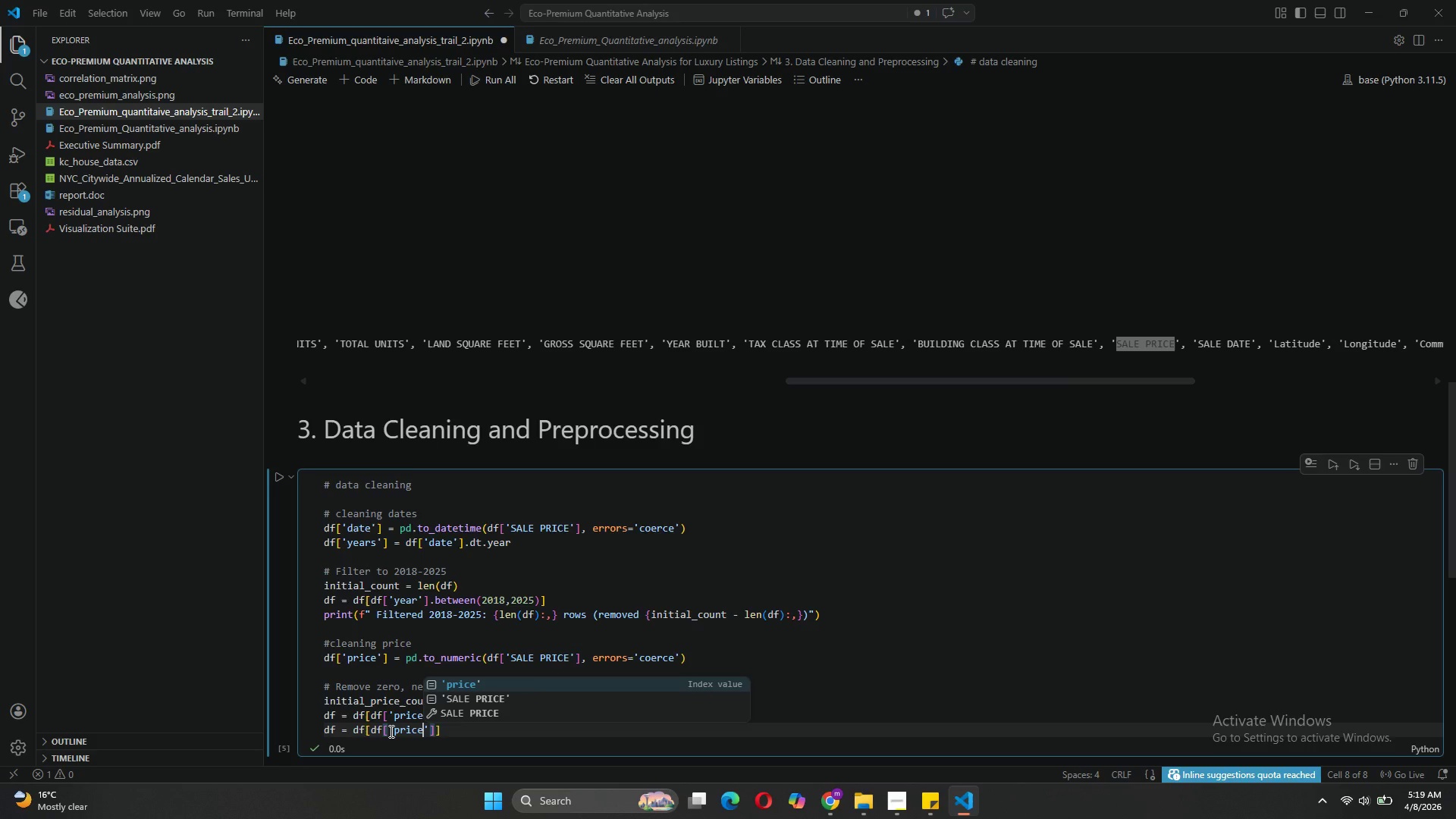 
key(ArrowRight)
 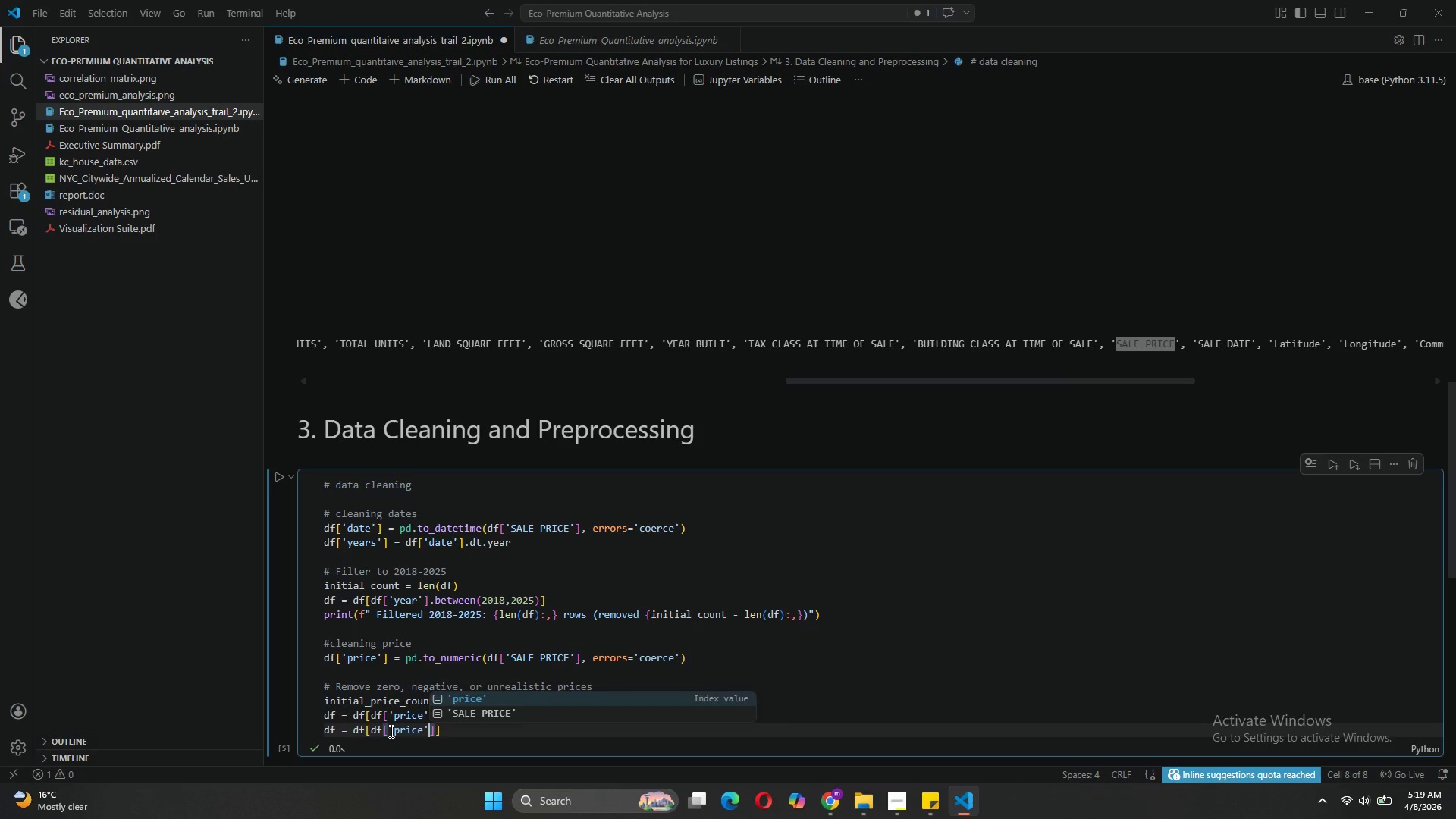 
key(ArrowRight)
 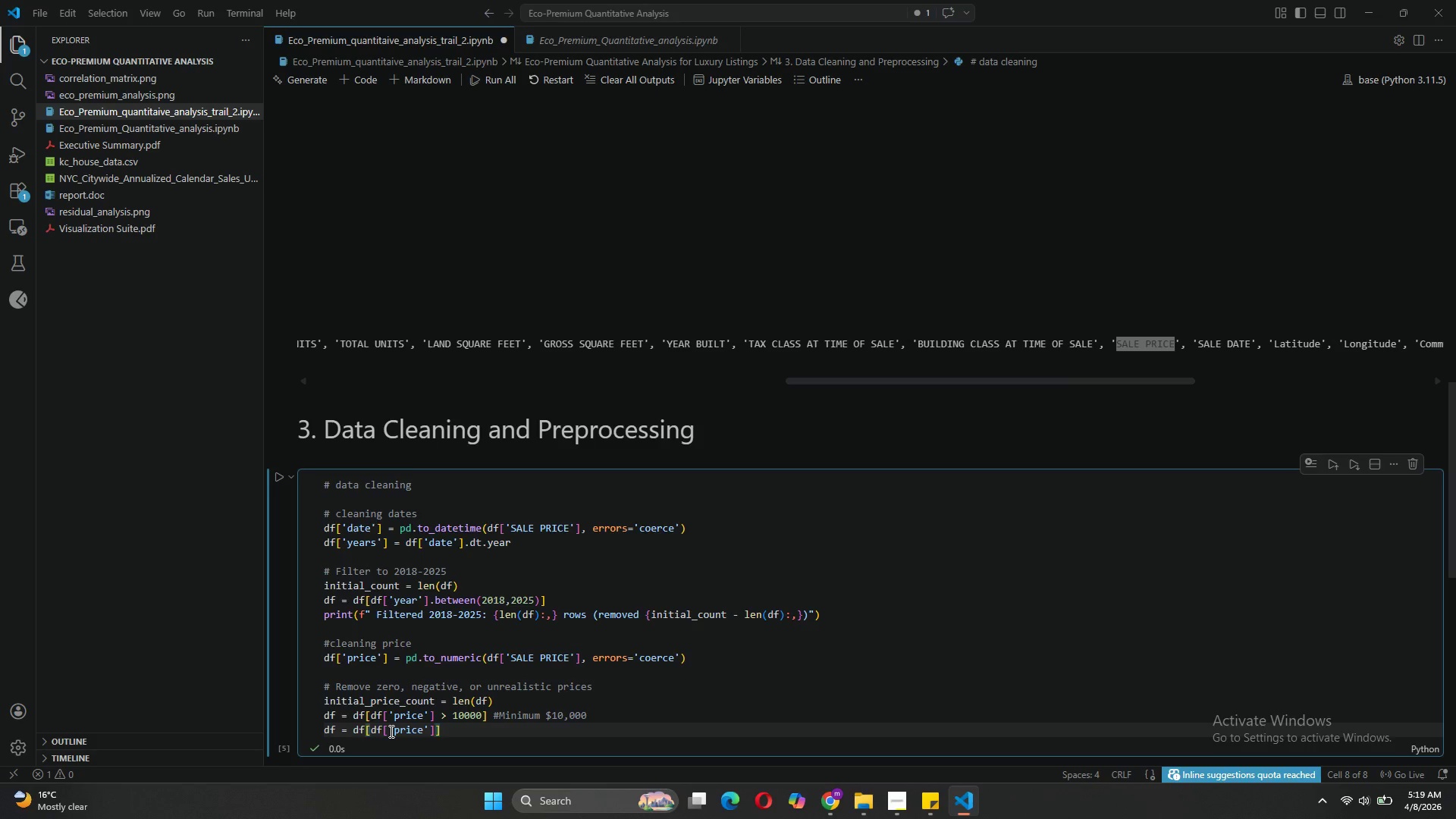 
key(Space)
 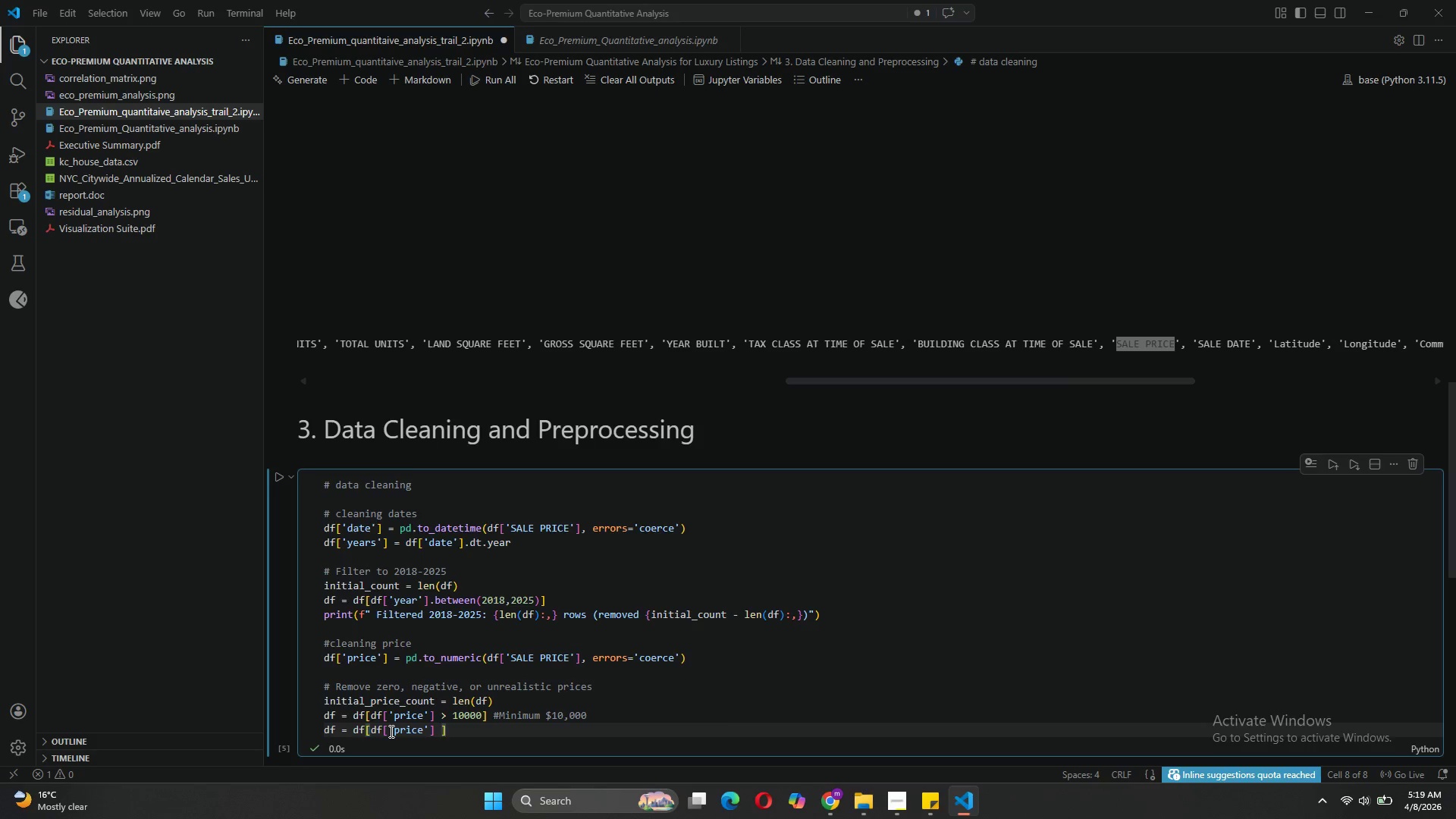 
hold_key(key=ShiftLeft, duration=3.41)
 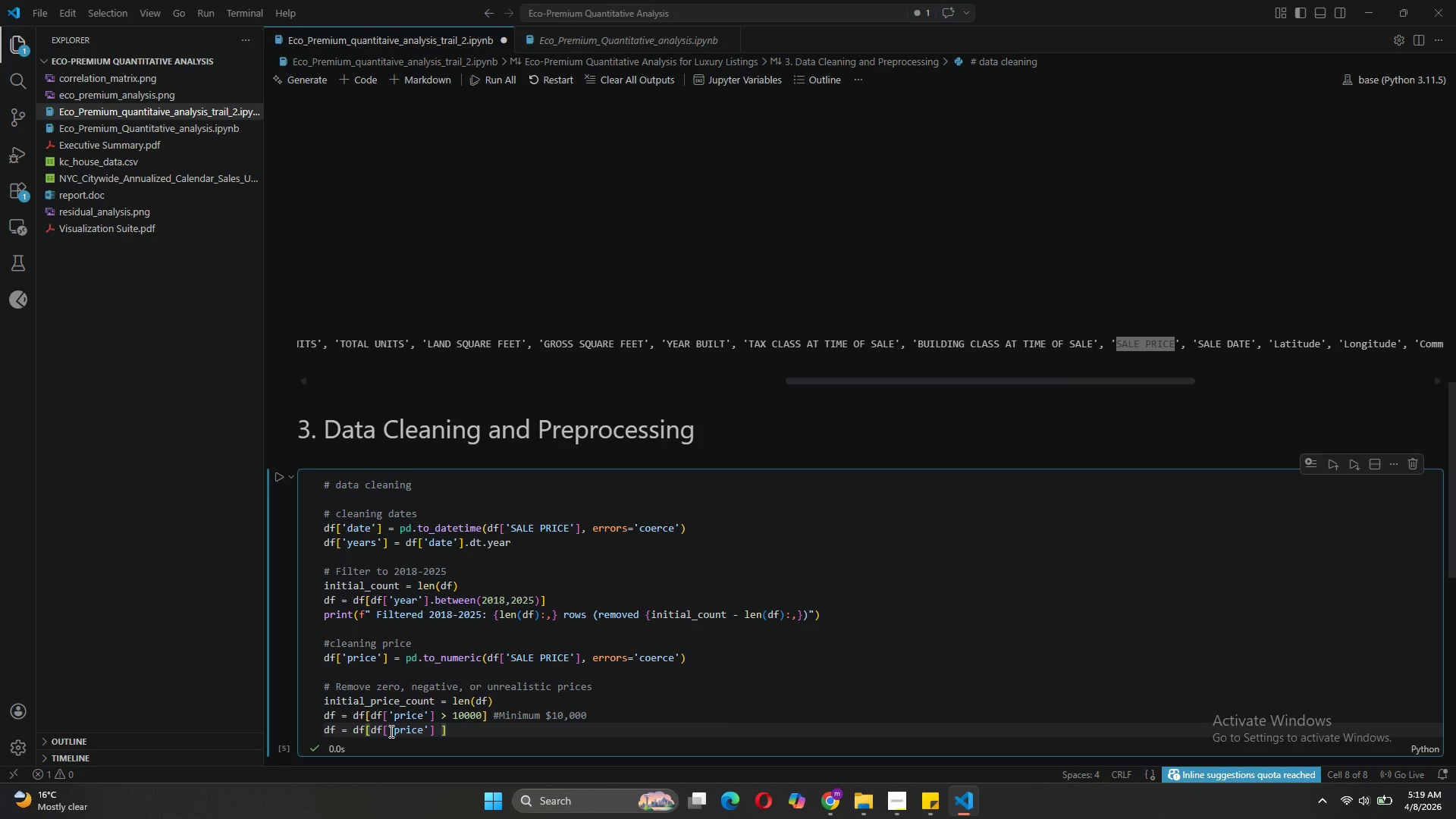 
key(Shift+Comma)
 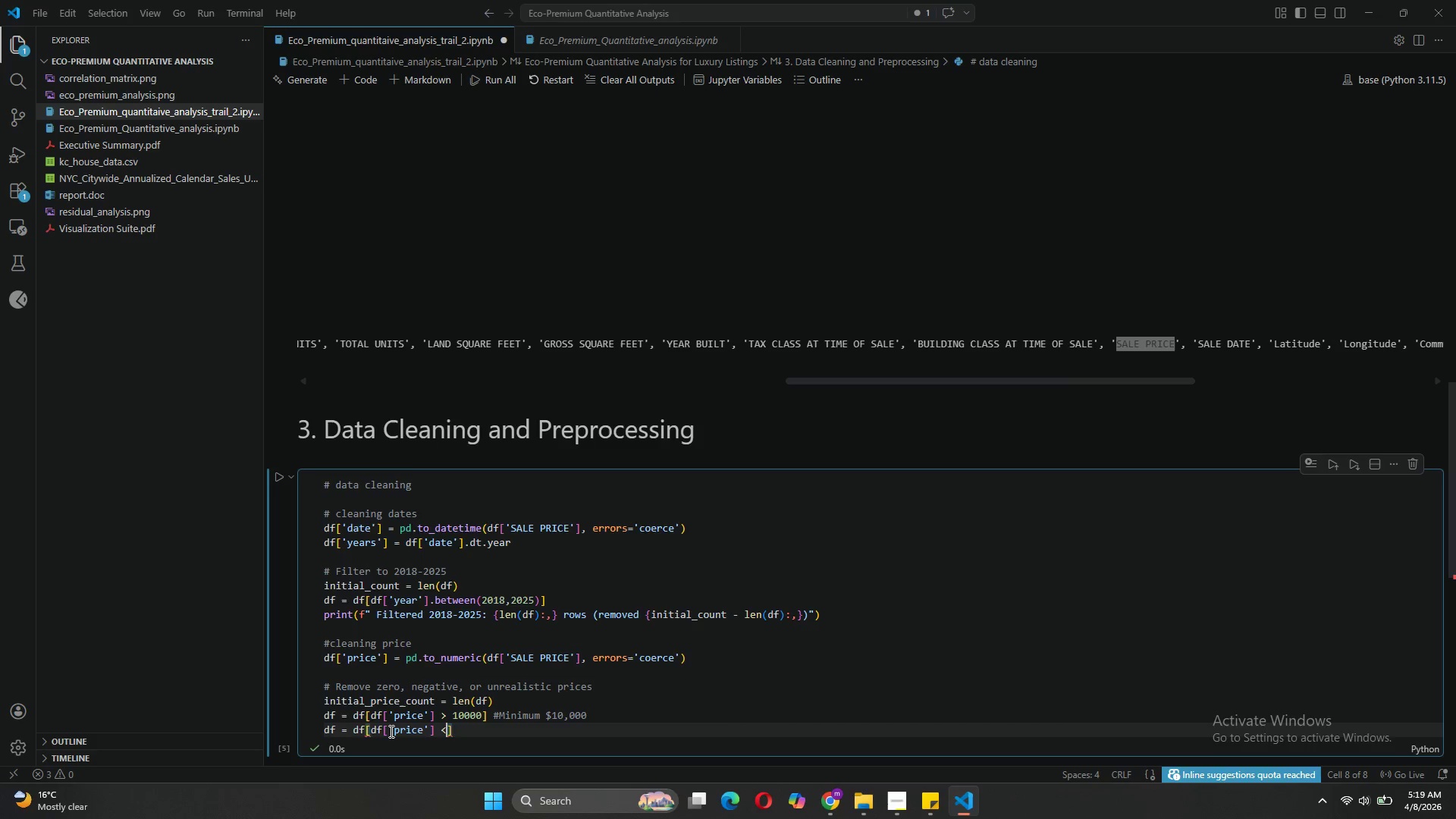 
key(Space)
 